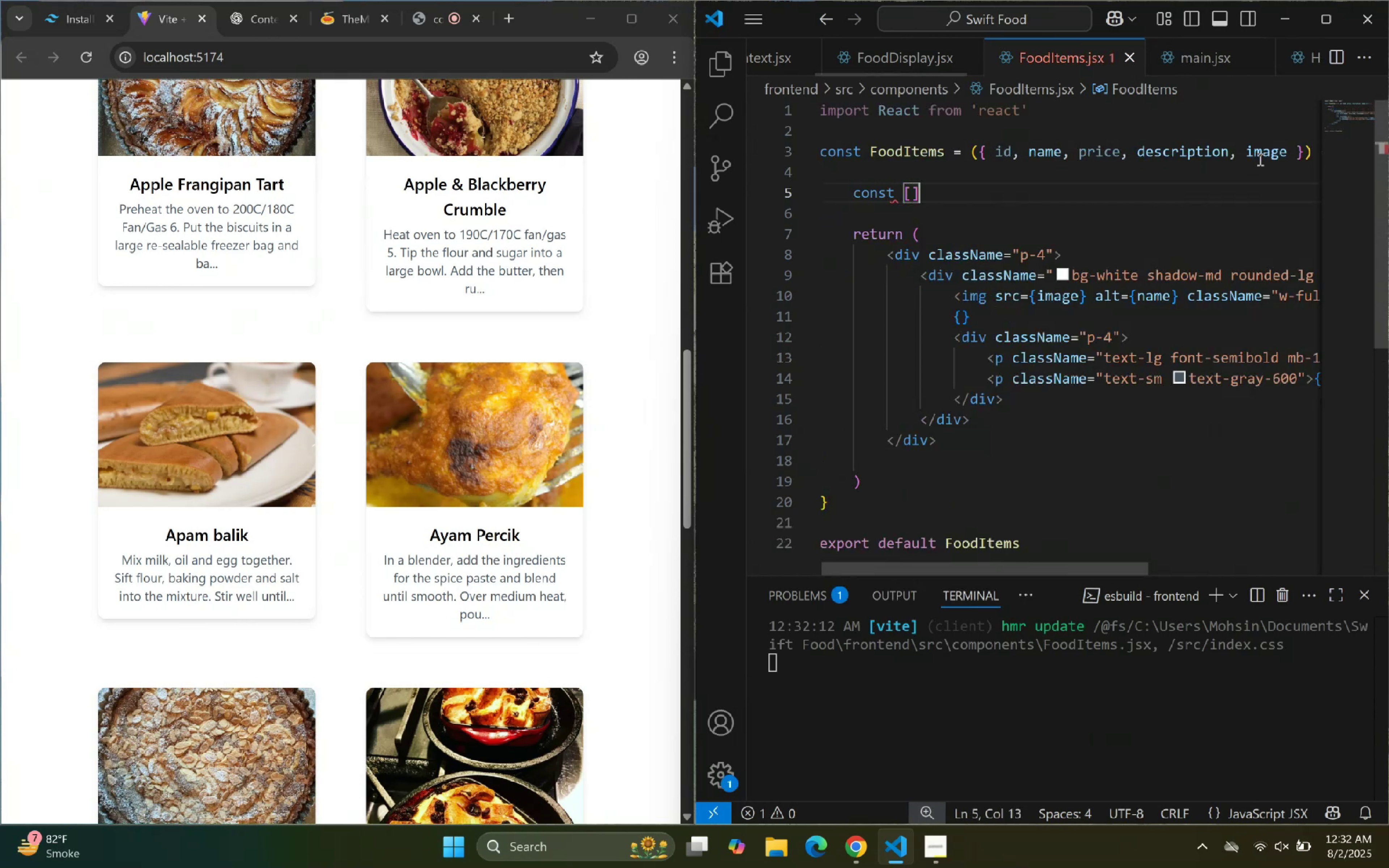 
key(ArrowLeft)
 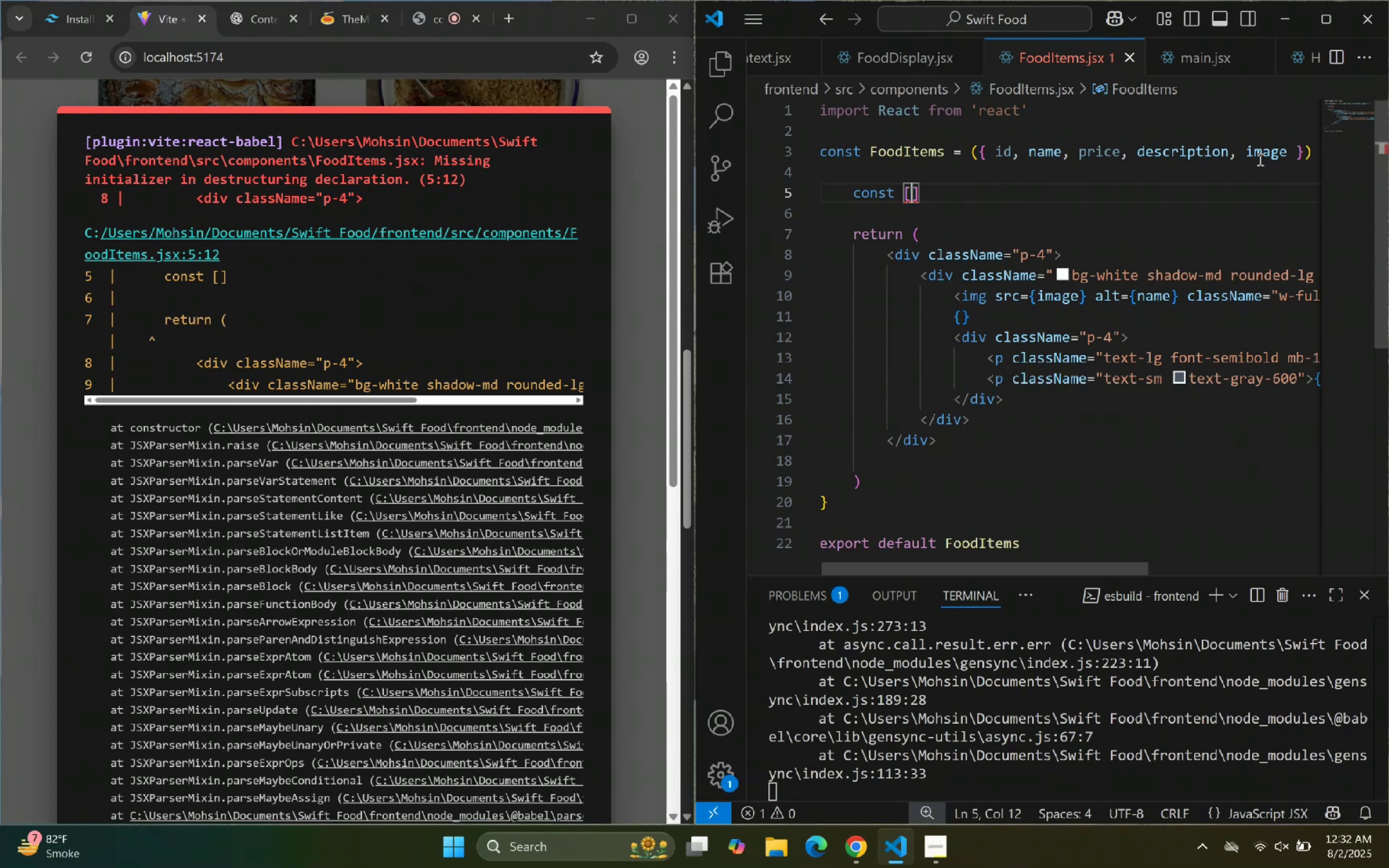 
wait(7.19)
 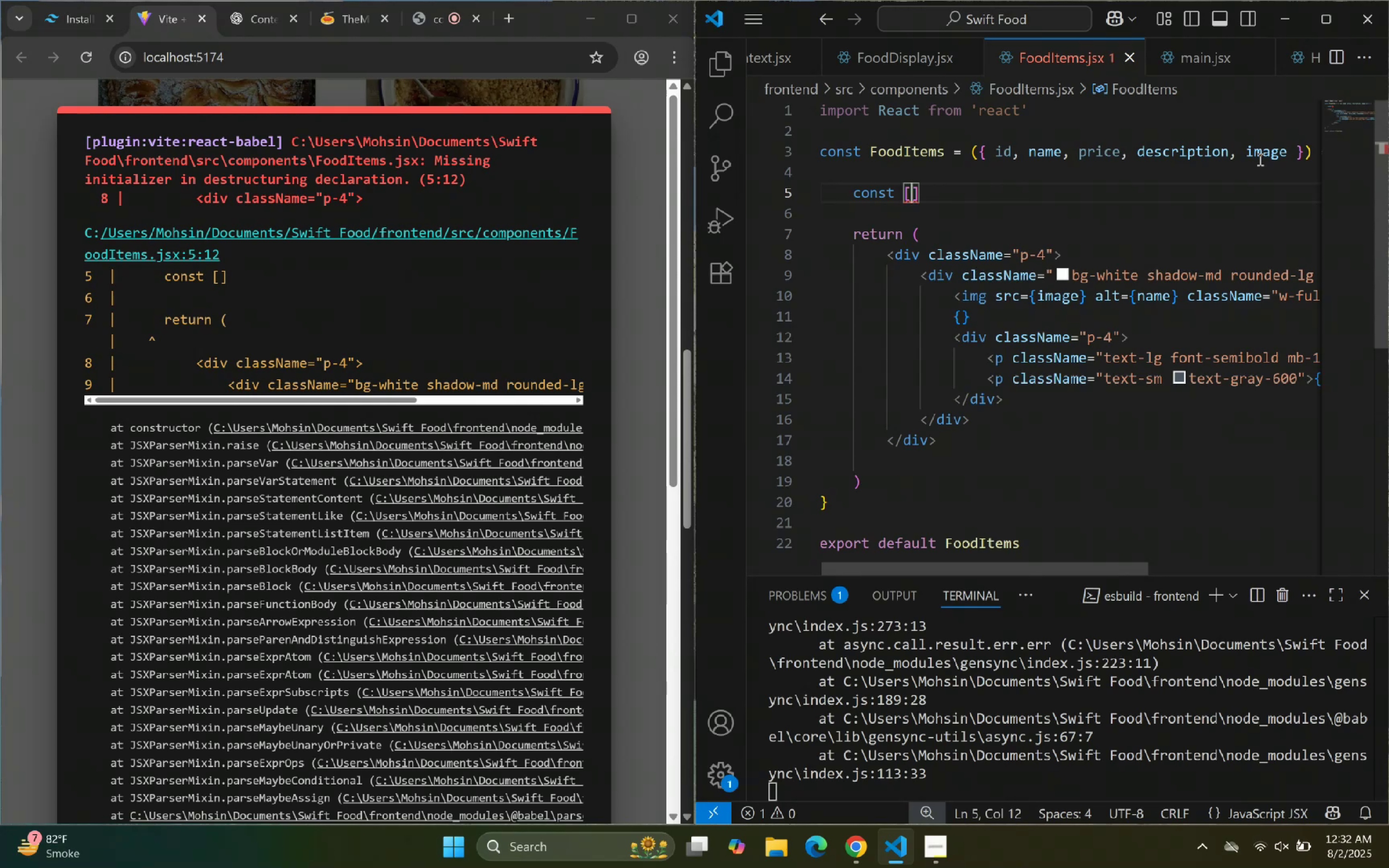 
type(itemcount)
 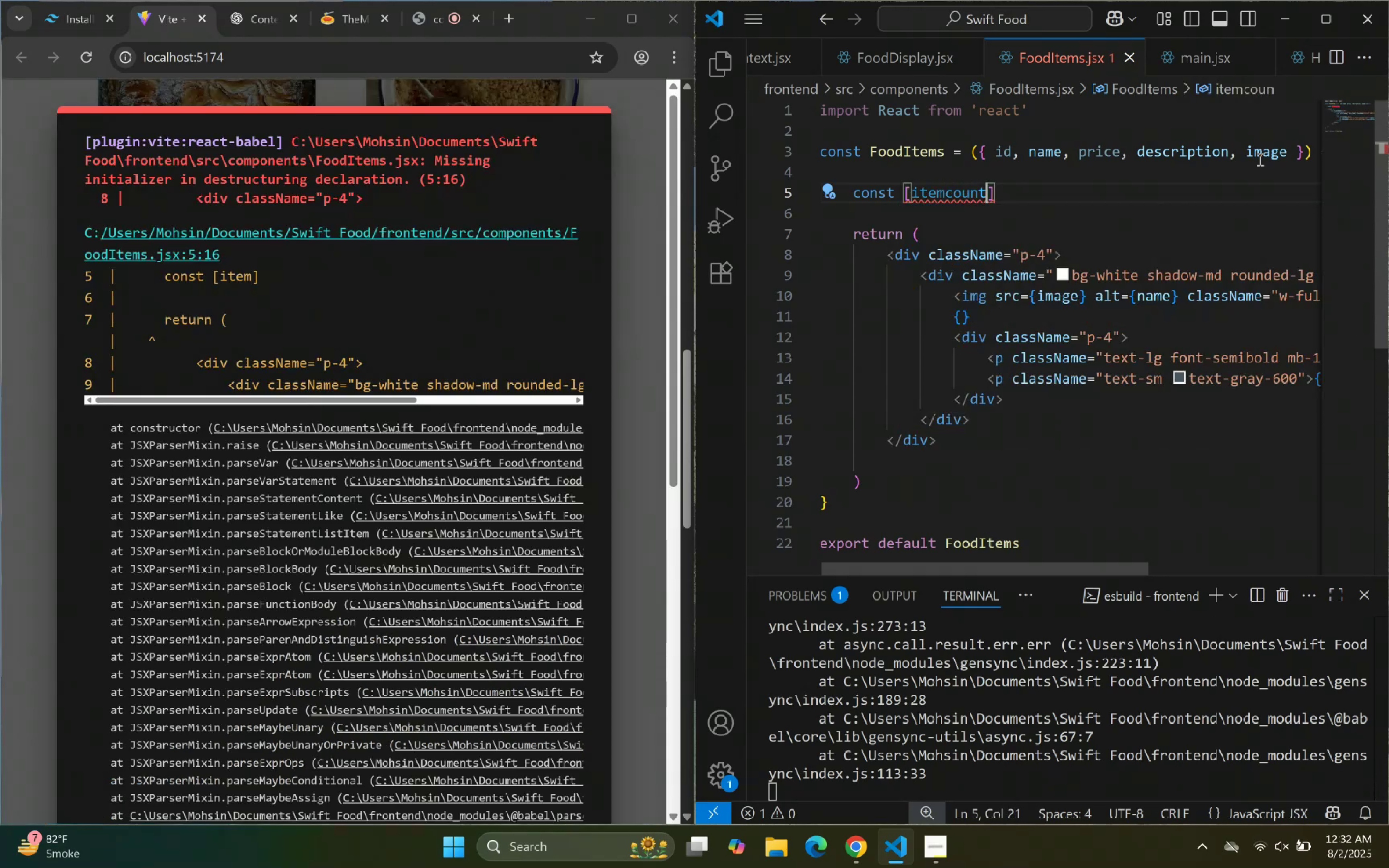 
key(ArrowLeft)
 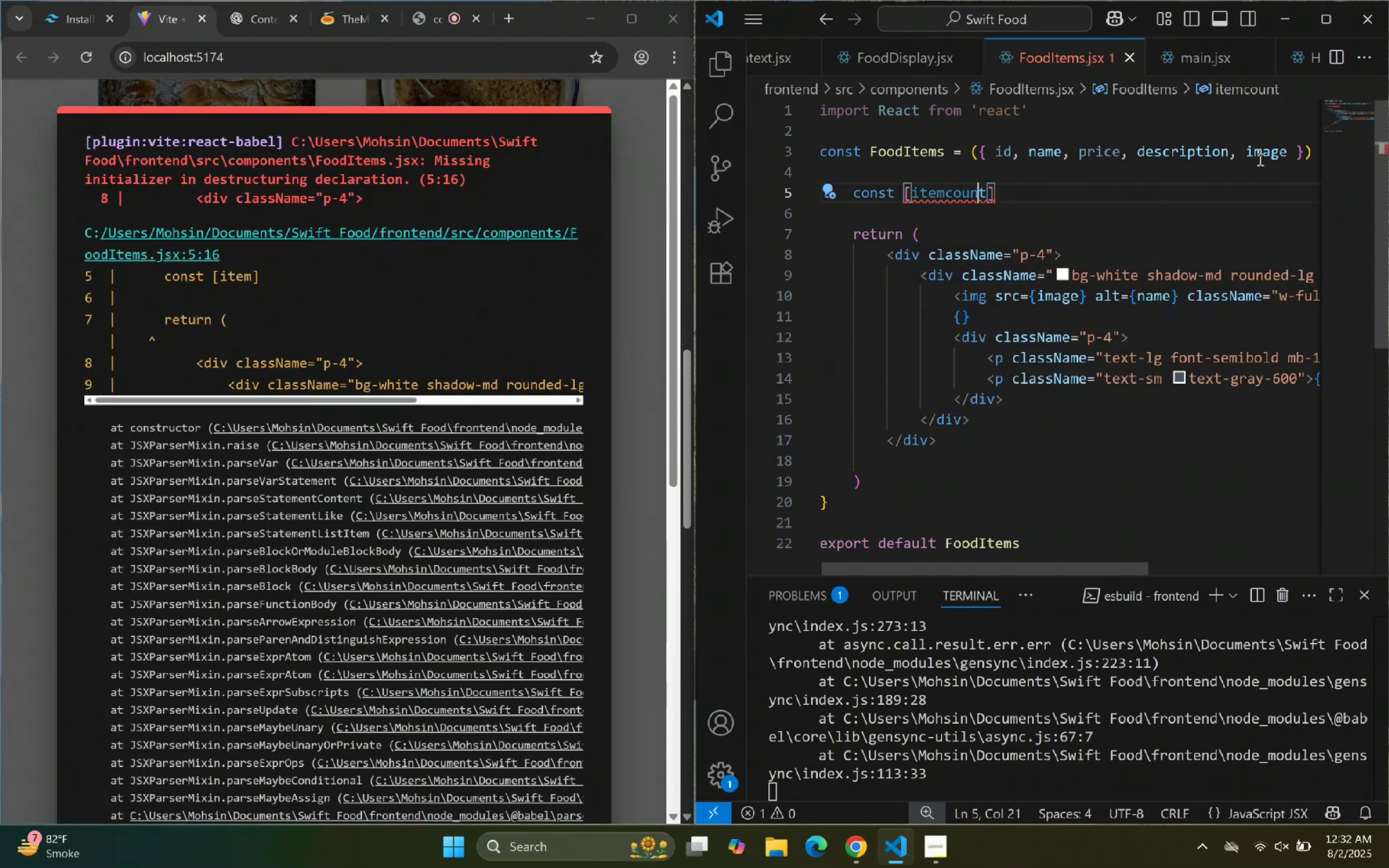 
key(ArrowLeft)
 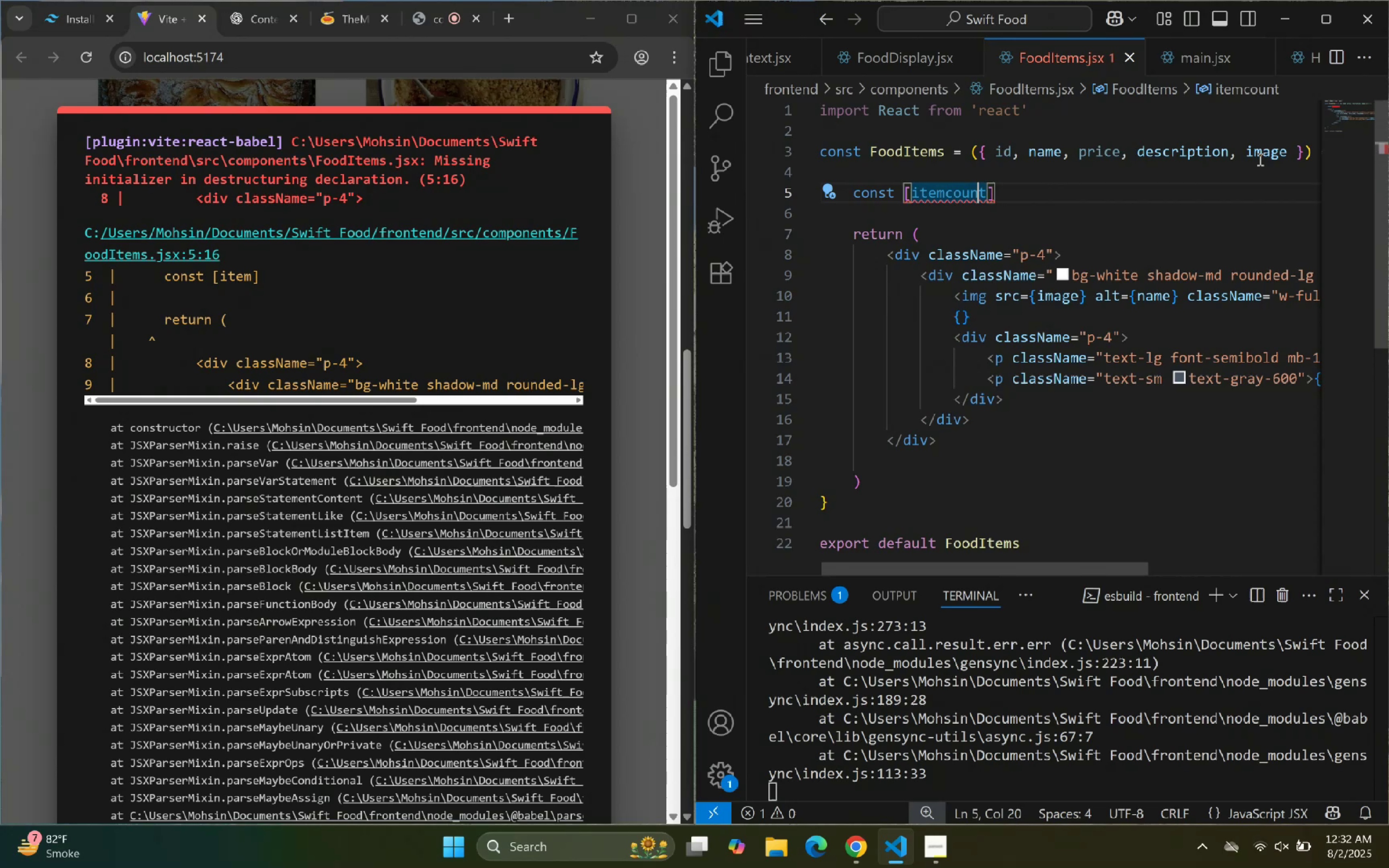 
key(ArrowLeft)
 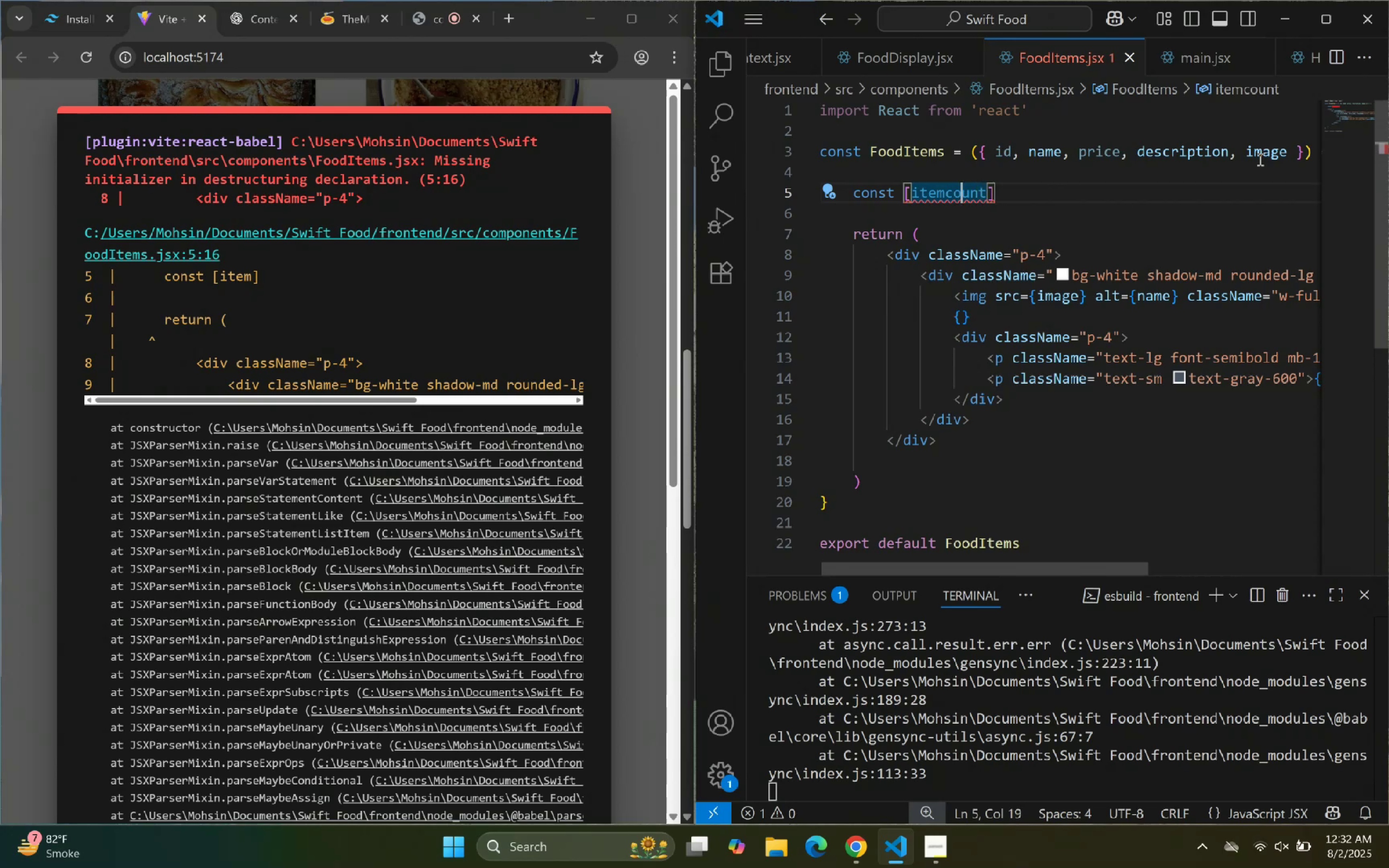 
key(ArrowLeft)
 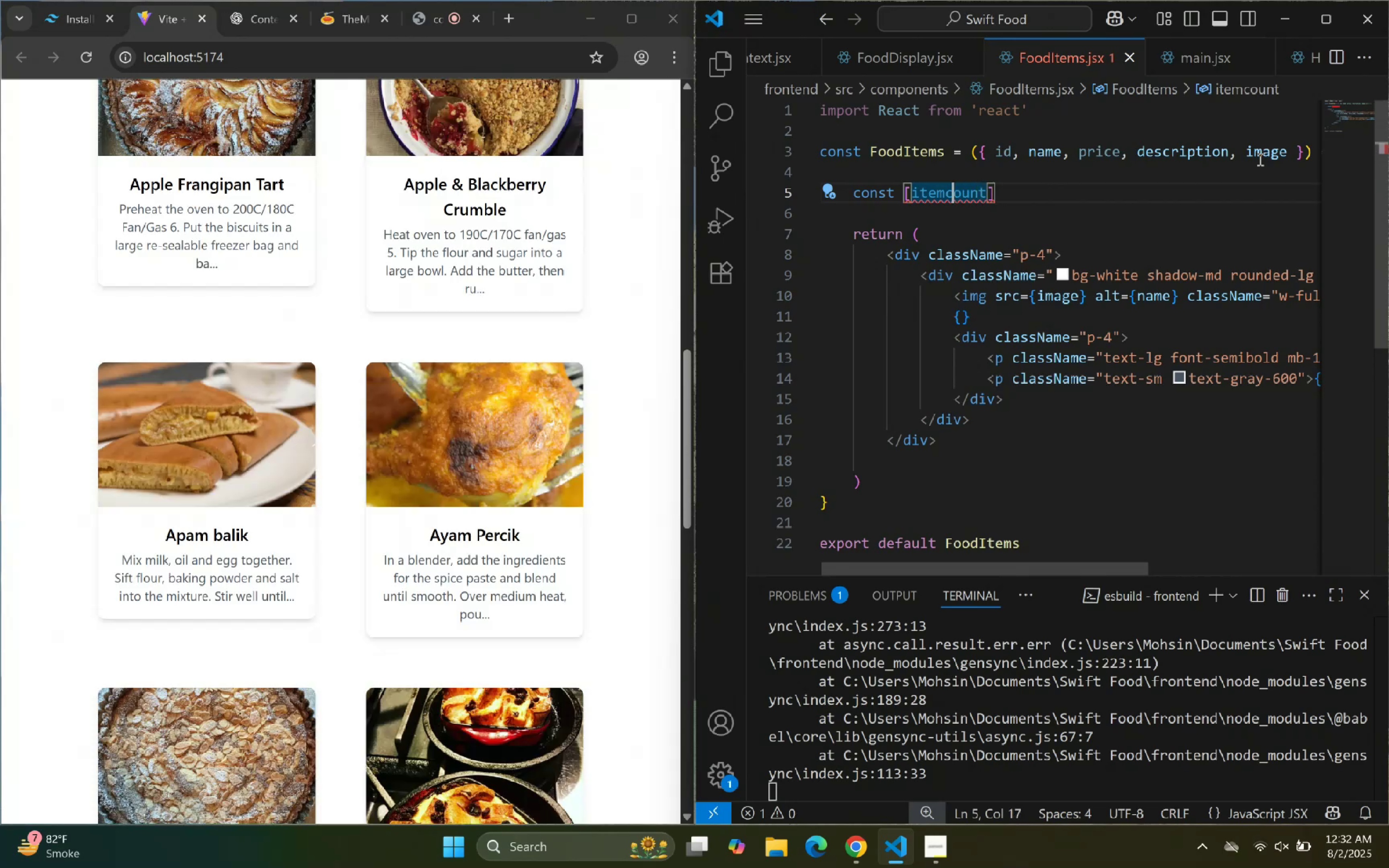 
key(Backspace)
 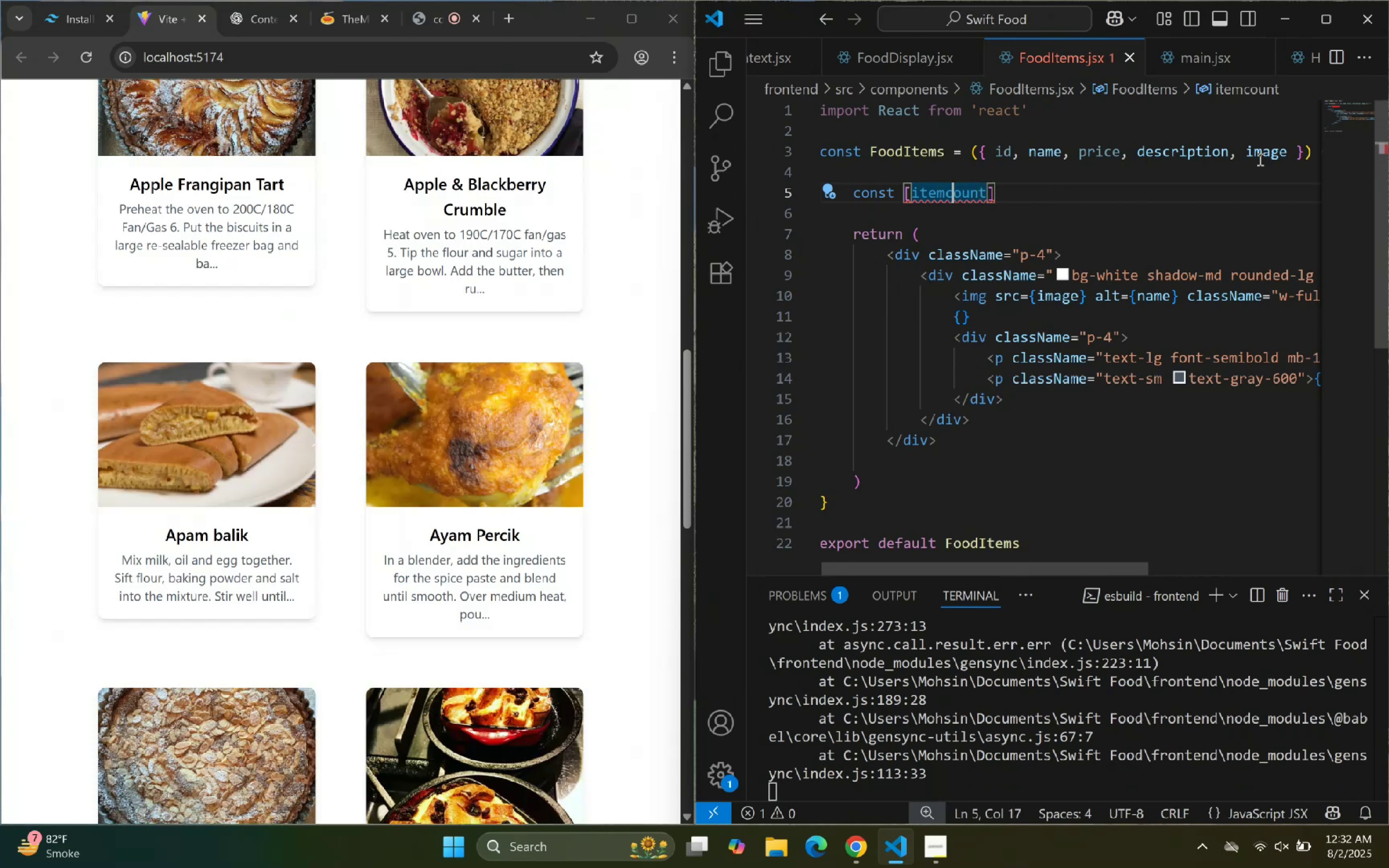 
key(Shift+ShiftLeft)
 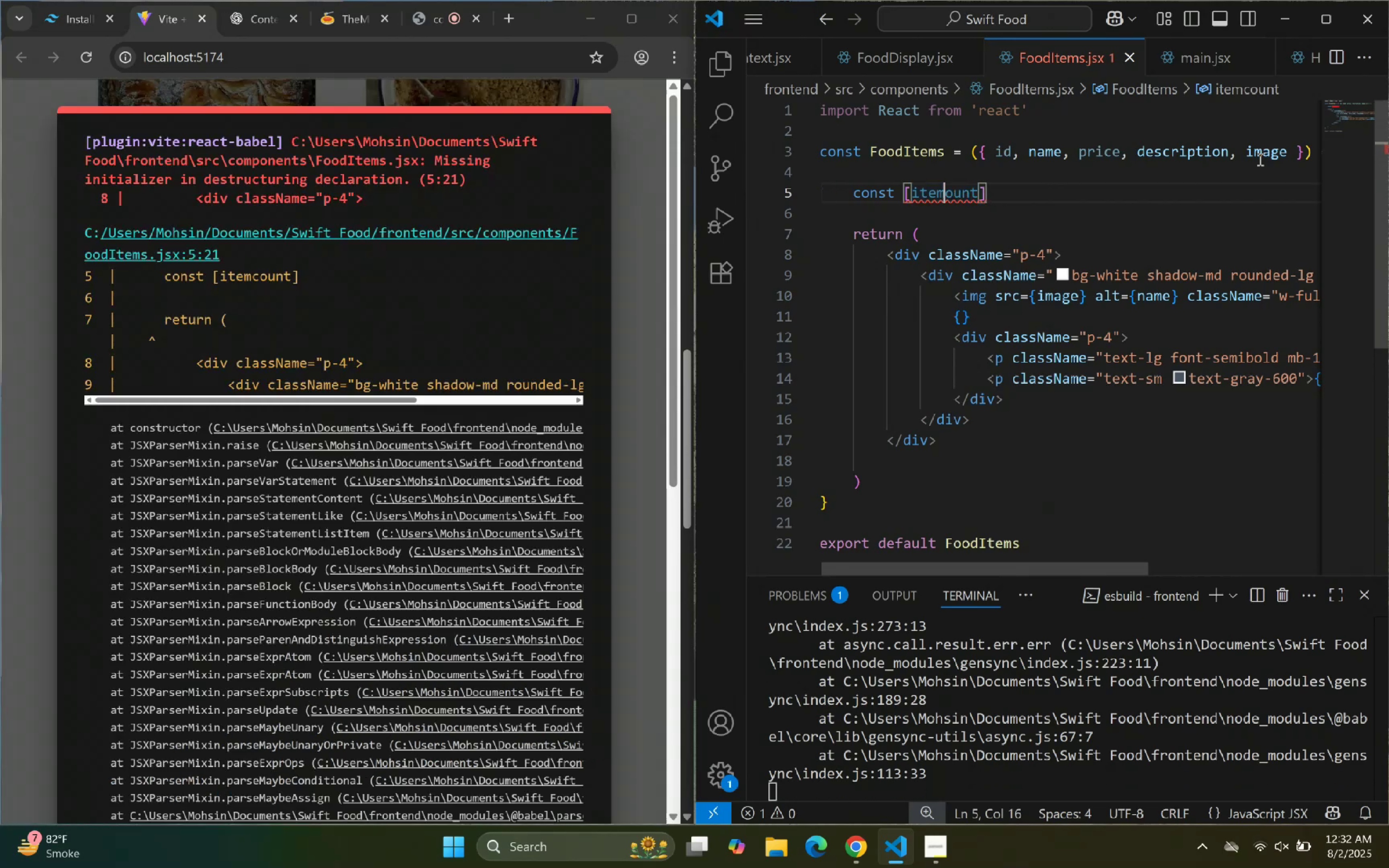 
key(Shift+C)
 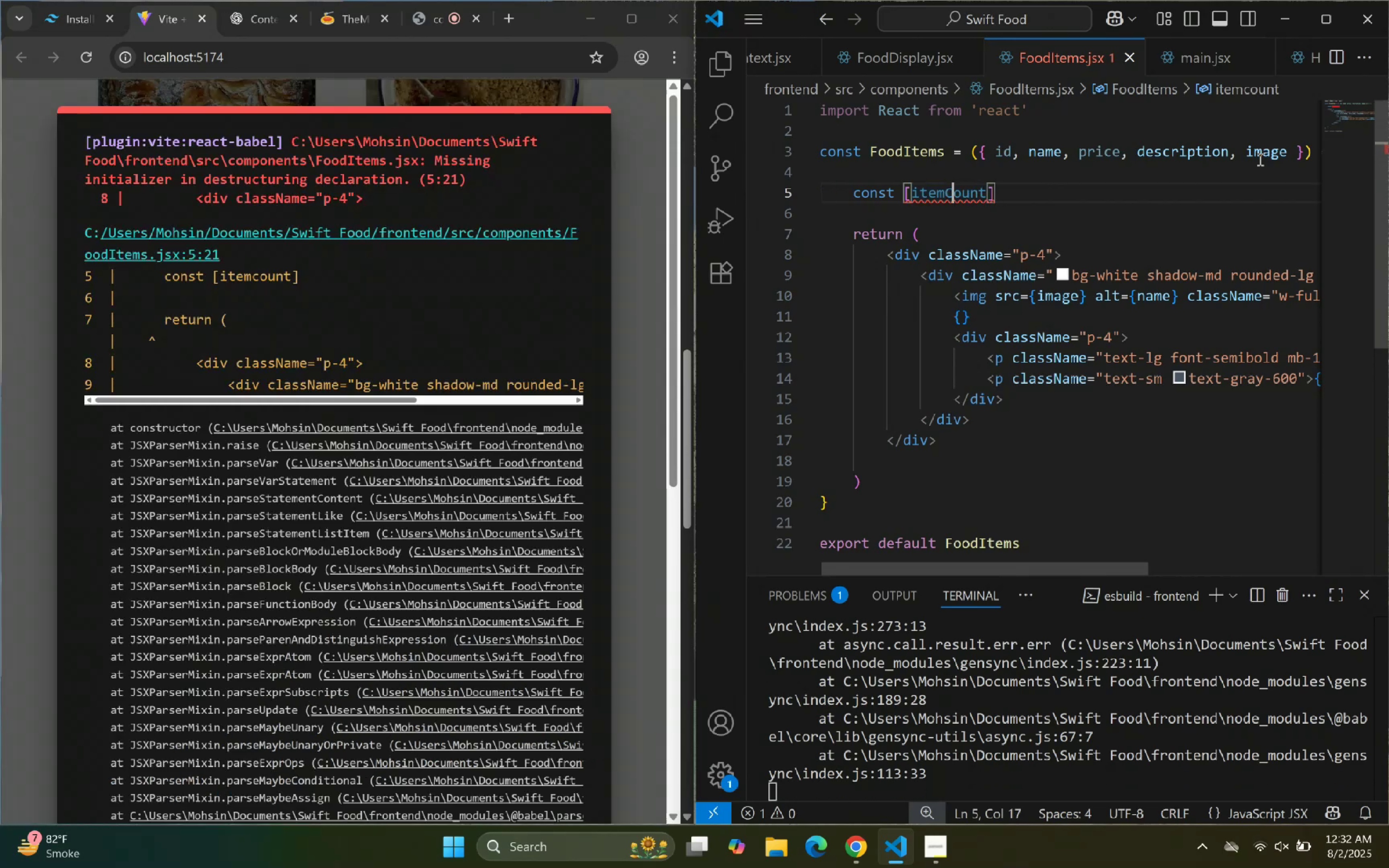 
key(ArrowRight)
 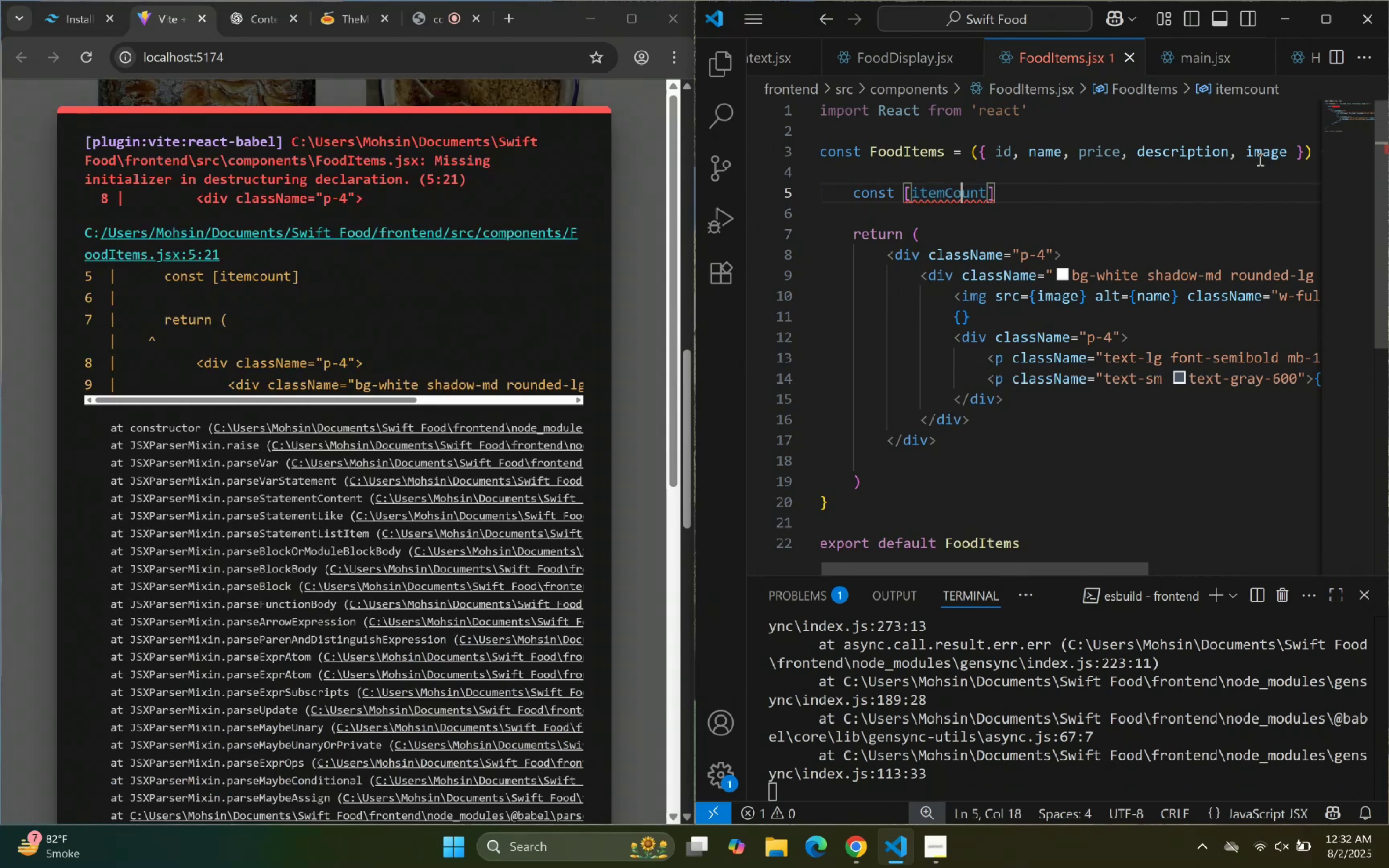 
key(ArrowRight)
 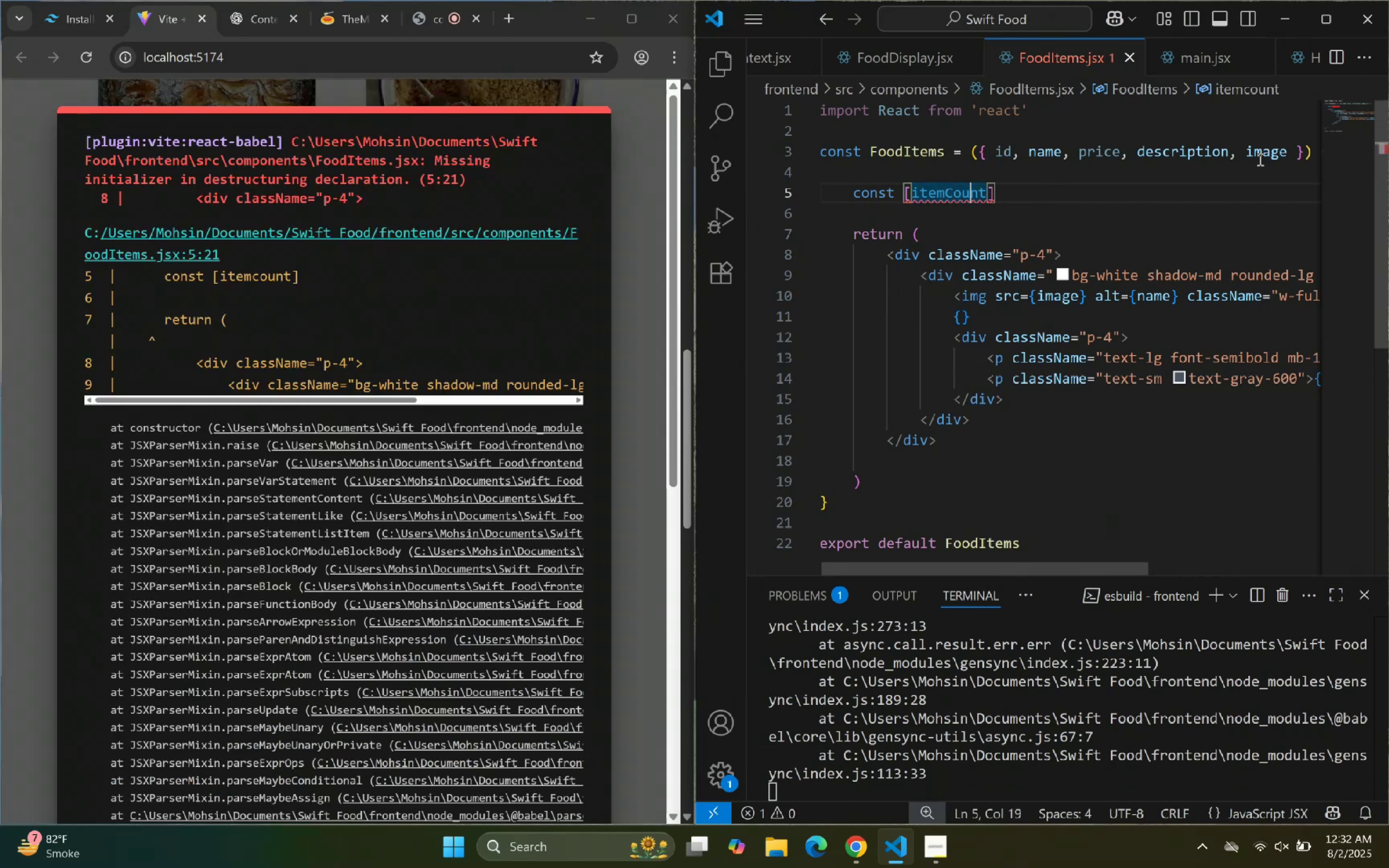 
key(ArrowRight)
 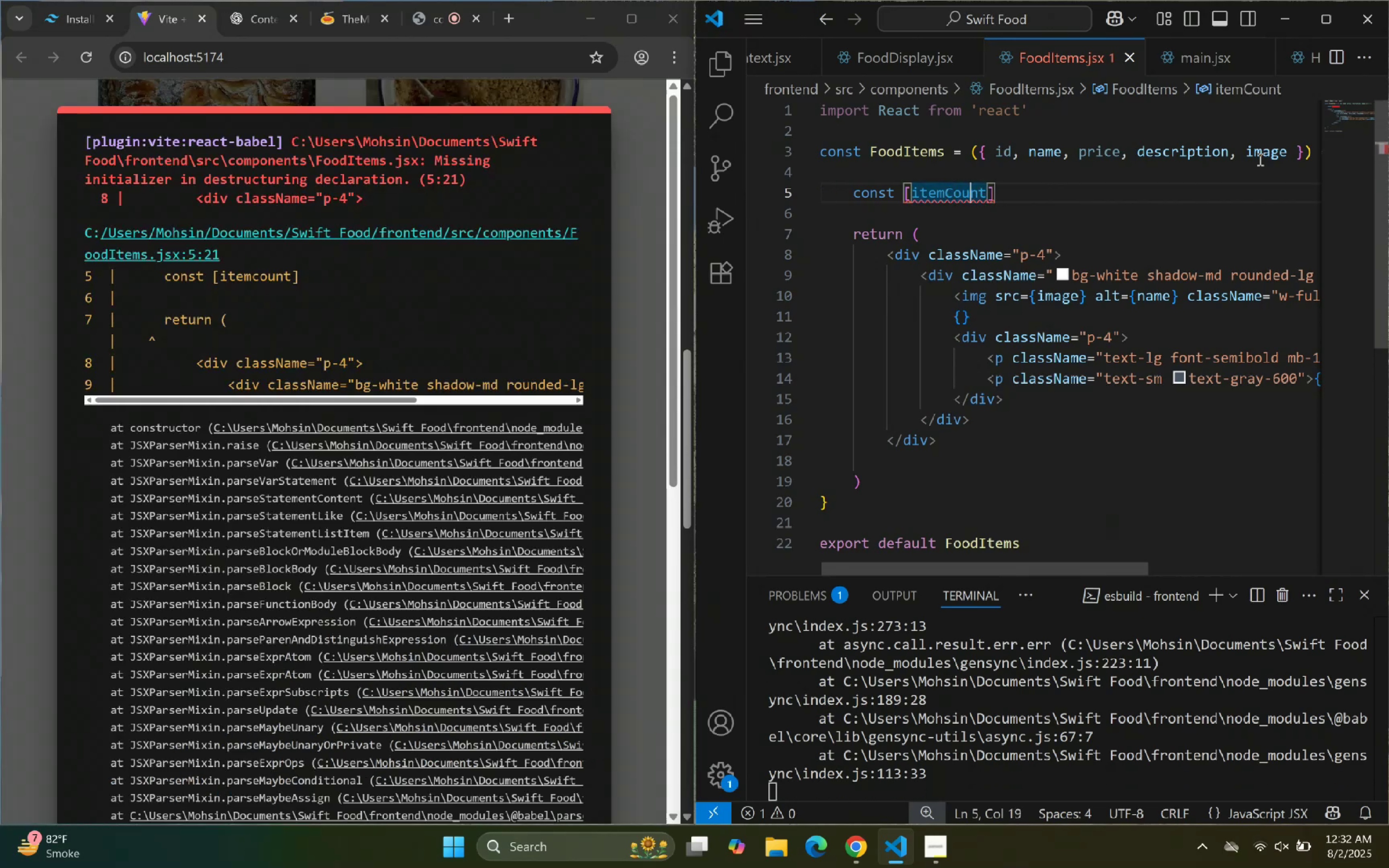 
key(ArrowRight)
 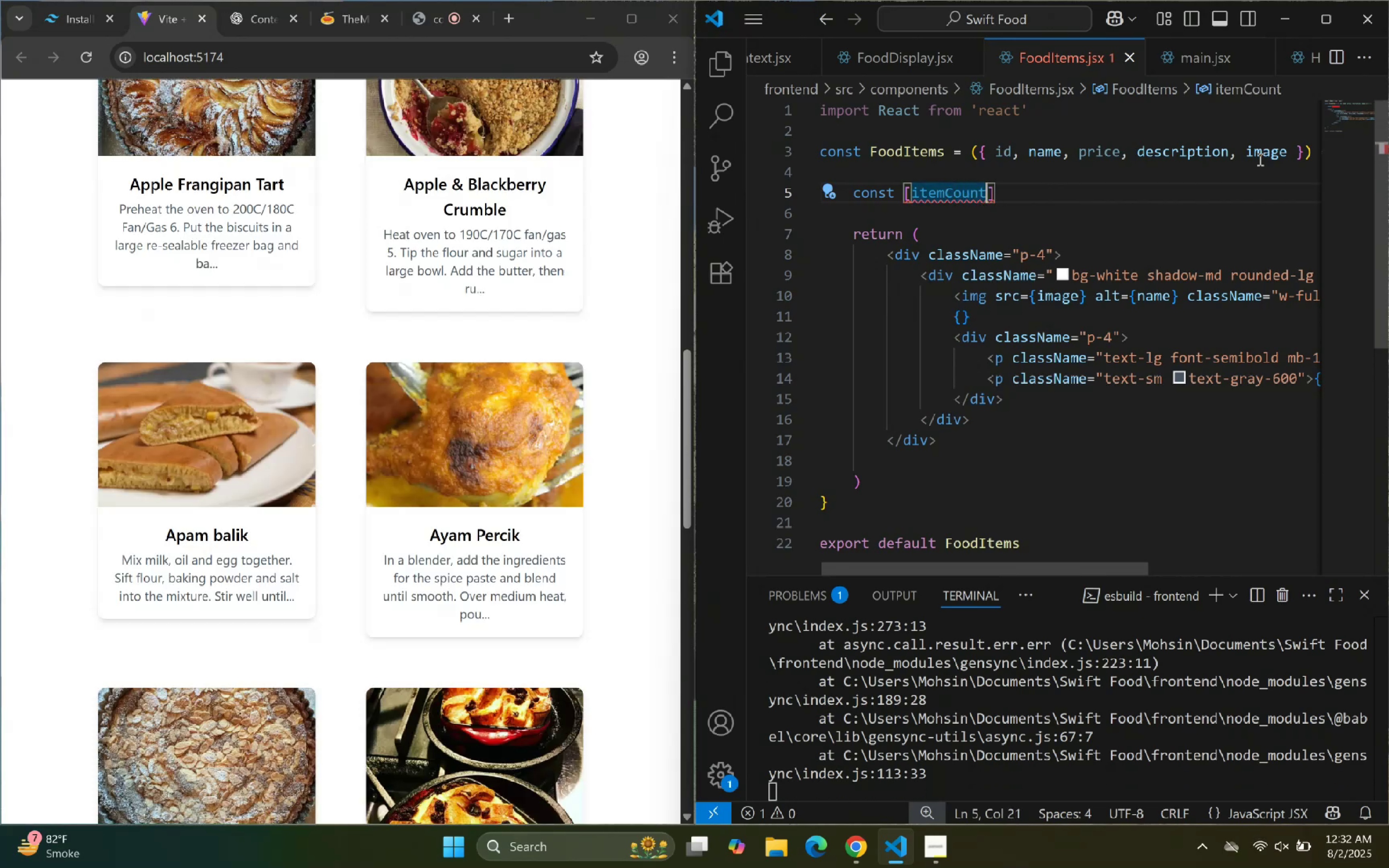 
type(, seItemCount)
 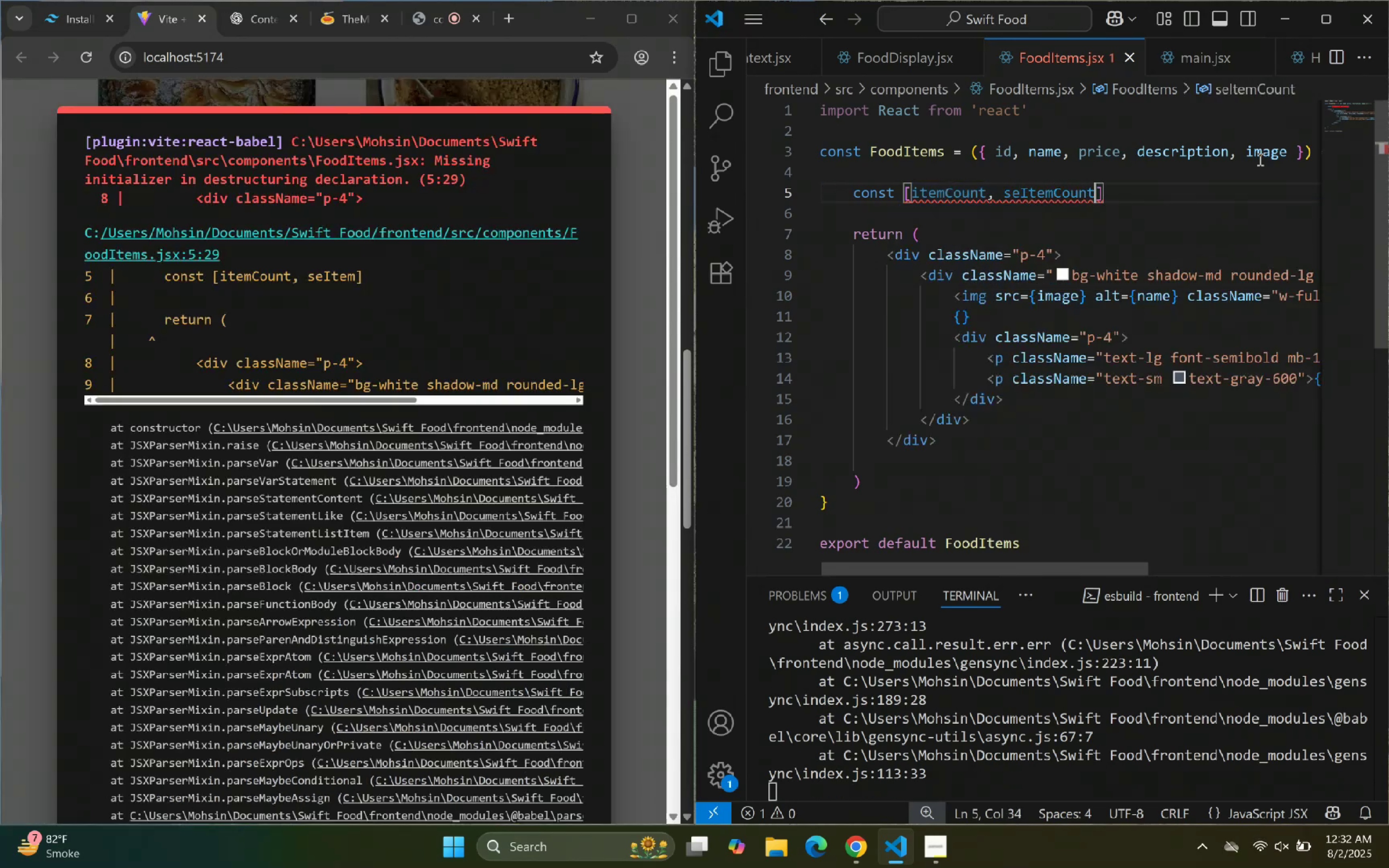 
key(ArrowRight)
 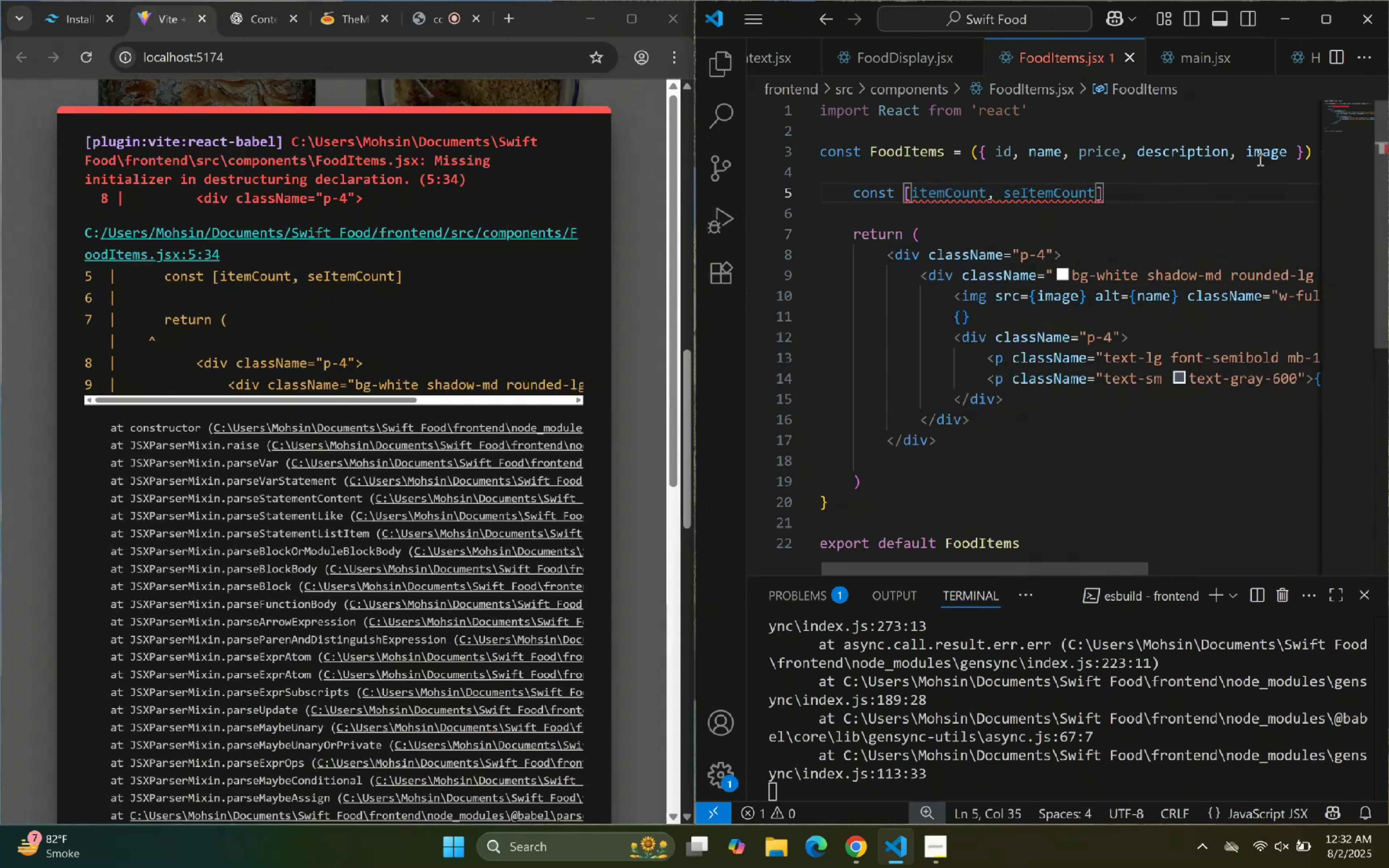 
type( = useS\)
key(Backspace)
type(ta)
 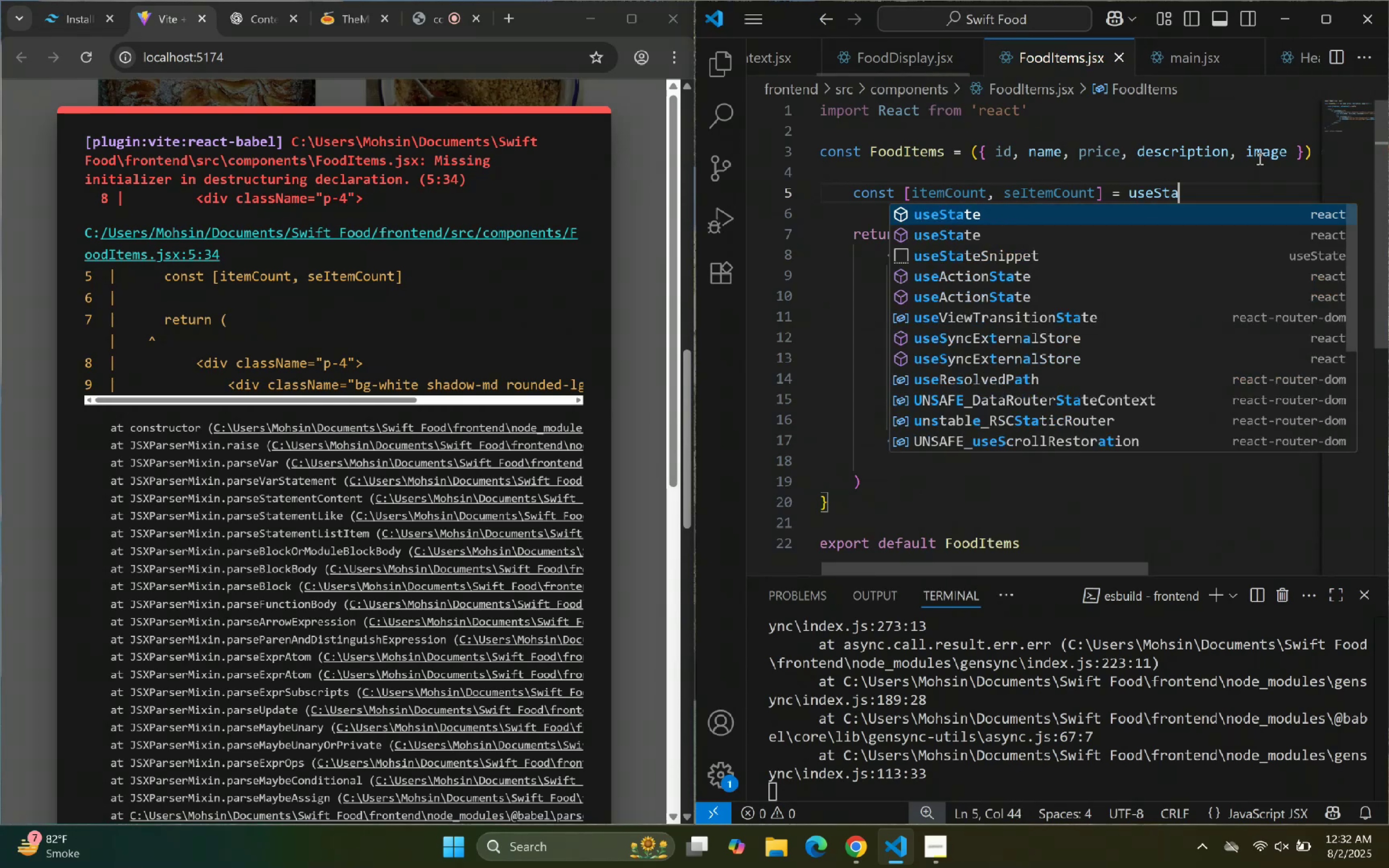 
key(Enter)
 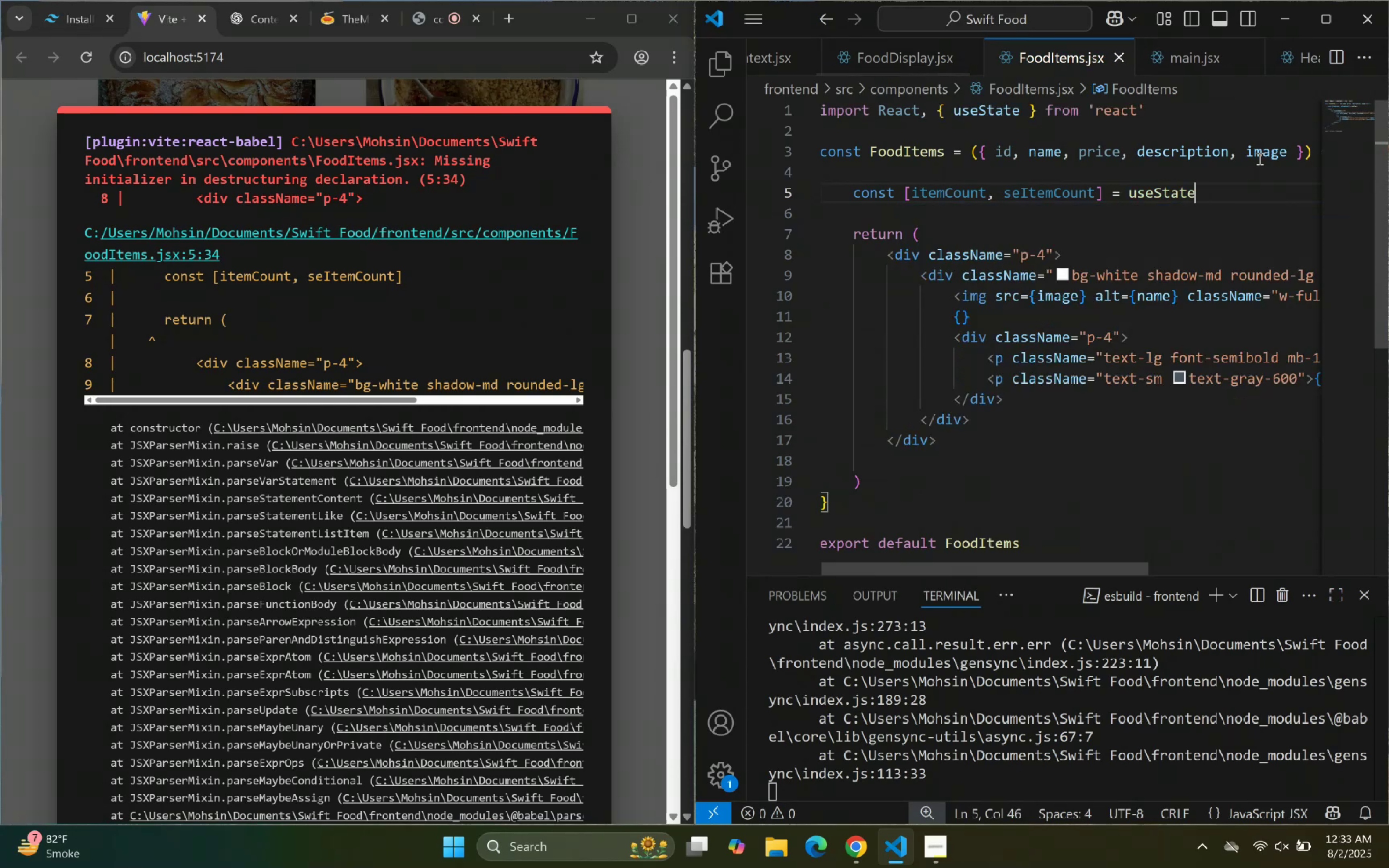 
key(Shift+ShiftLeft)
 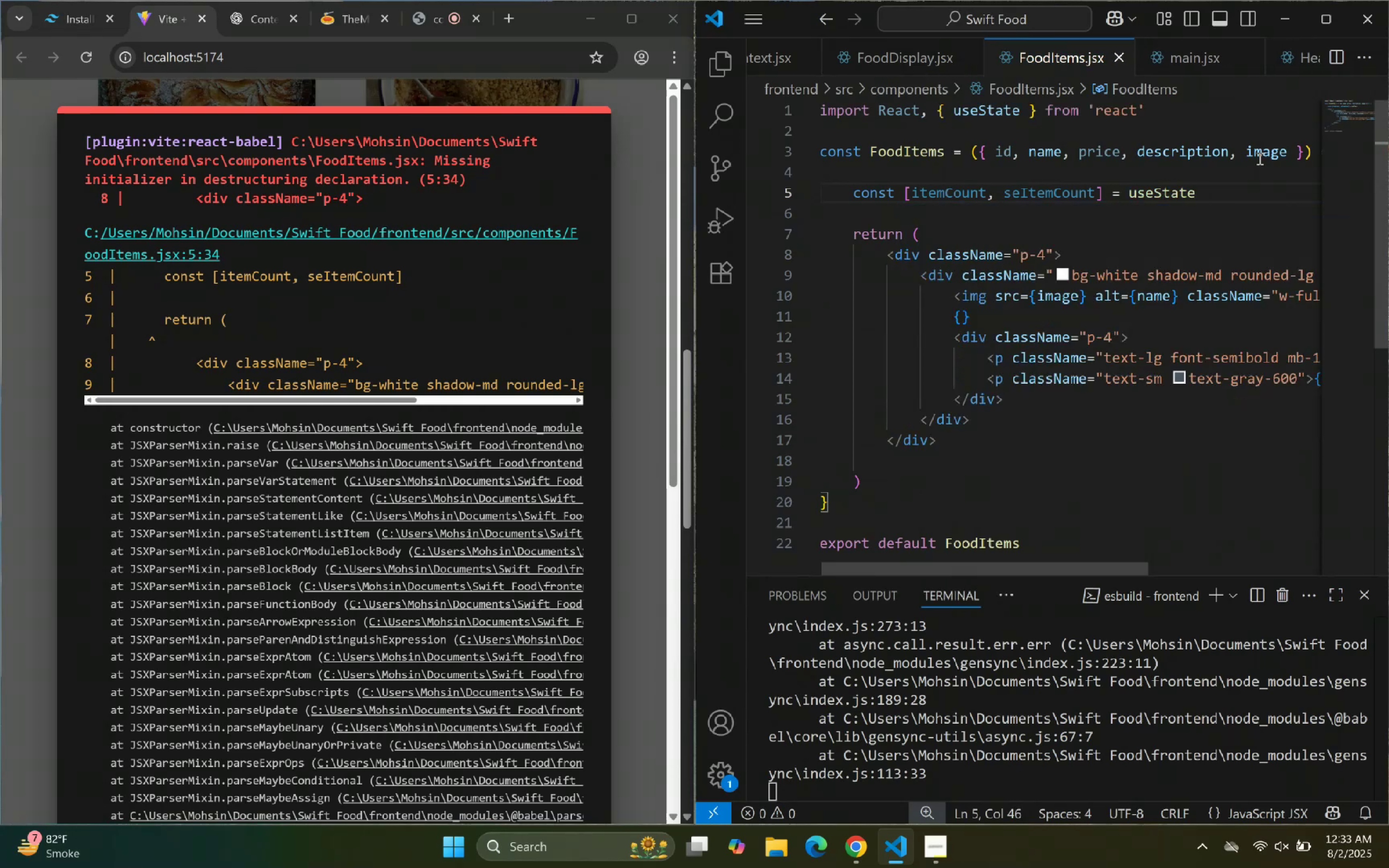 
key(Shift+9)
 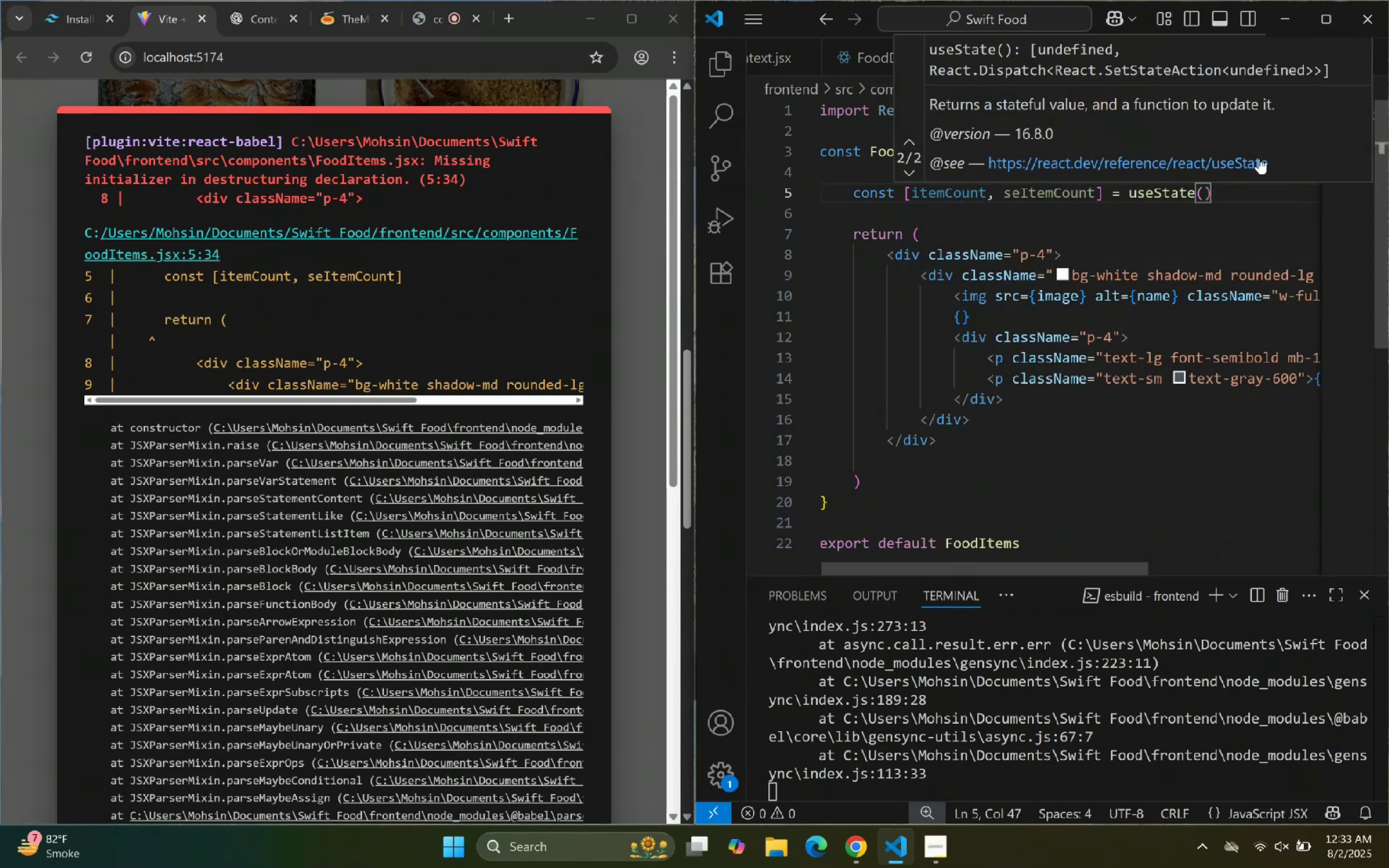 
key(ArrowRight)
 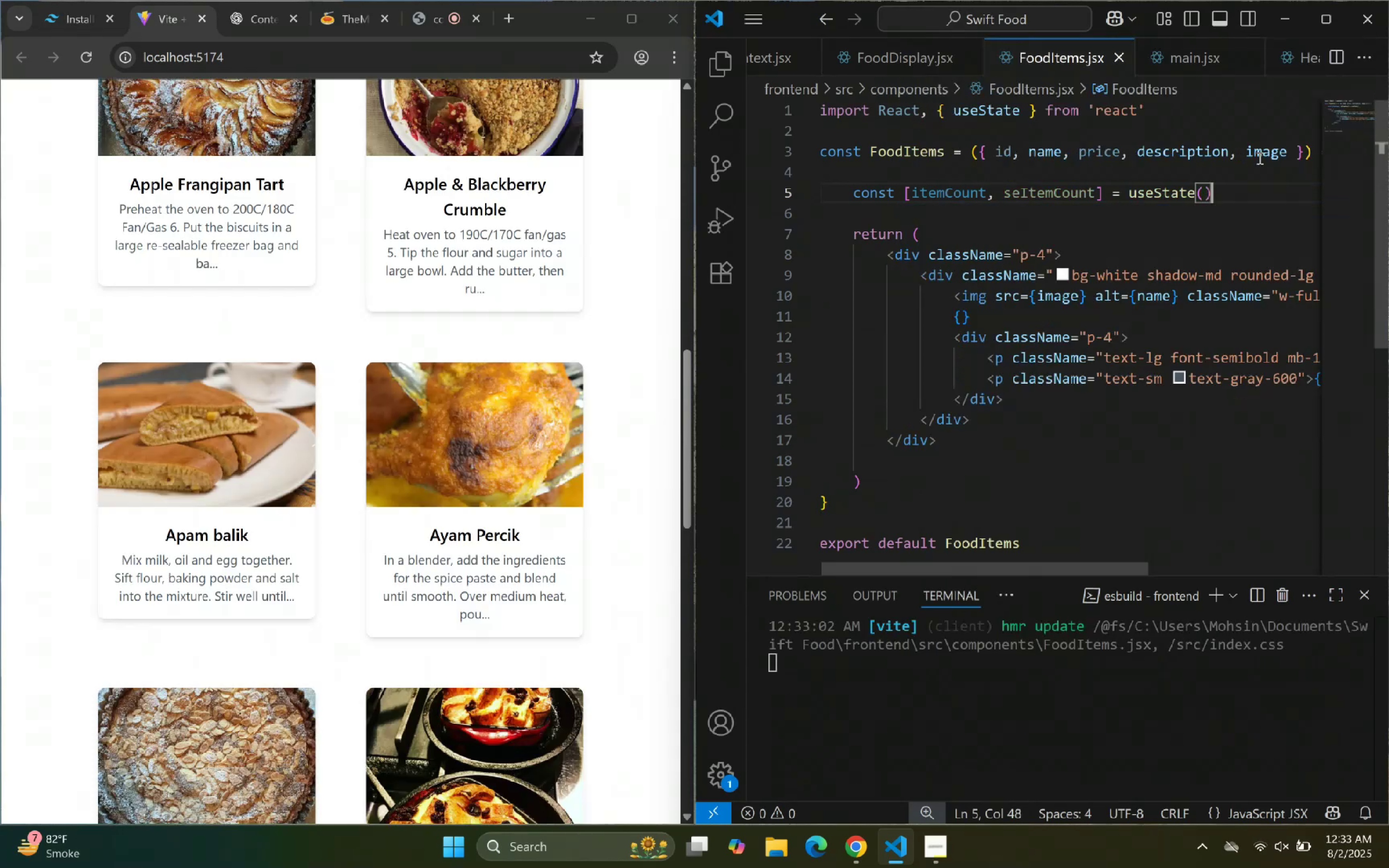 
key(ArrowLeft)
 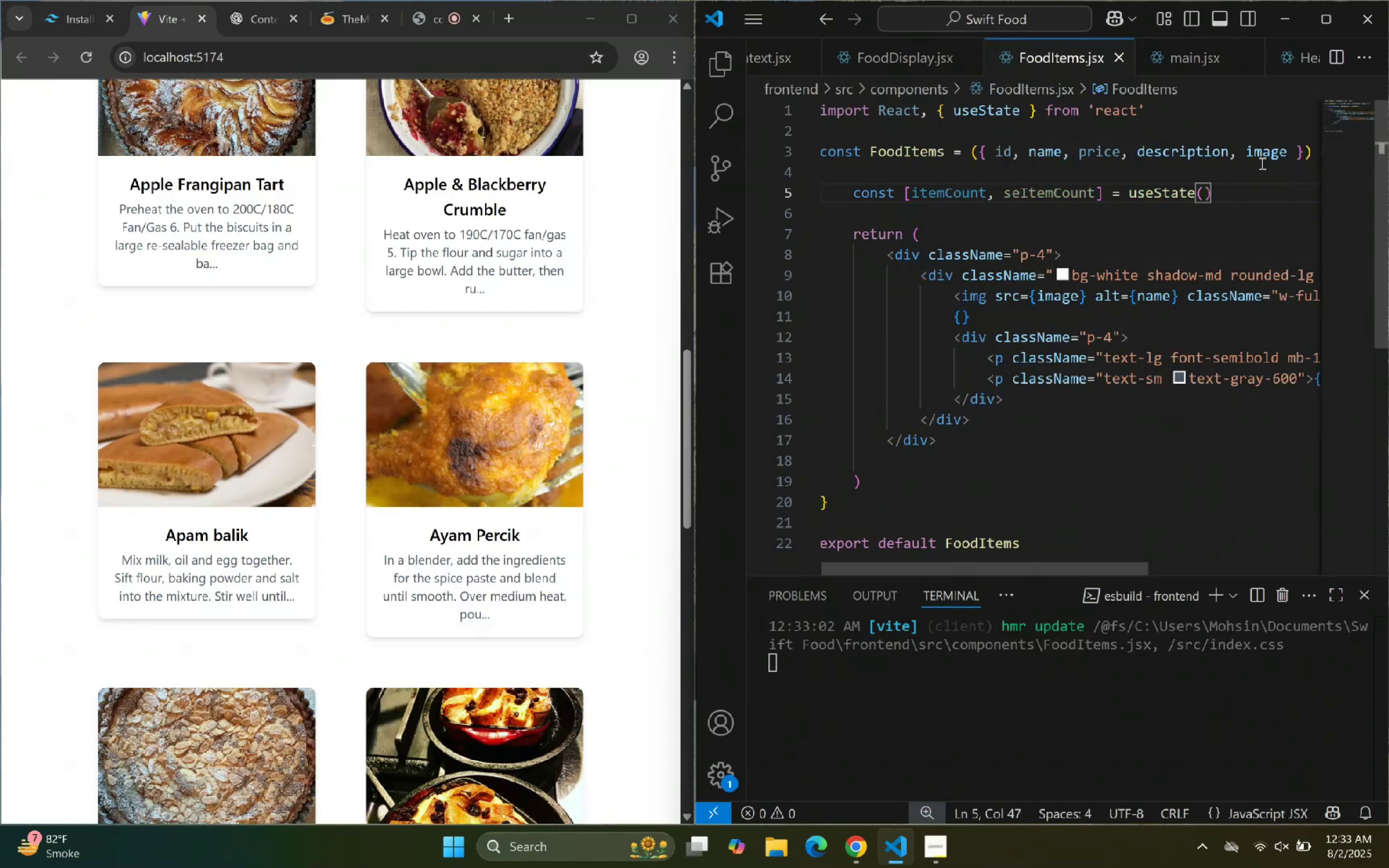 
key(0)
 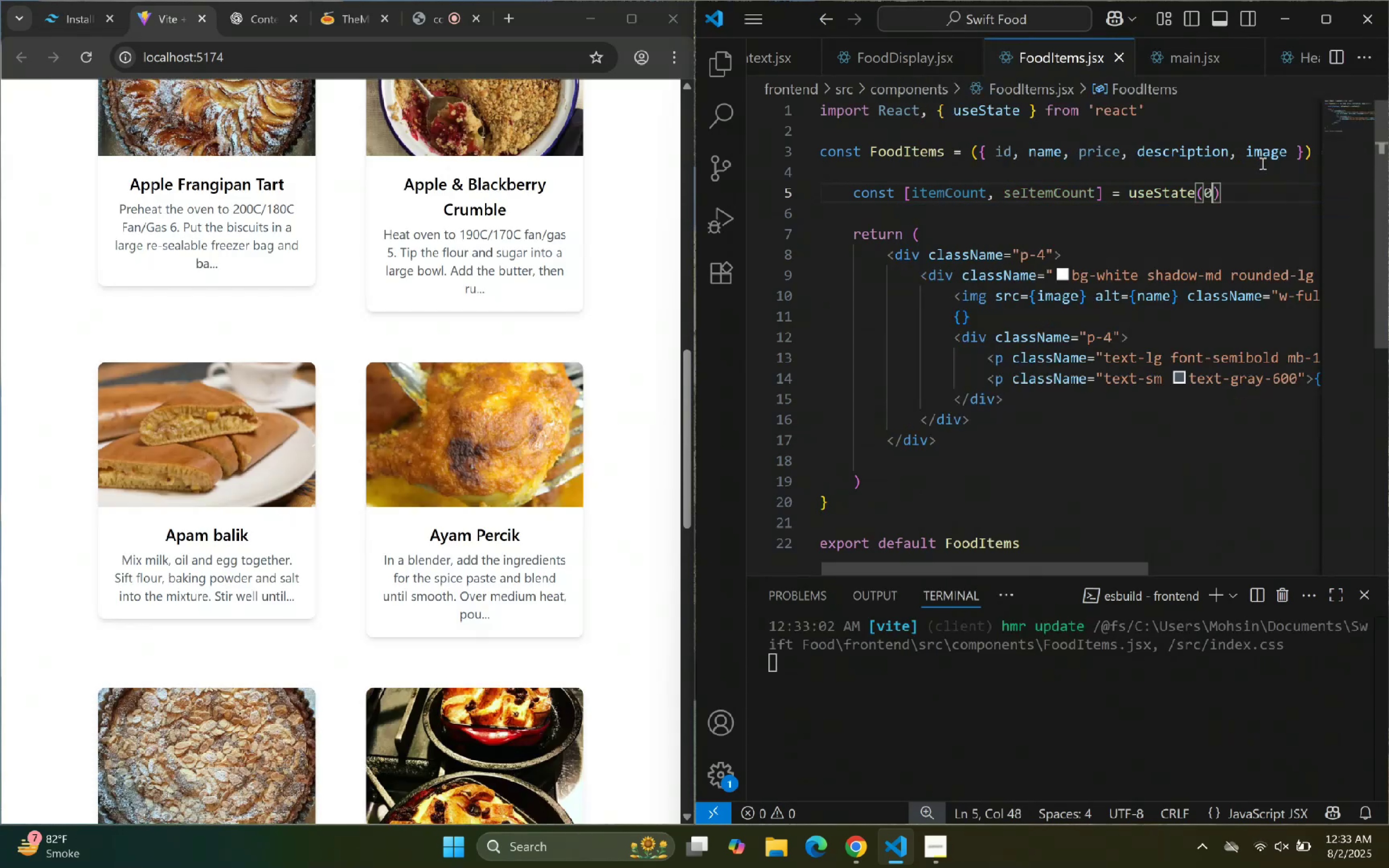 
key(ArrowRight)
 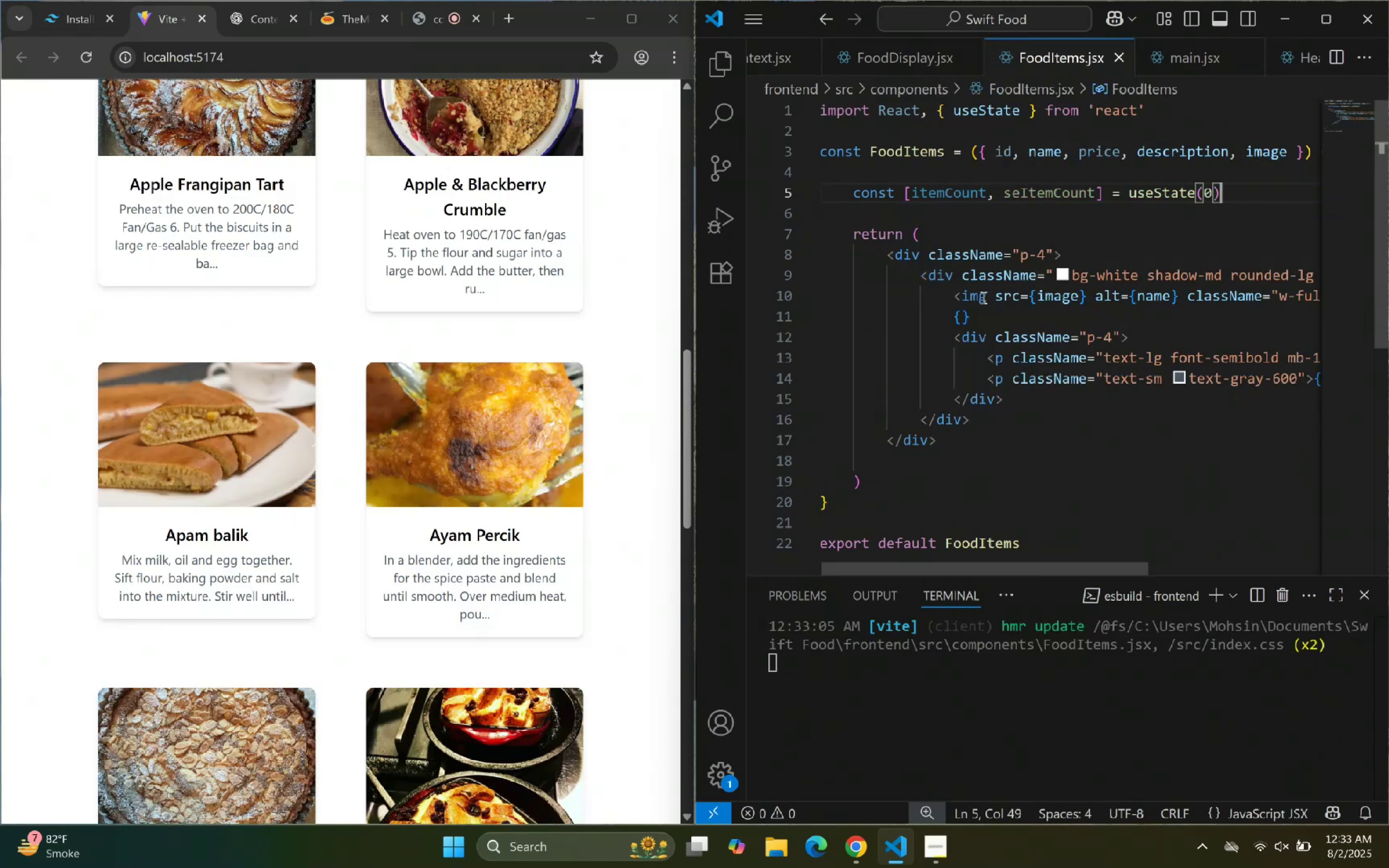 
scroll: coordinate [476, 261], scroll_direction: down, amount: 18.0
 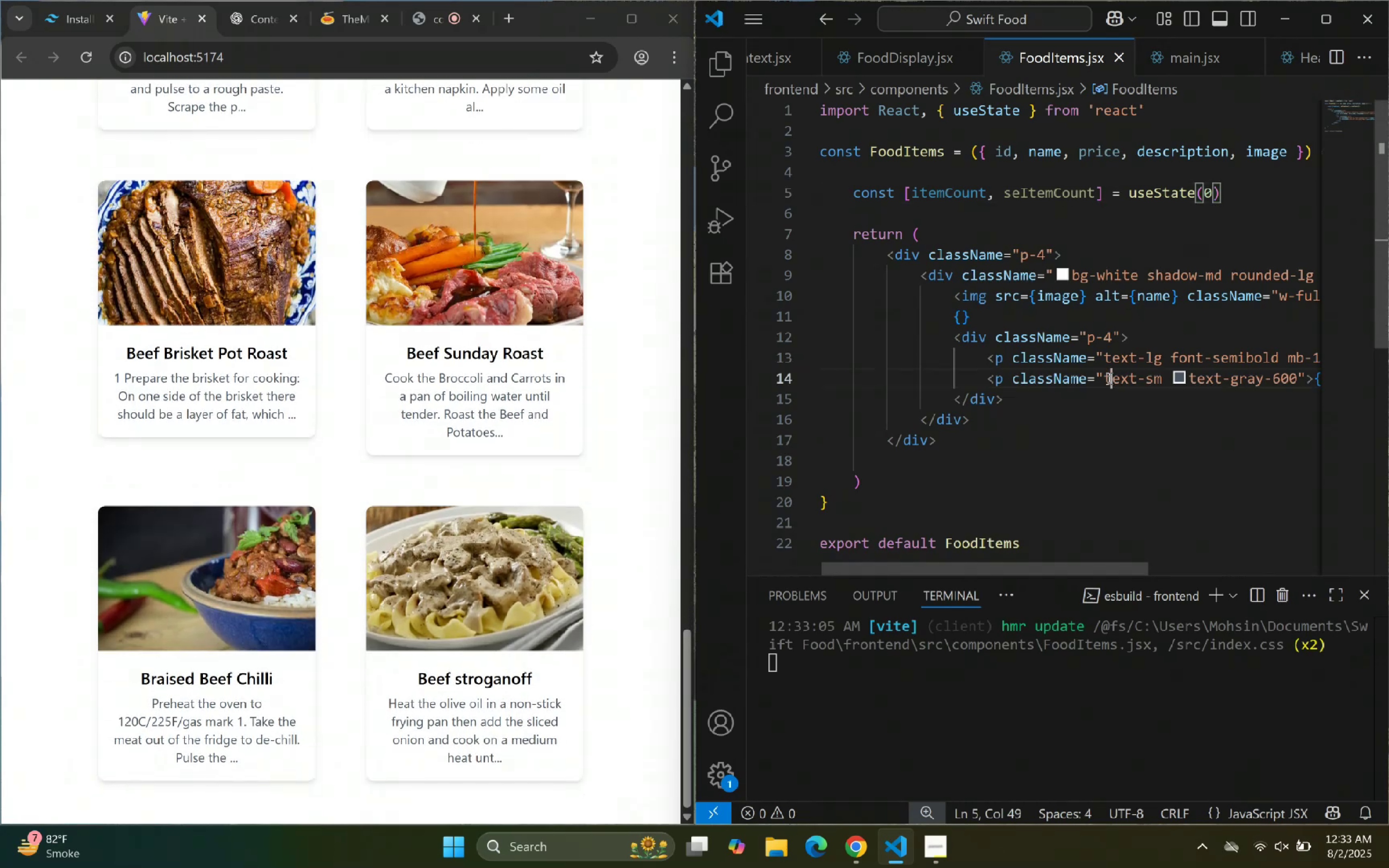 
double_click([1058, 431])
 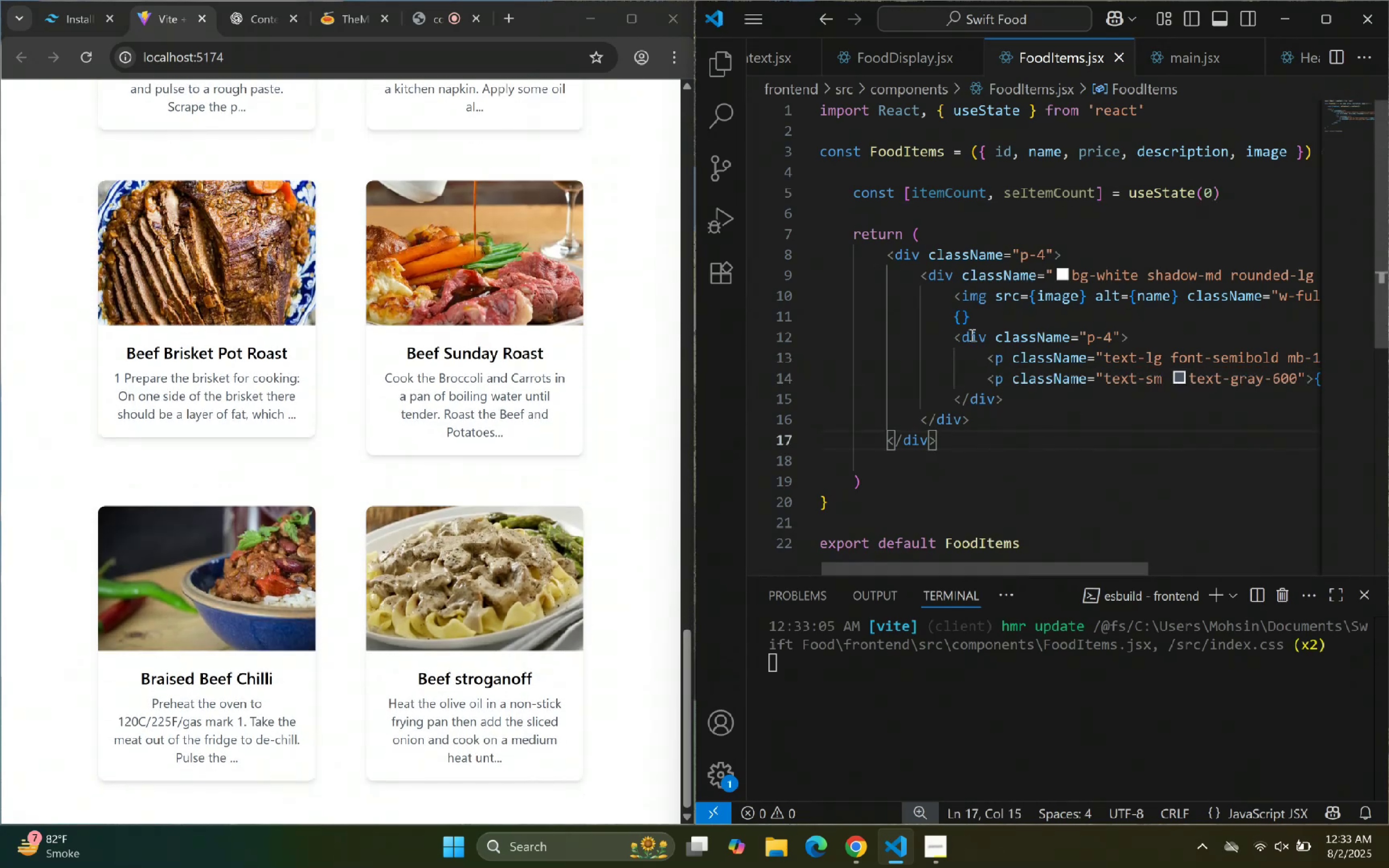 
left_click([970, 323])
 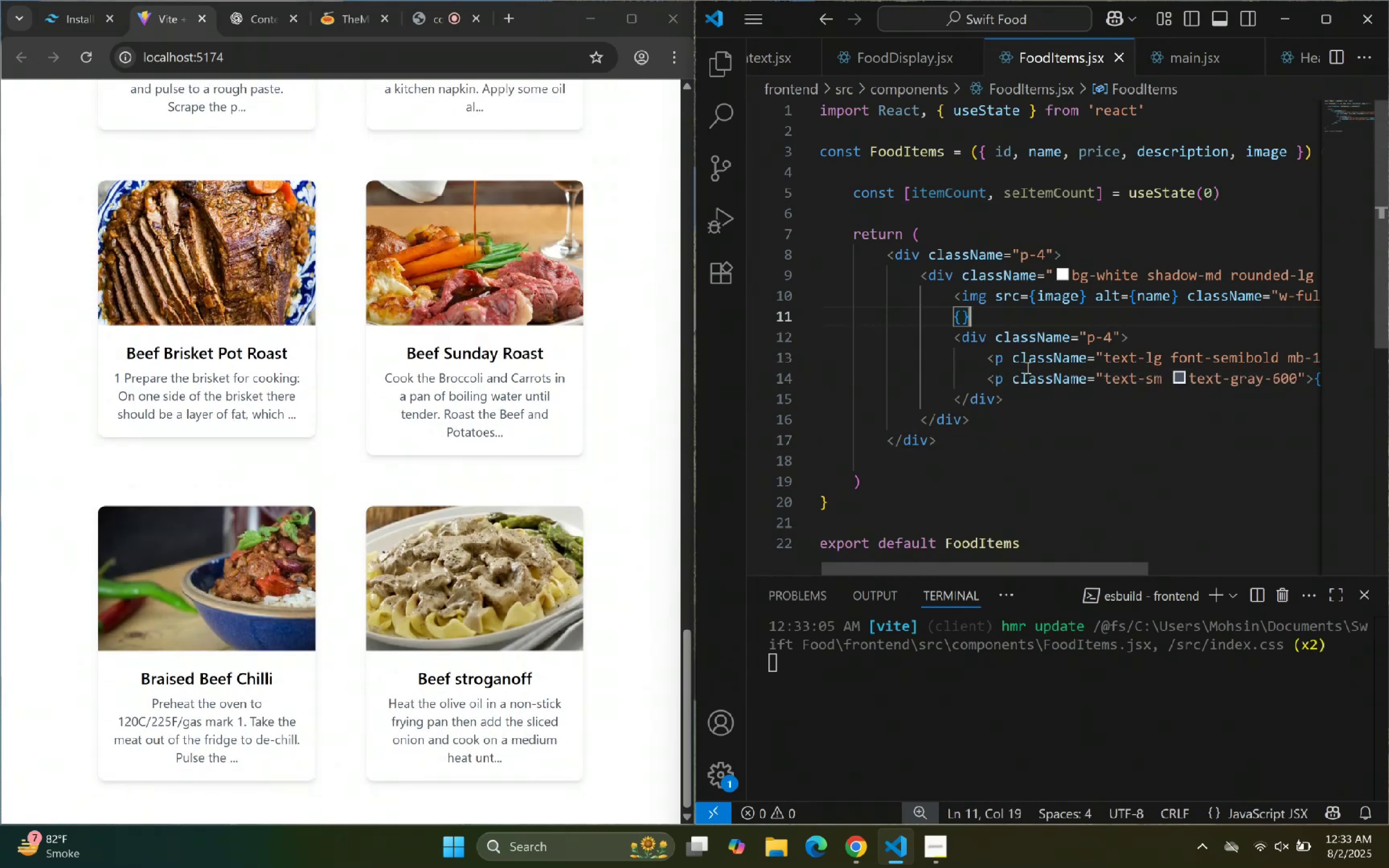 
key(ArrowLeft)
 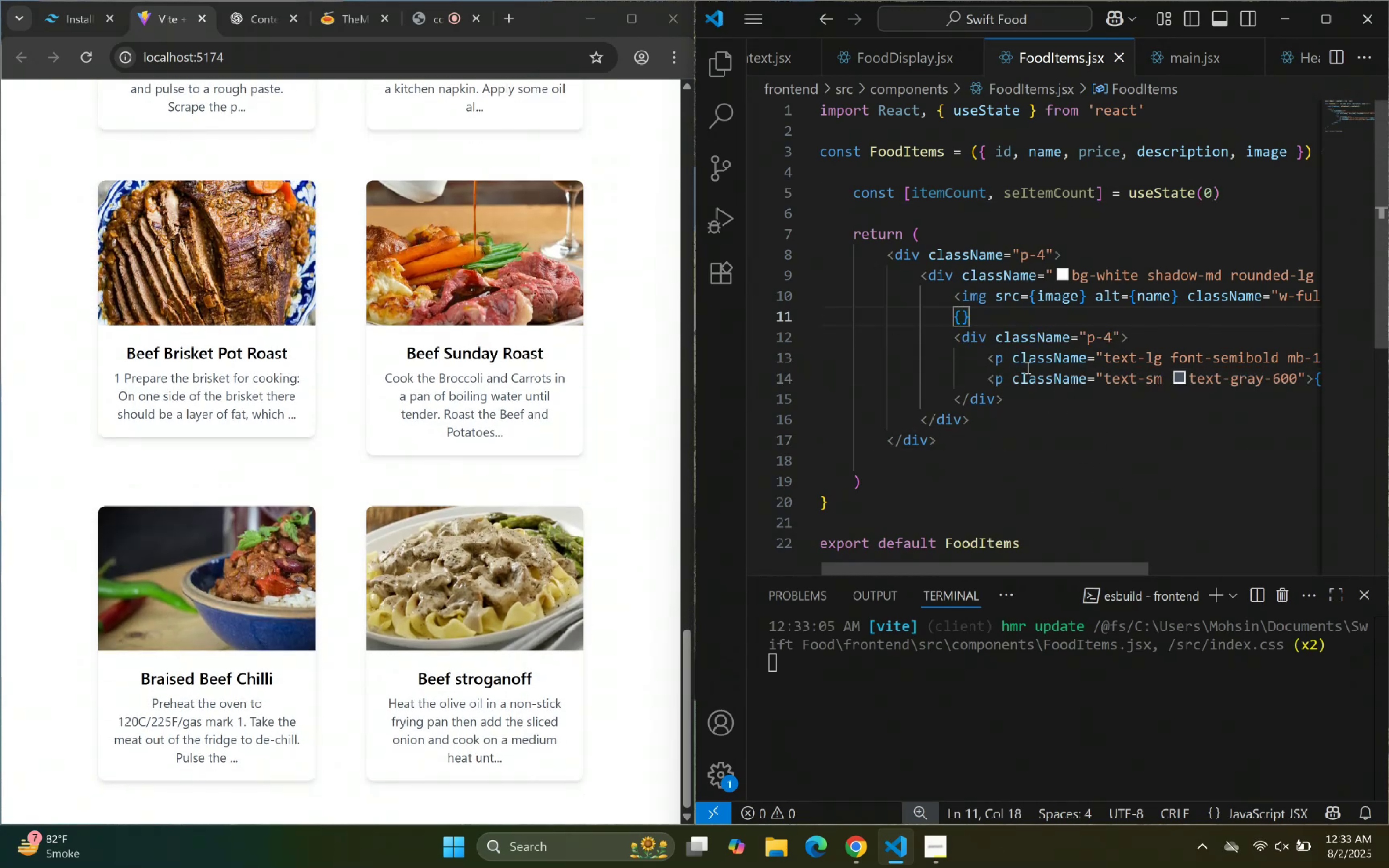 
wait(9.01)
 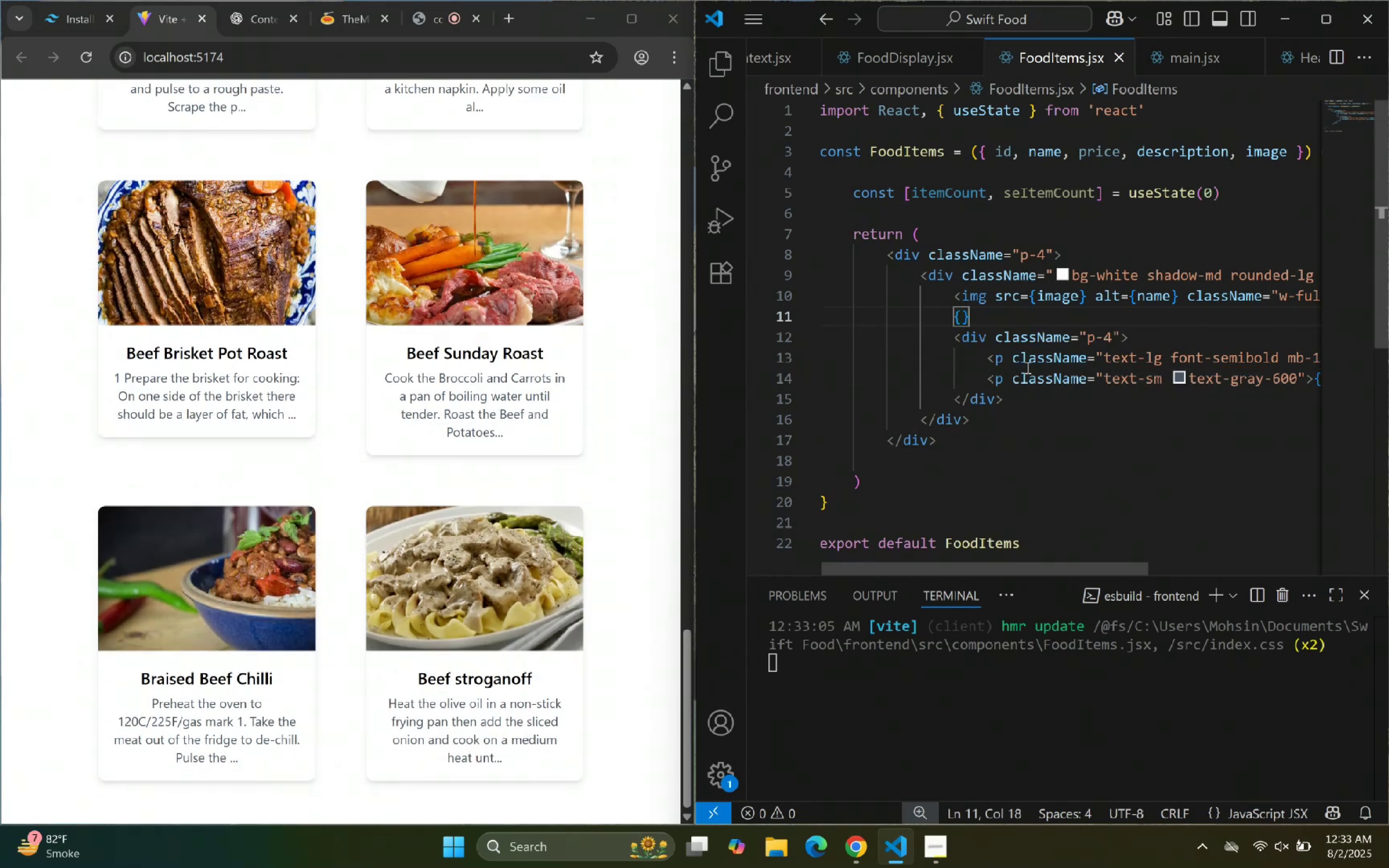 
left_click_drag(start_coordinate=[1031, 570], to_coordinate=[1073, 573])
 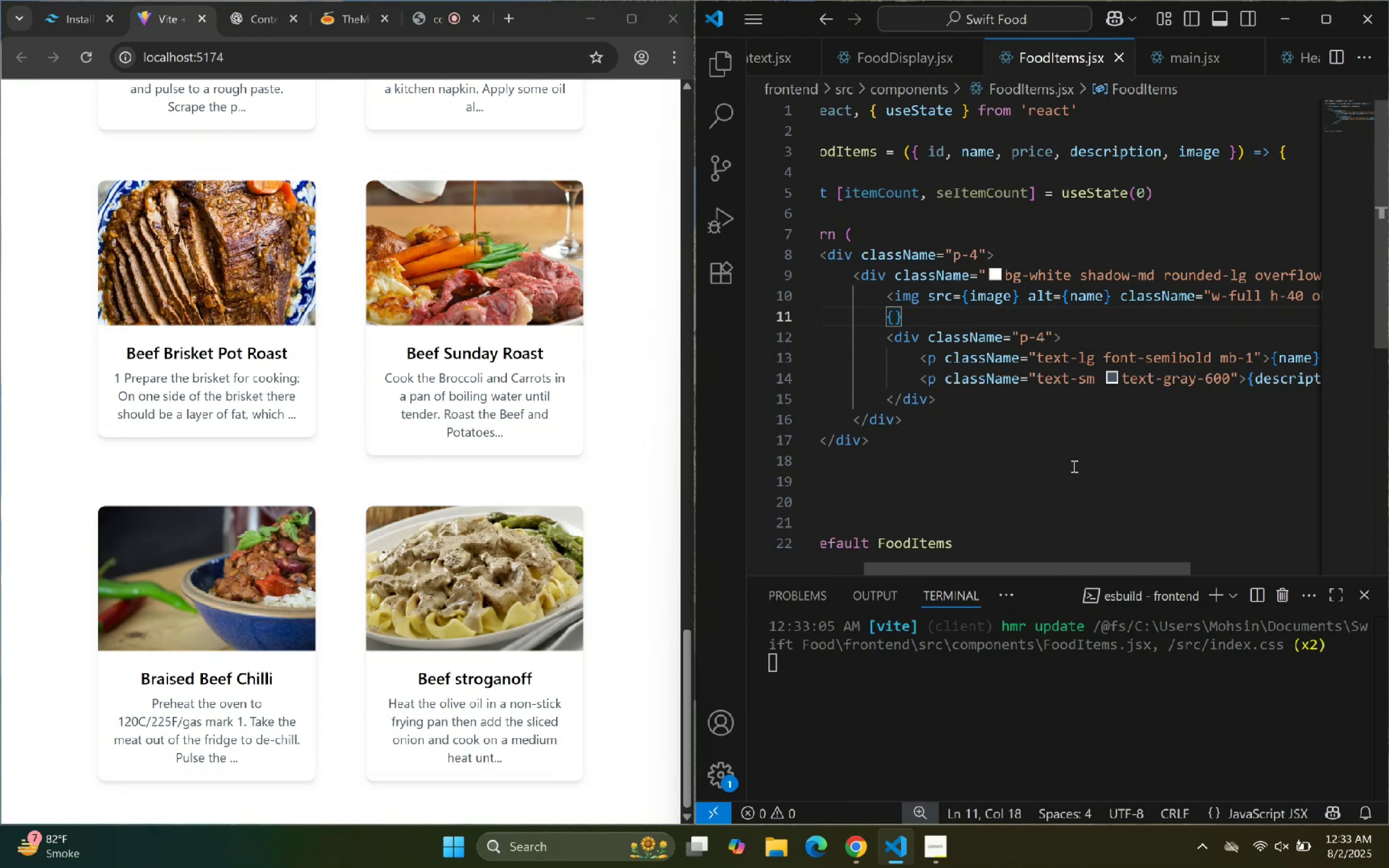 
wait(15.53)
 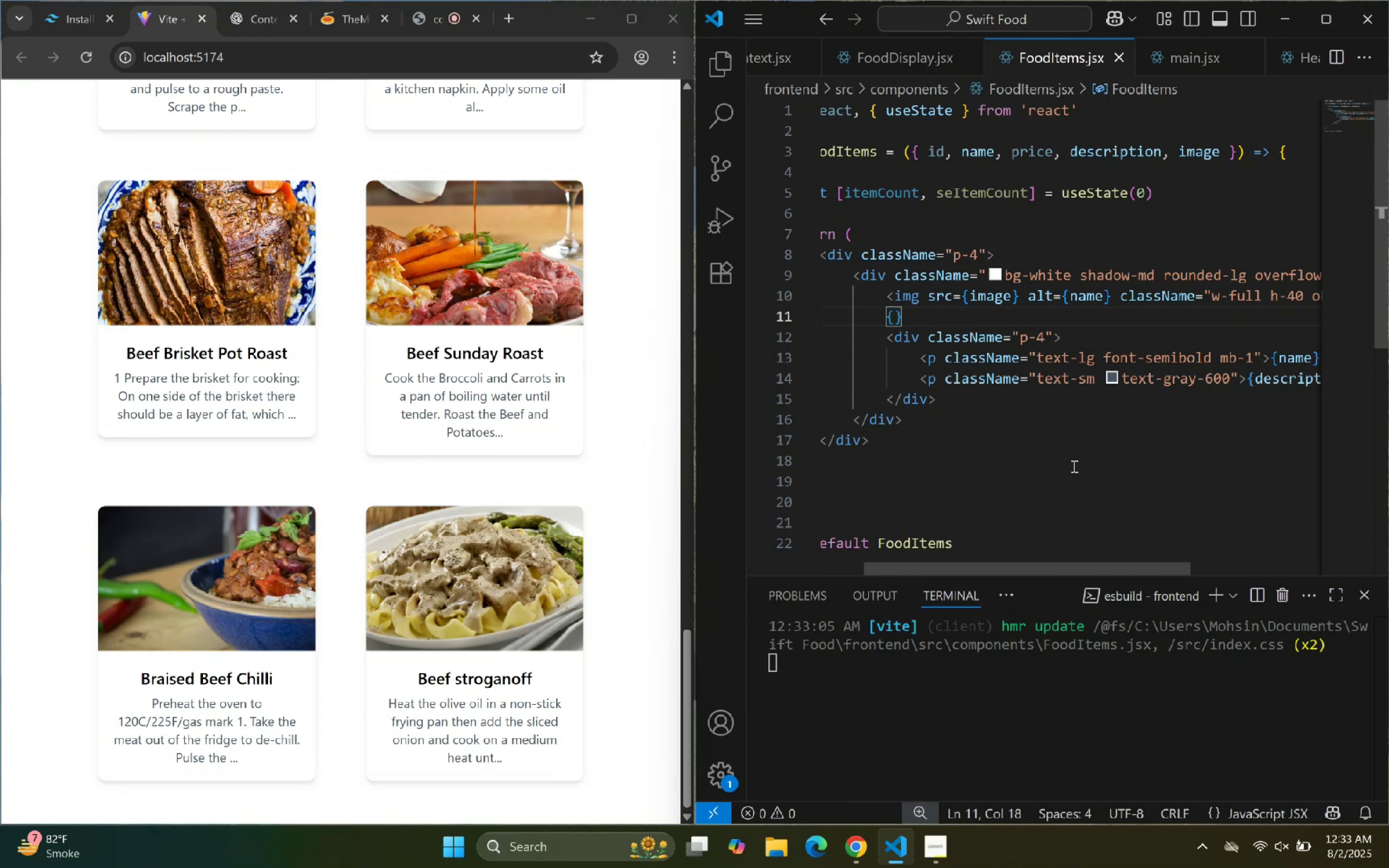 
left_click([427, 23])
 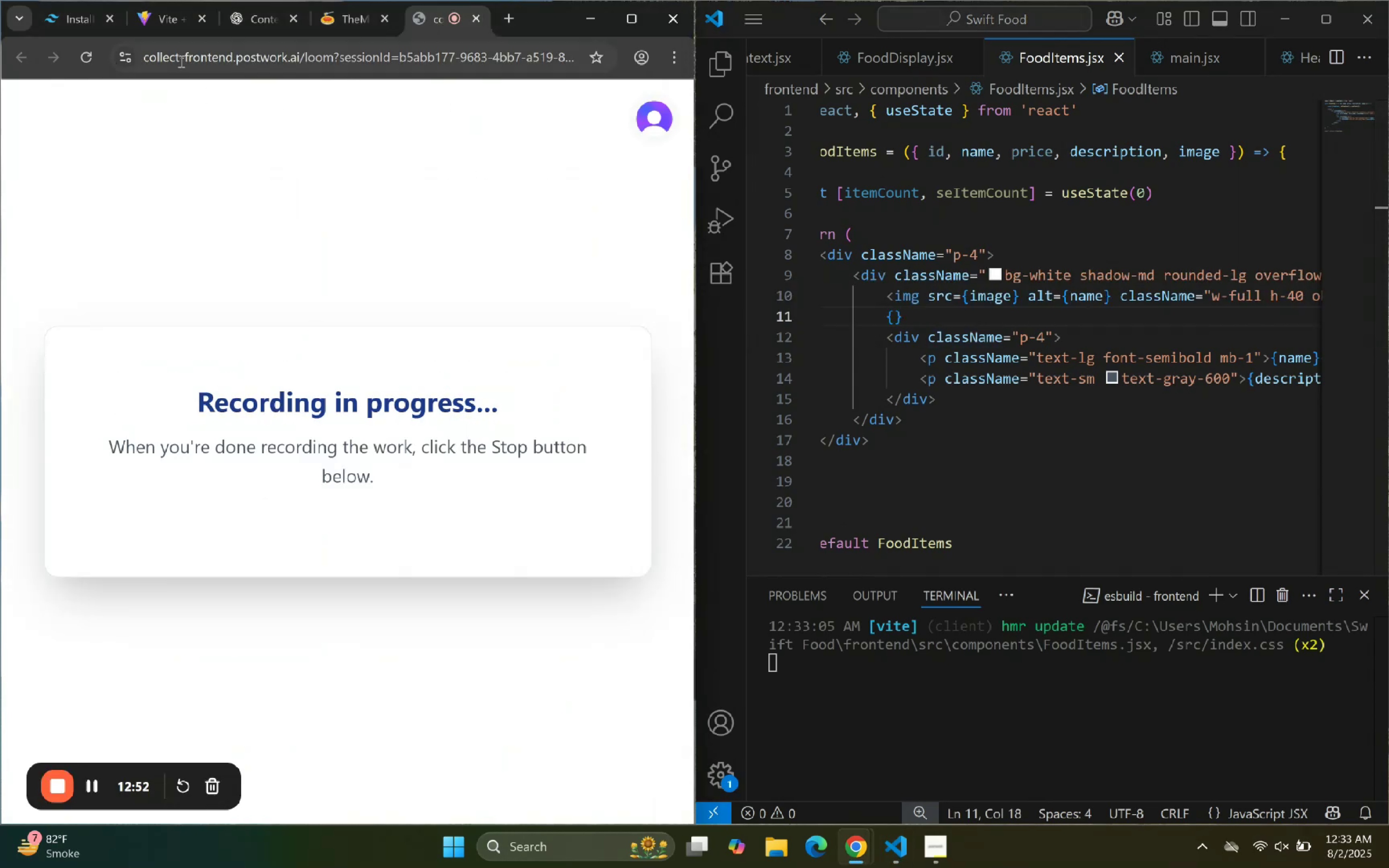 
left_click([158, 23])
 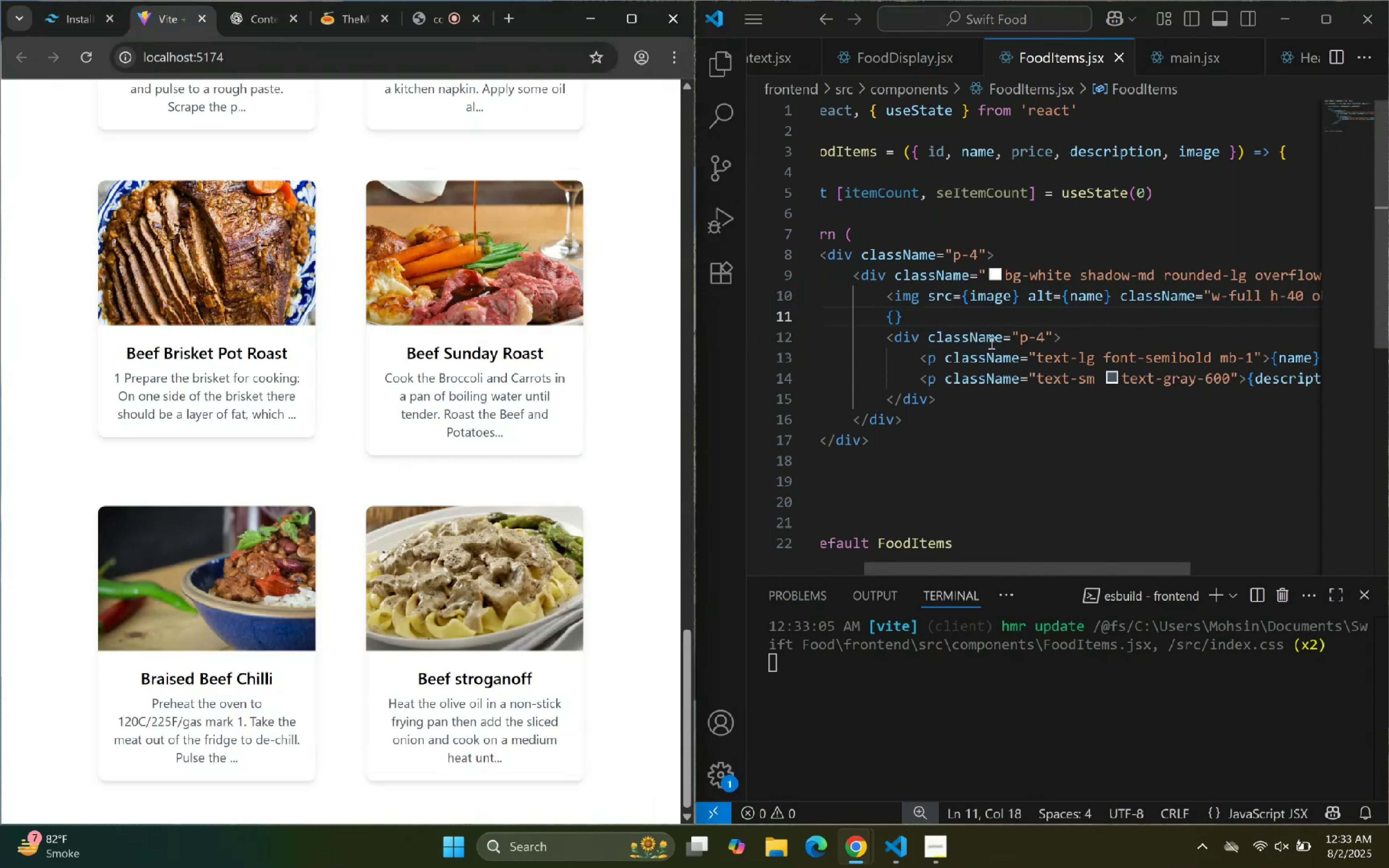 
left_click([898, 322])
 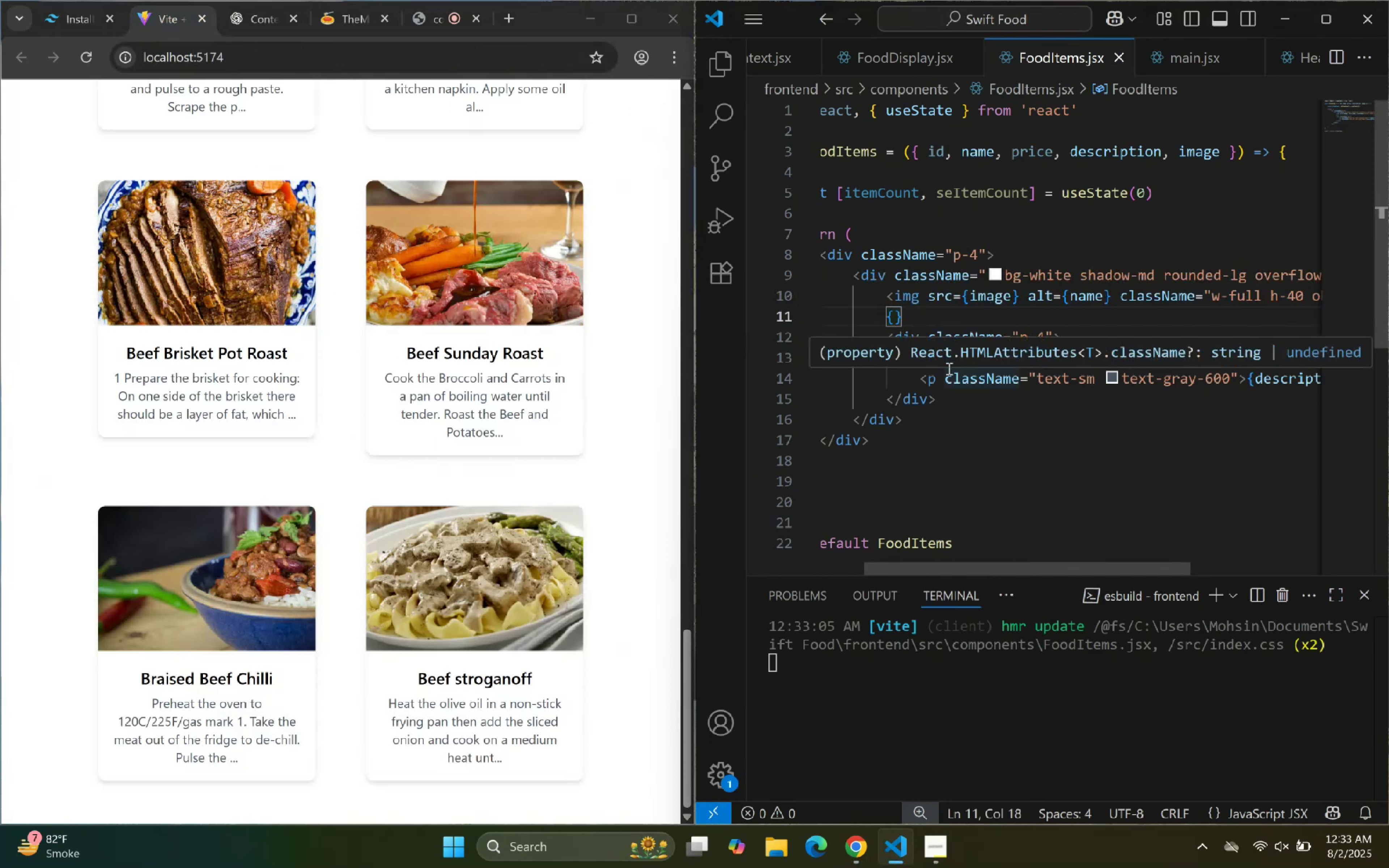 
key(Enter)
 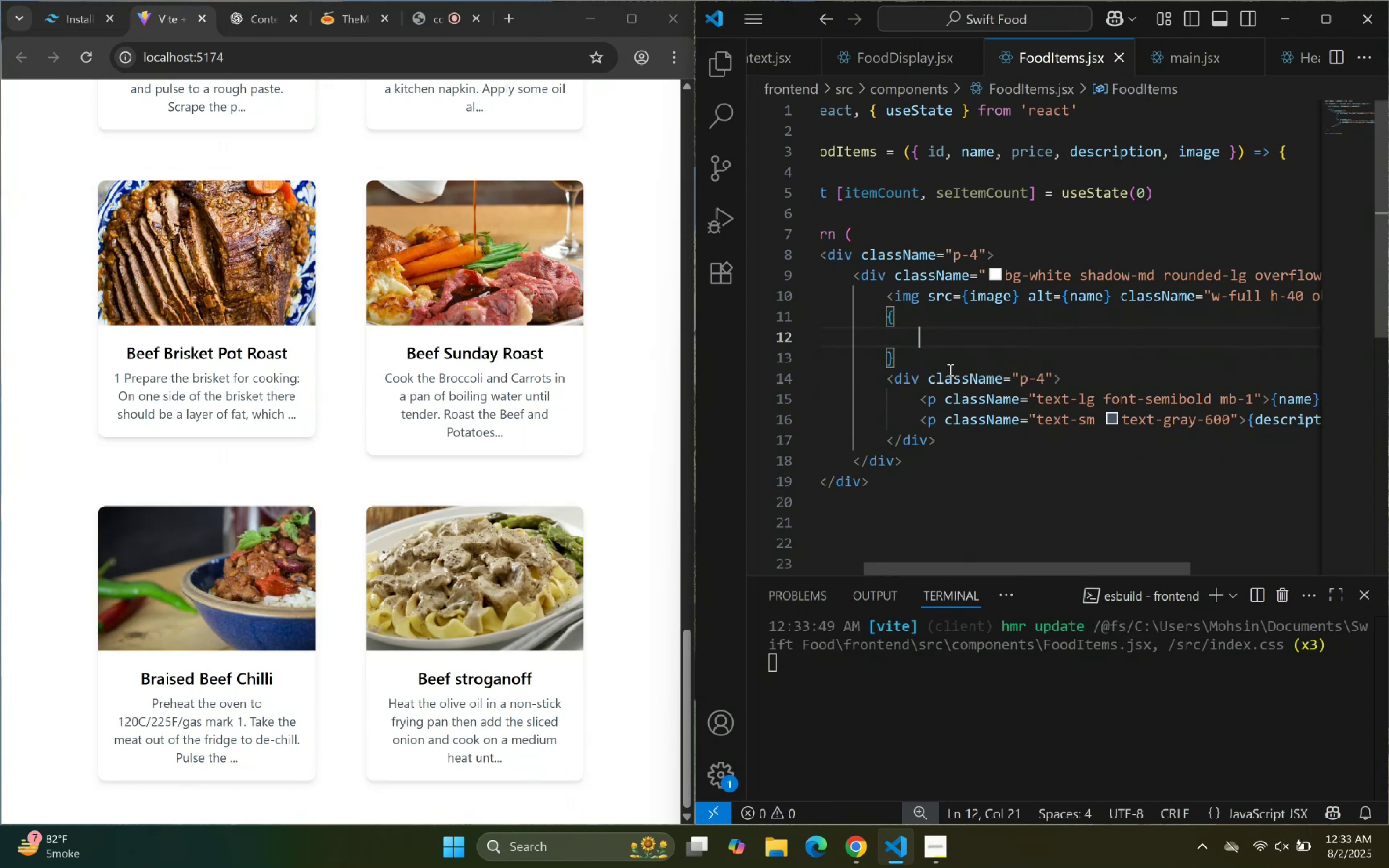 
scroll: coordinate [1004, 174], scroll_direction: up, amount: 4.0
 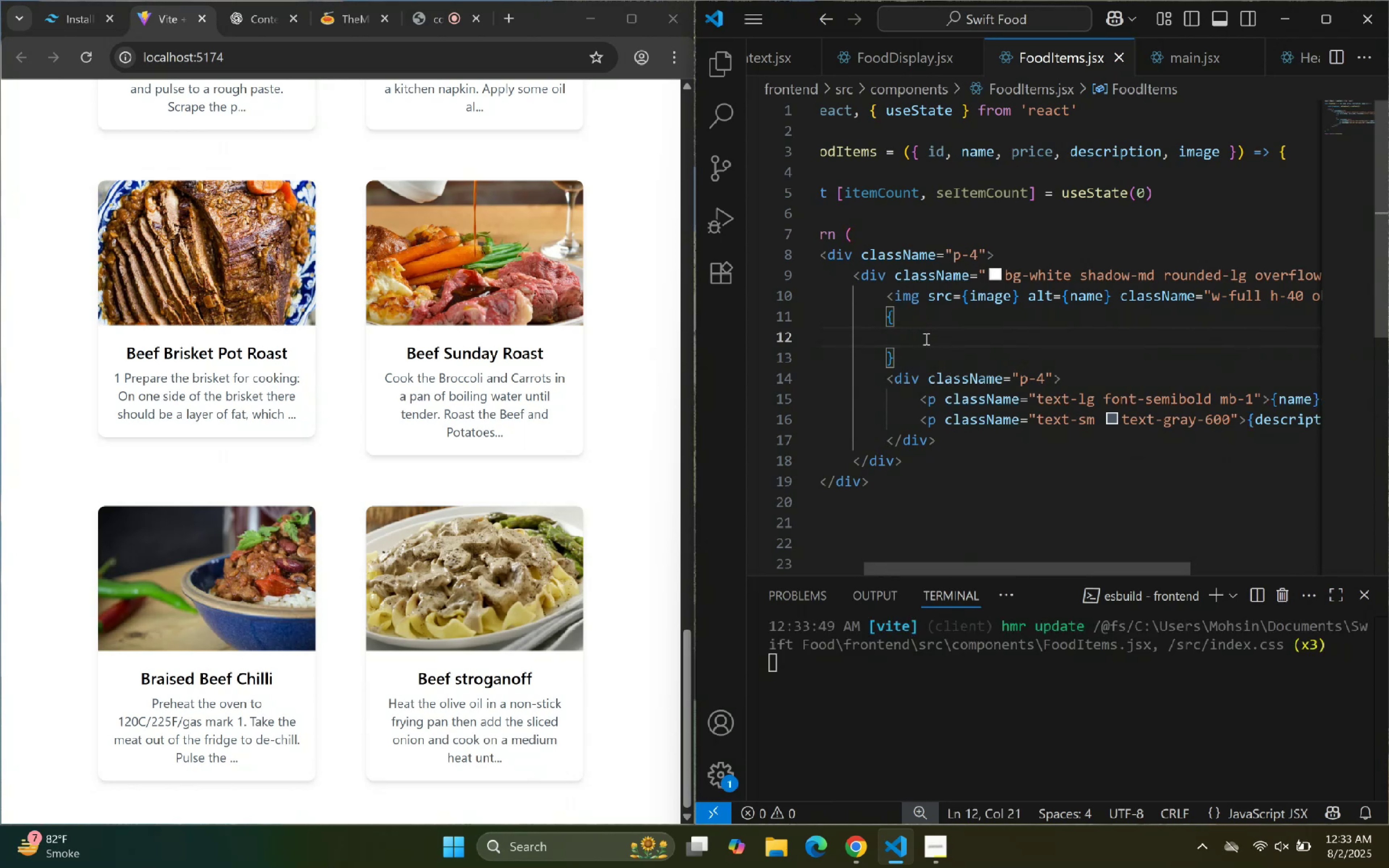 
wait(5.66)
 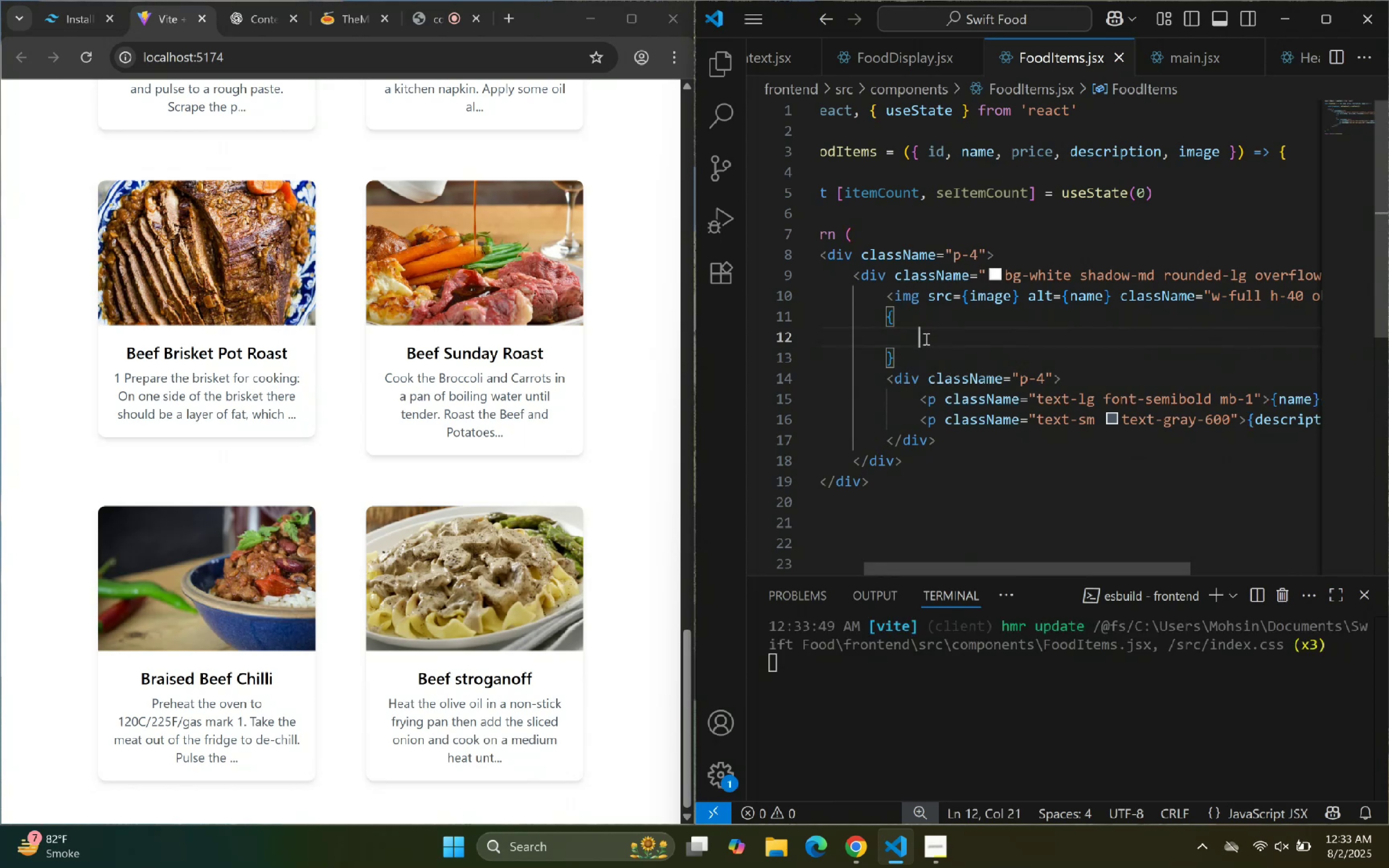 
type(!Ite)
key(Backspace)
key(Backspace)
key(Backspace)
key(Backspace)
 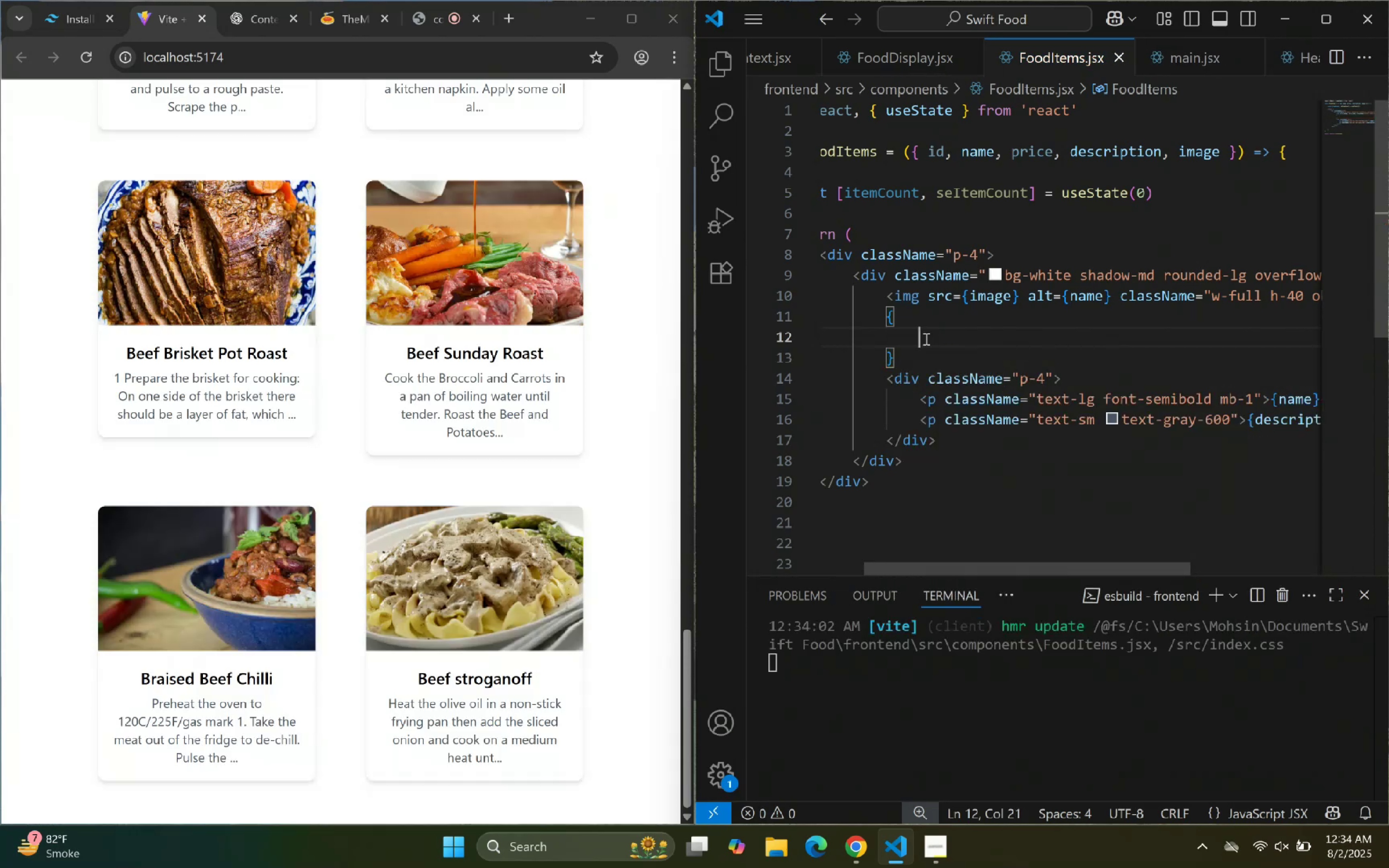 
type(!ite)
key(Backspace)
key(Backspace)
key(Backspace)
key(Backspace)
 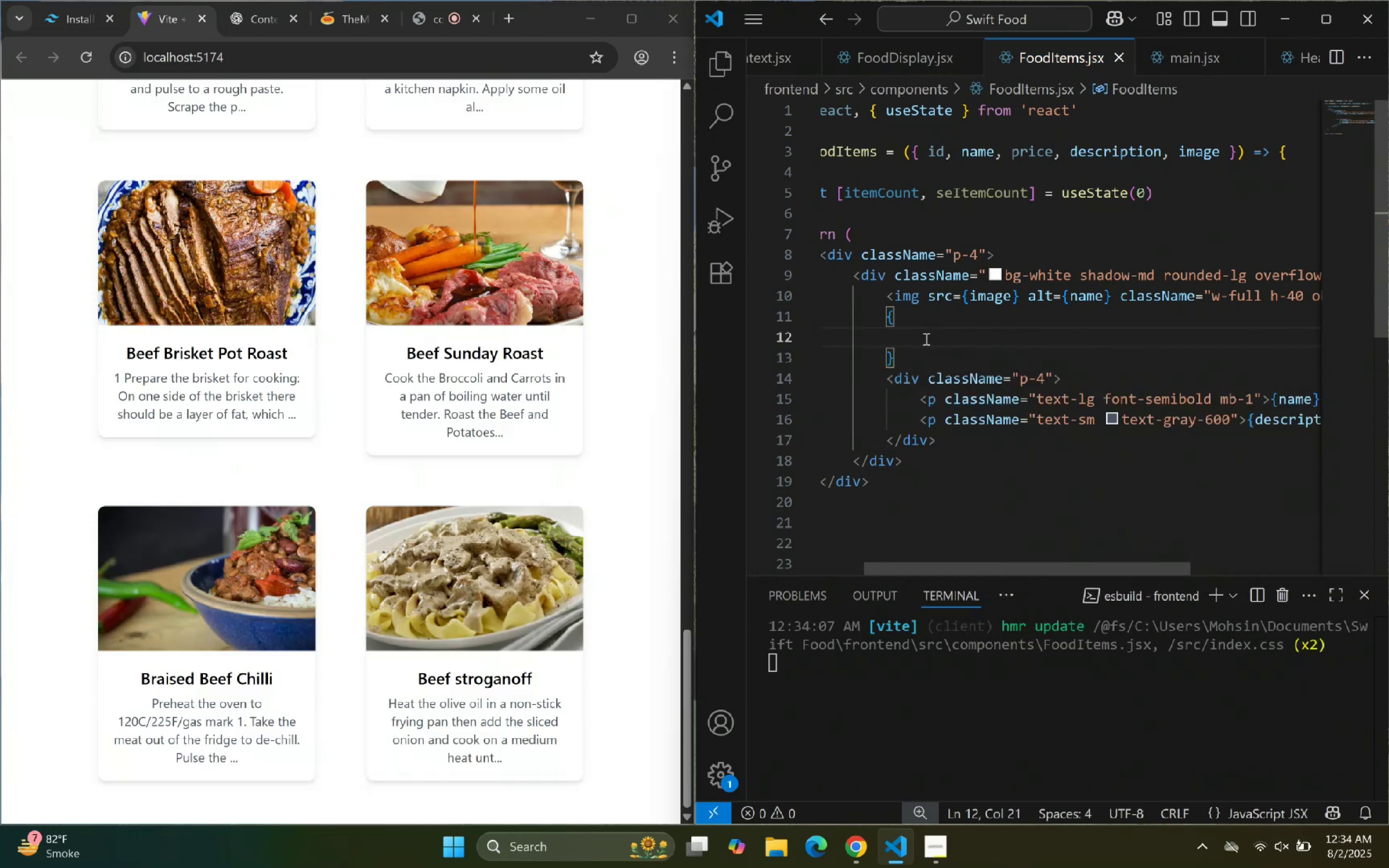 
key(ArrowUp)
 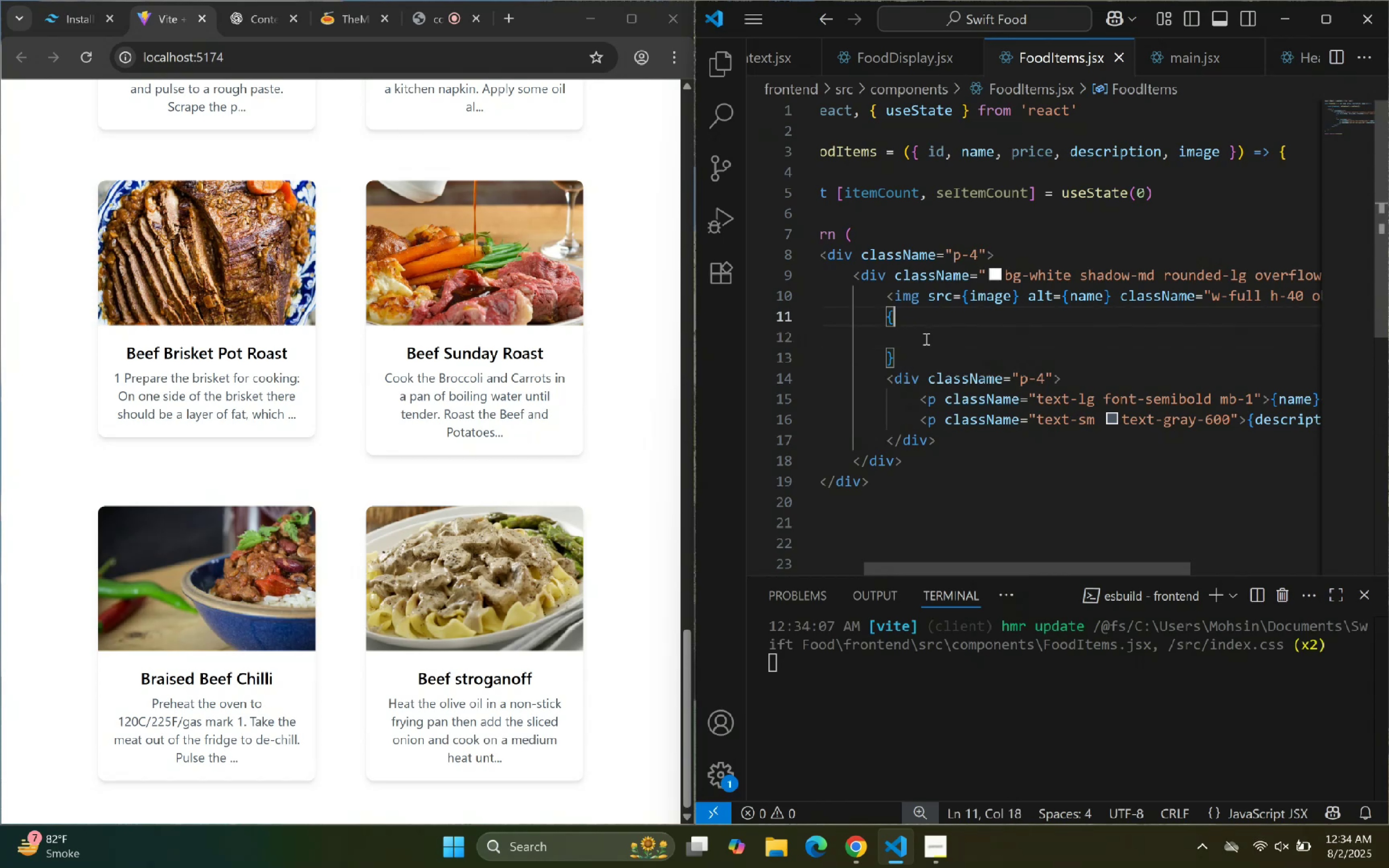 
key(ArrowDown)
 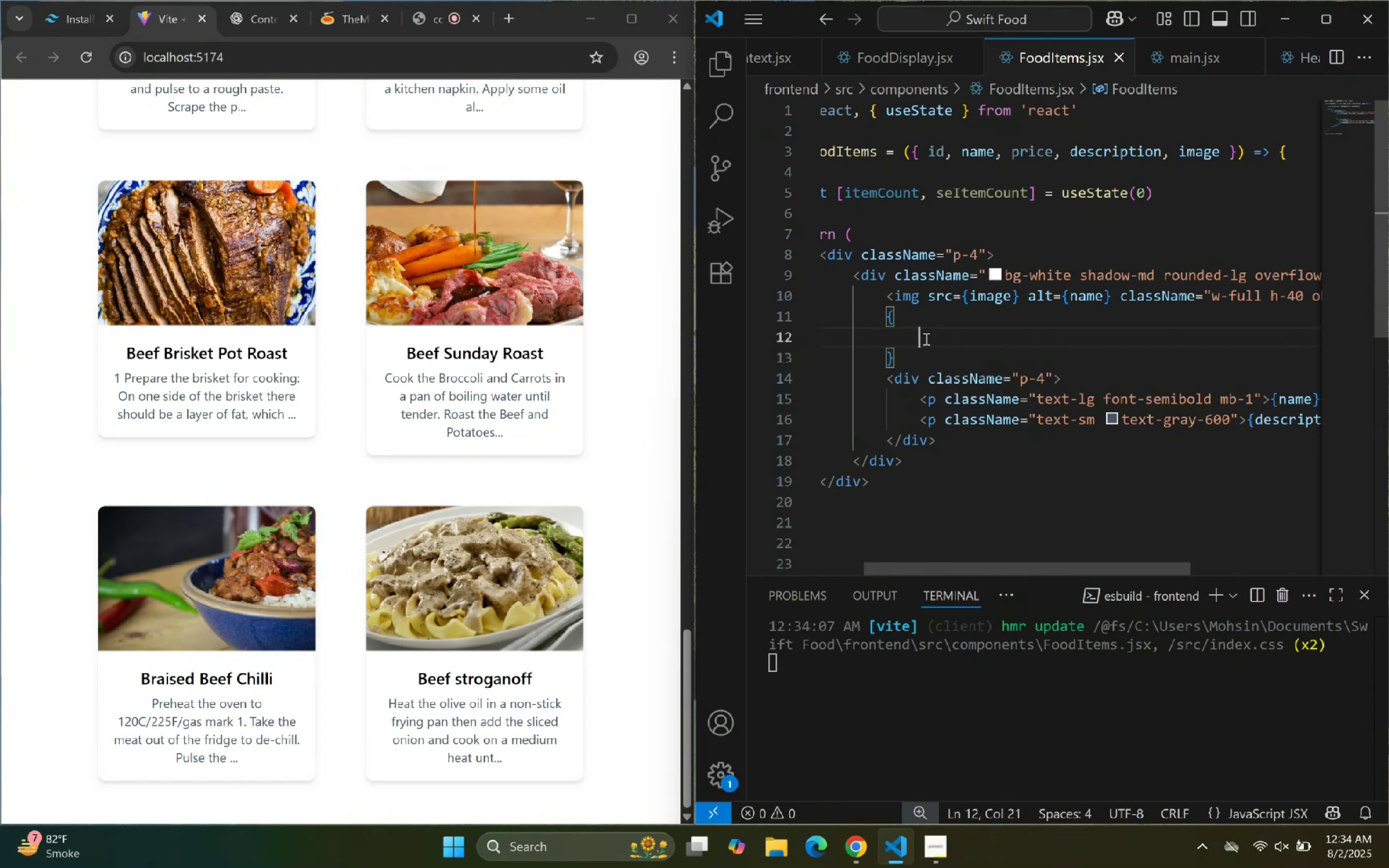 
key(Backspace)
 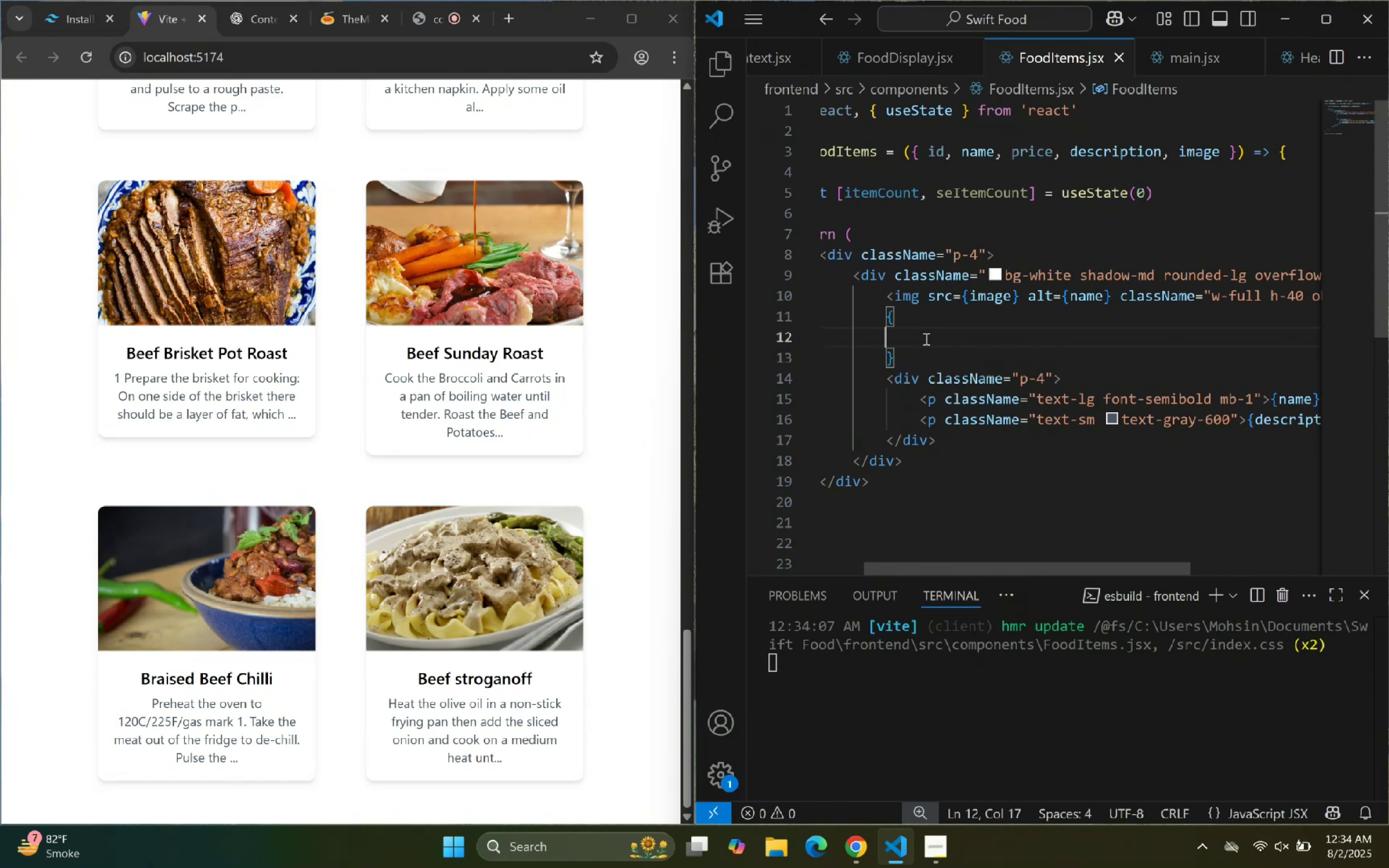 
key(Backspace)
 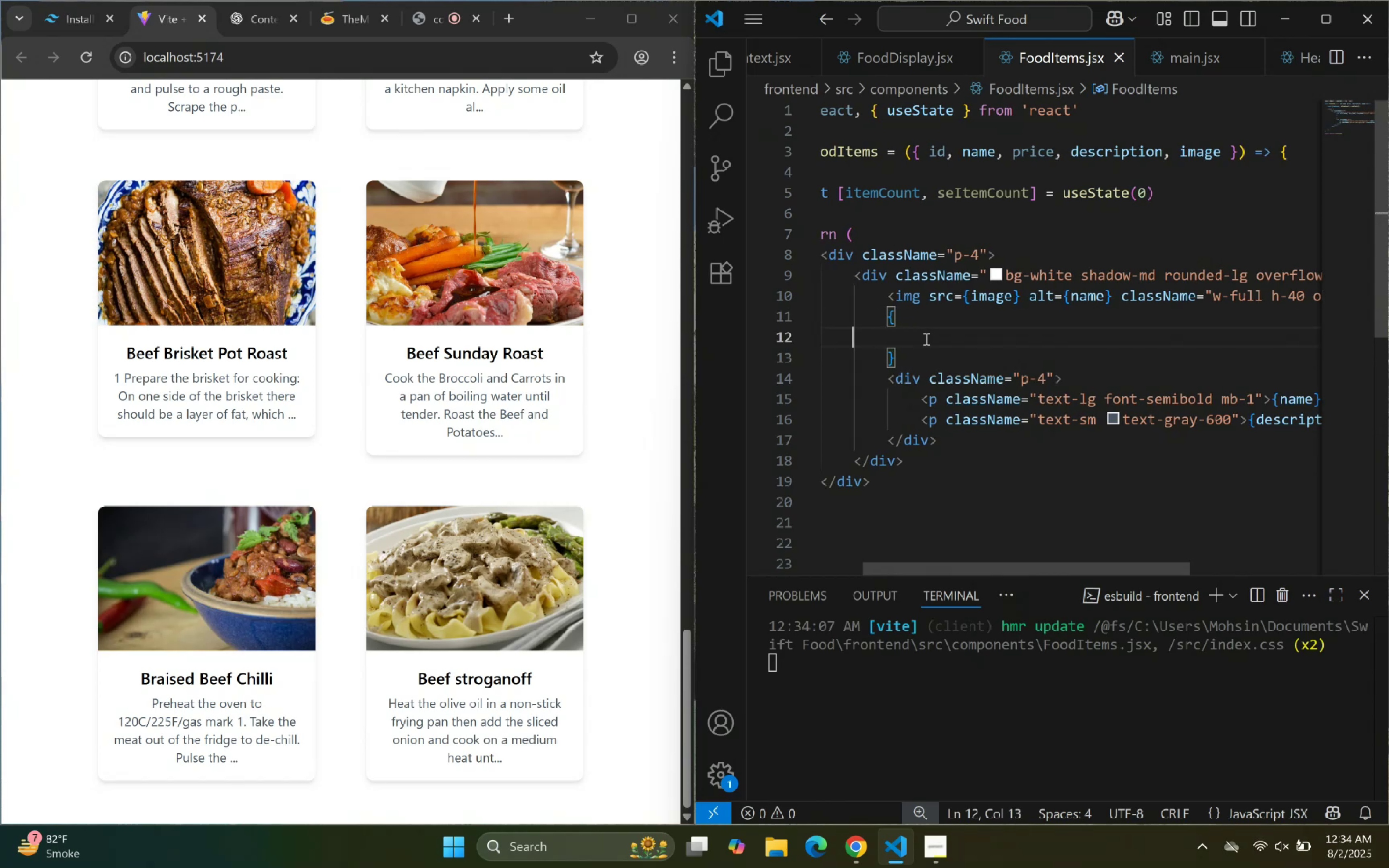 
key(Backspace)
 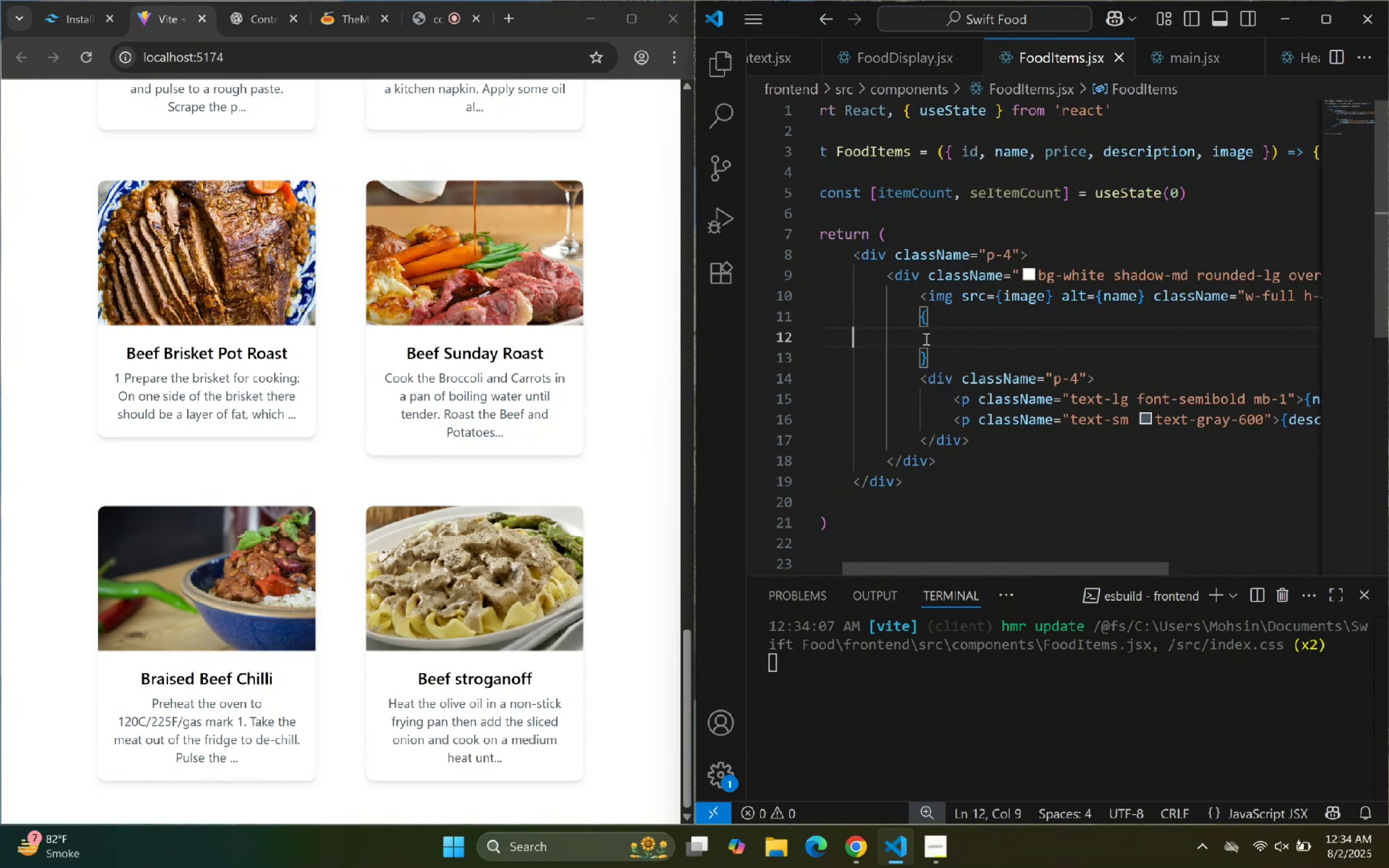 
key(Backspace)
 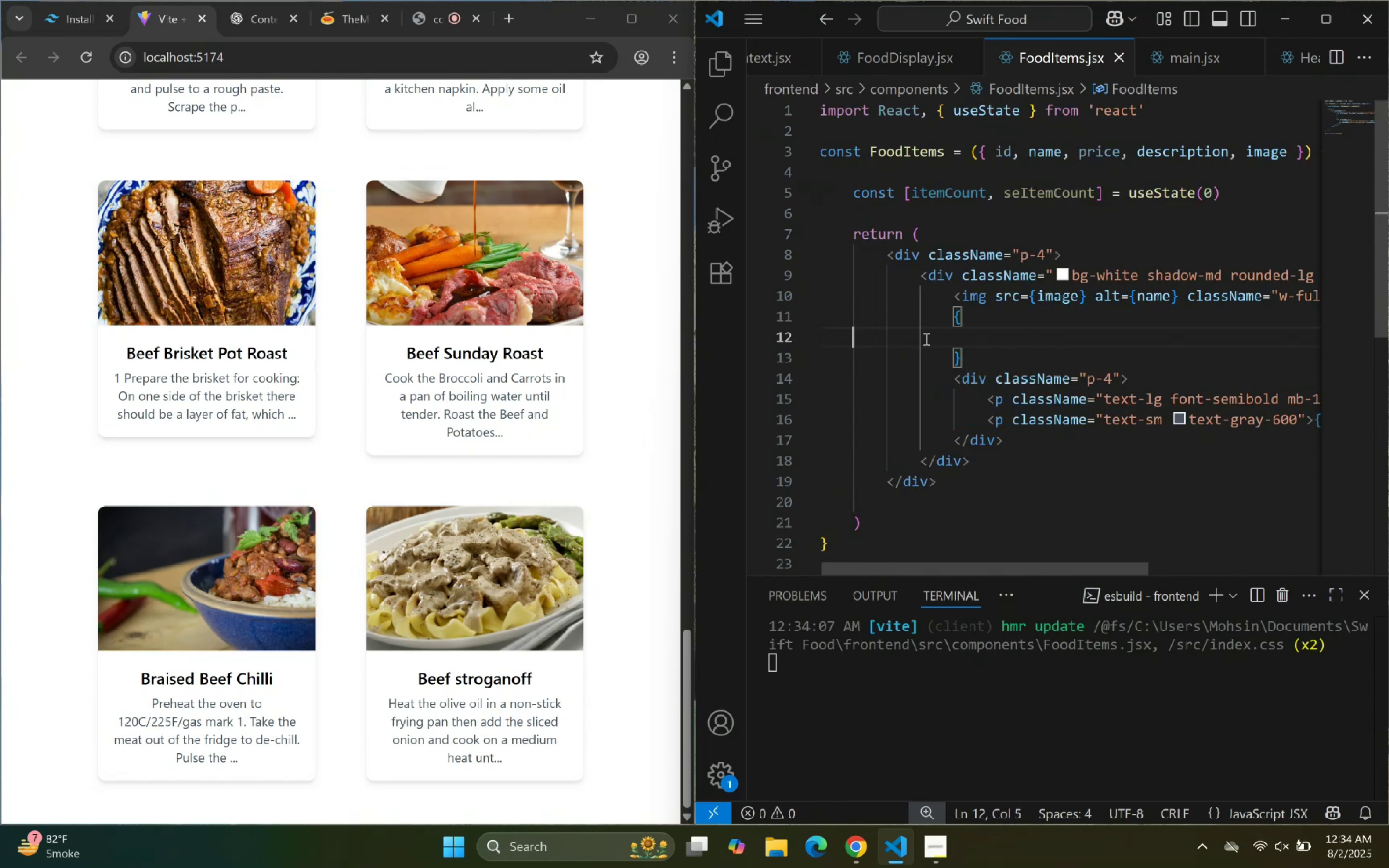 
key(Backspace)
 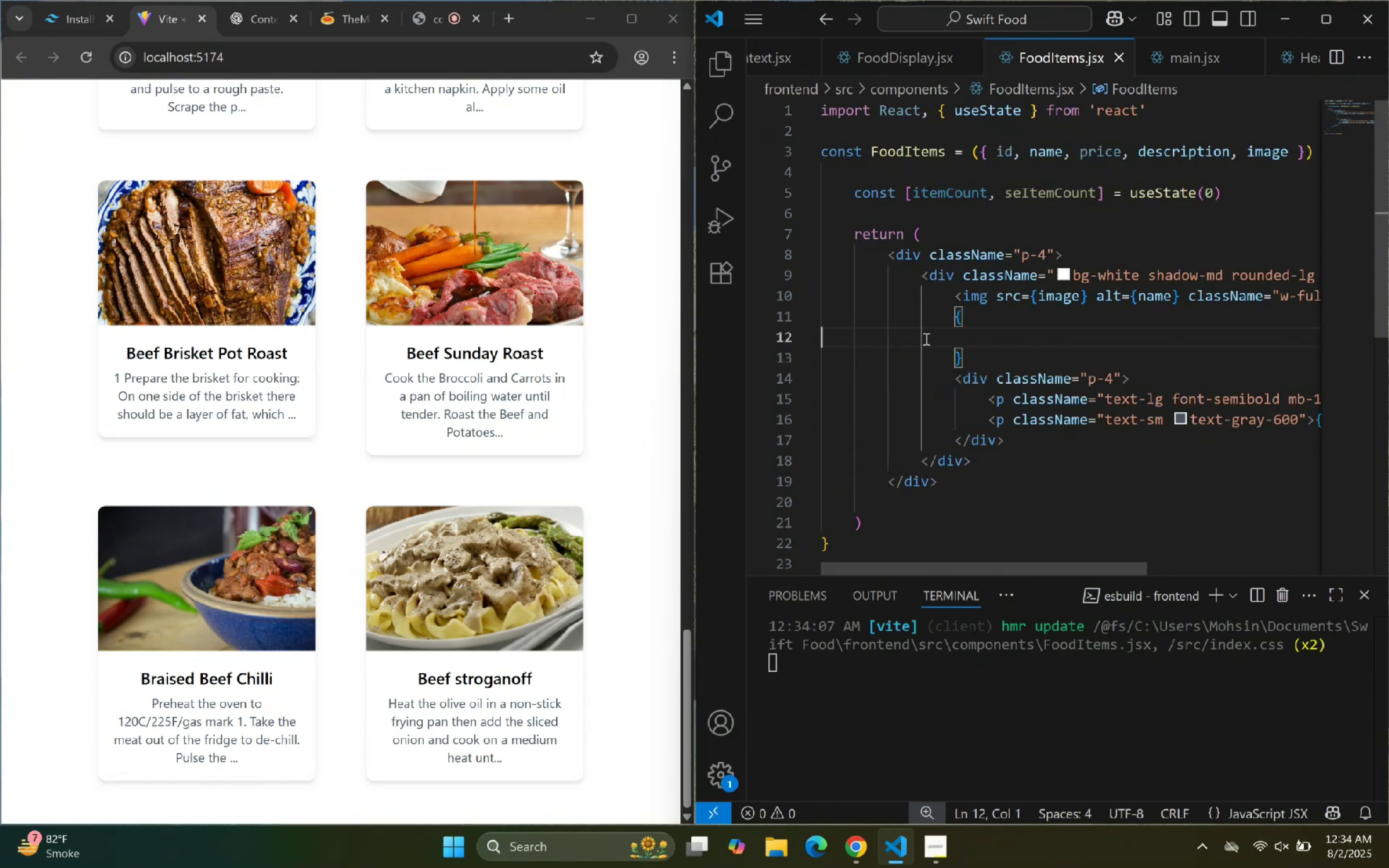 
key(Backspace)
 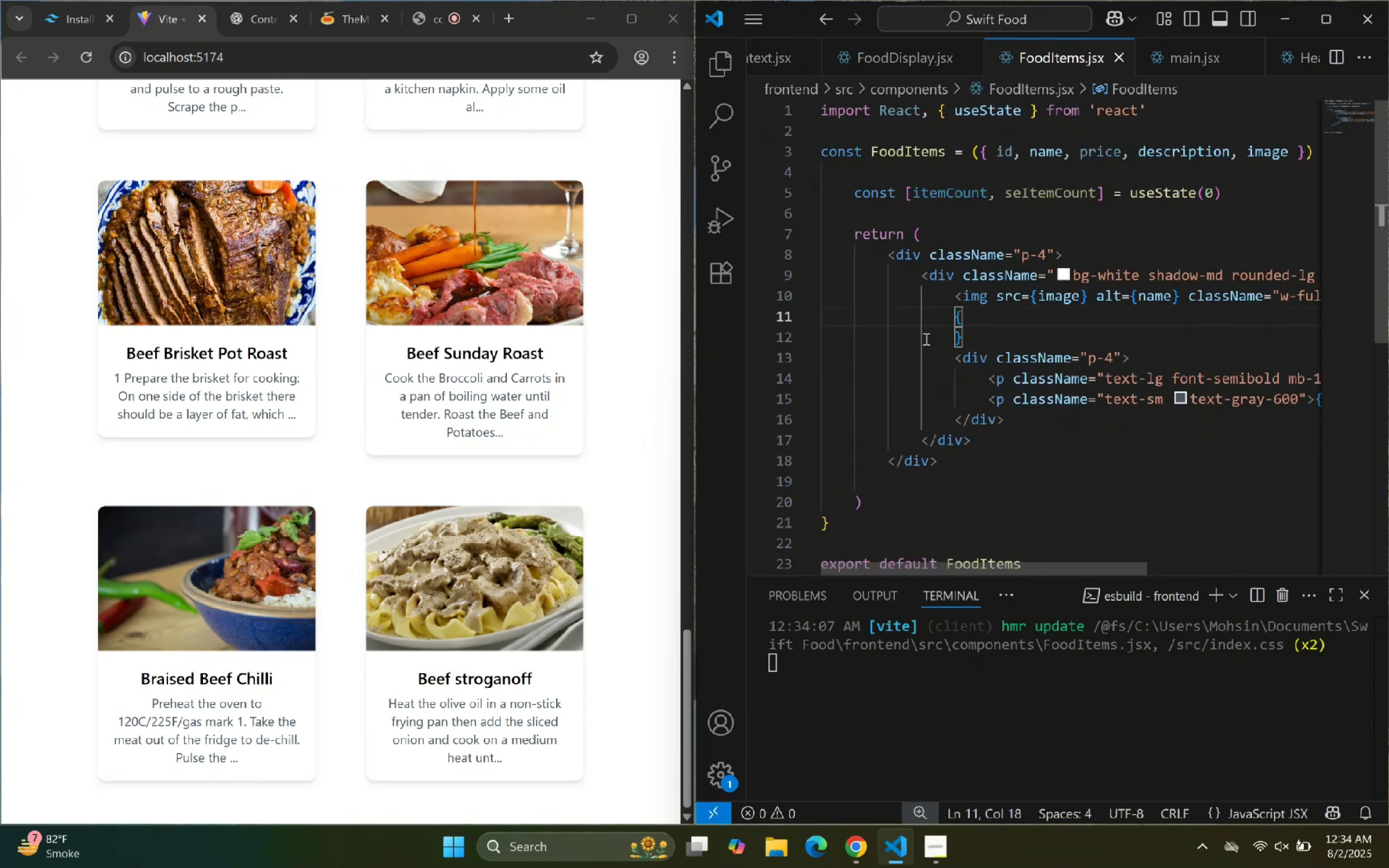 
key(Enter)
 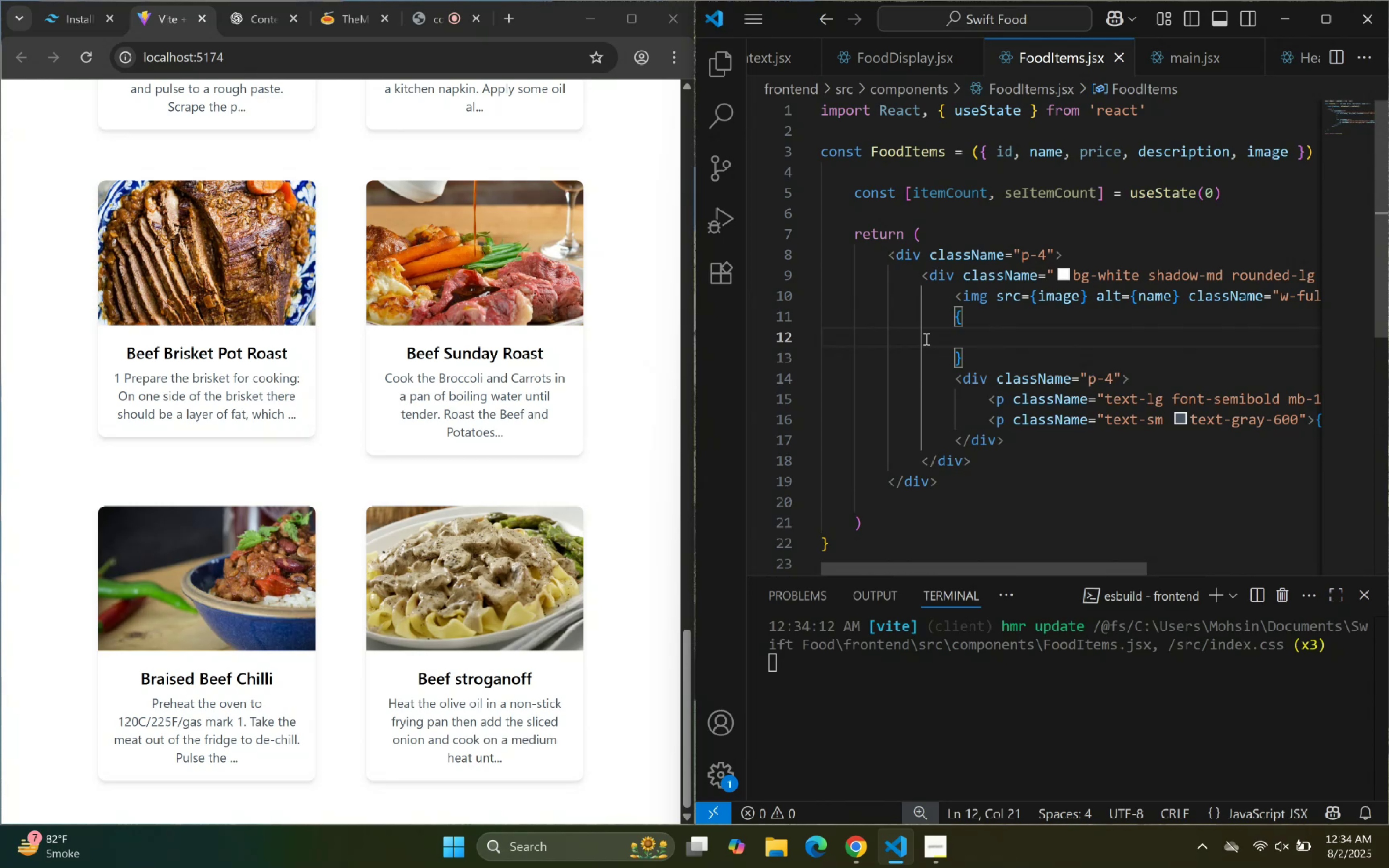 
wait(20.01)
 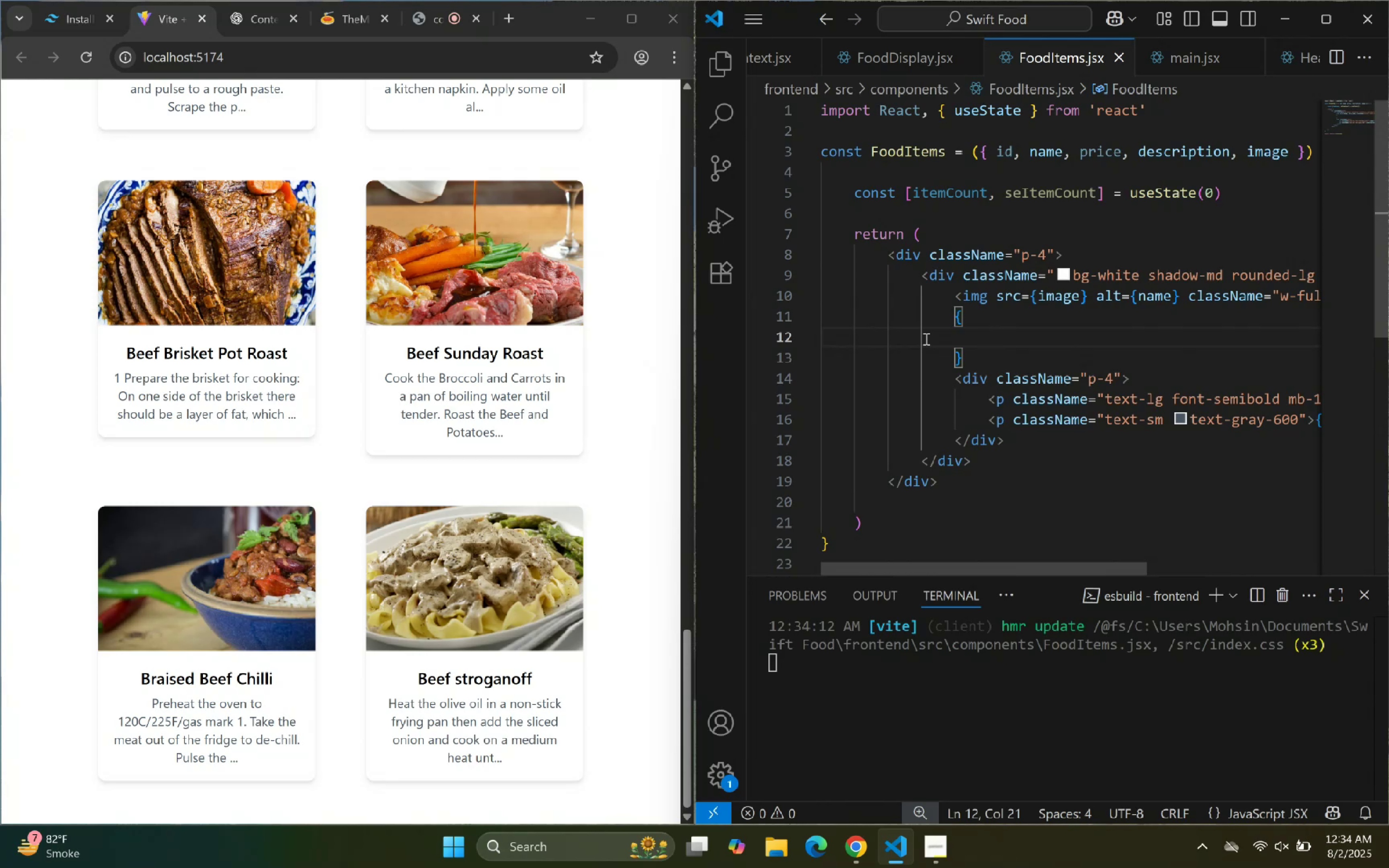 
scroll: coordinate [1038, 157], scroll_direction: up, amount: 4.0
 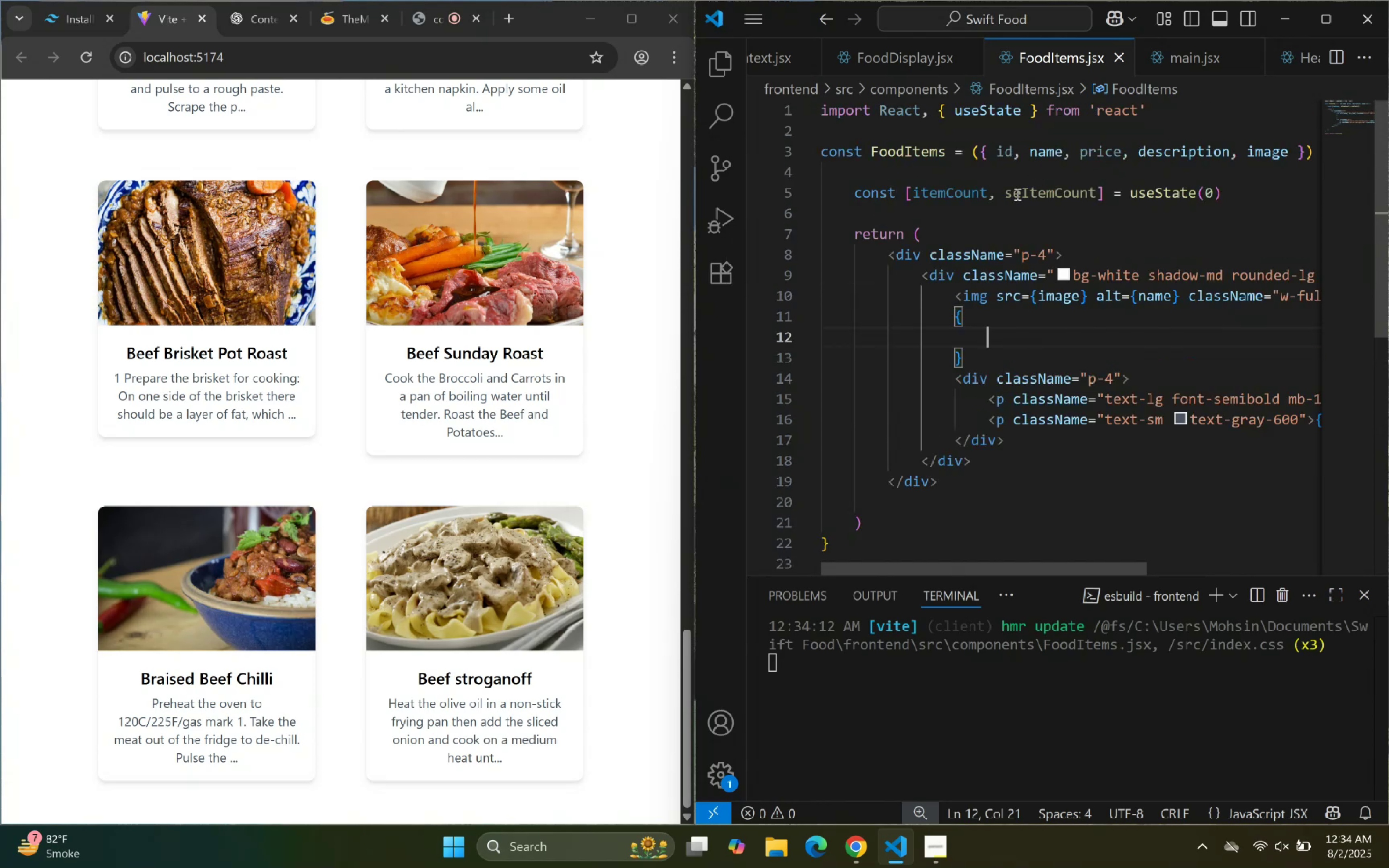 
left_click([1020, 194])
 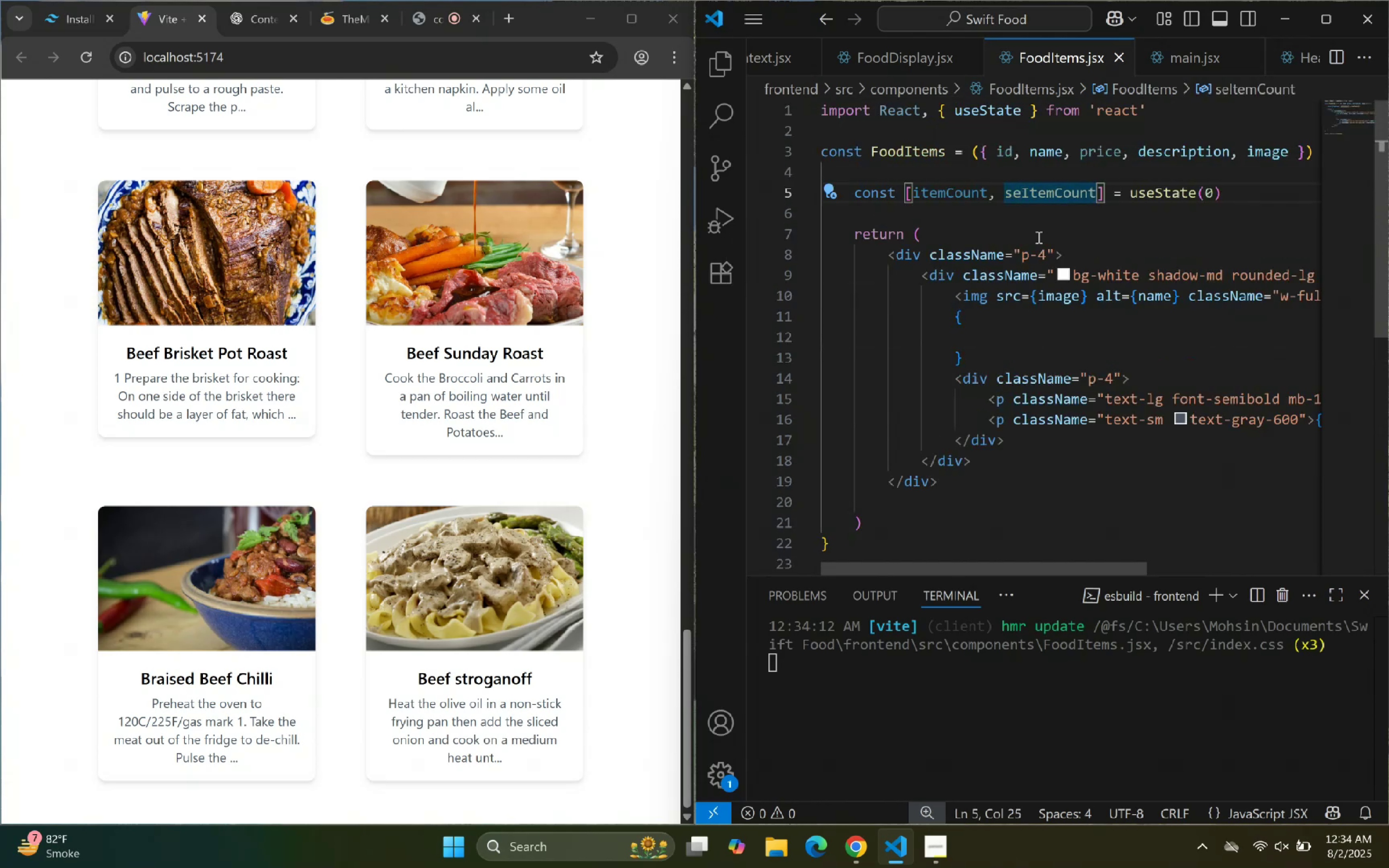 
key(T)
 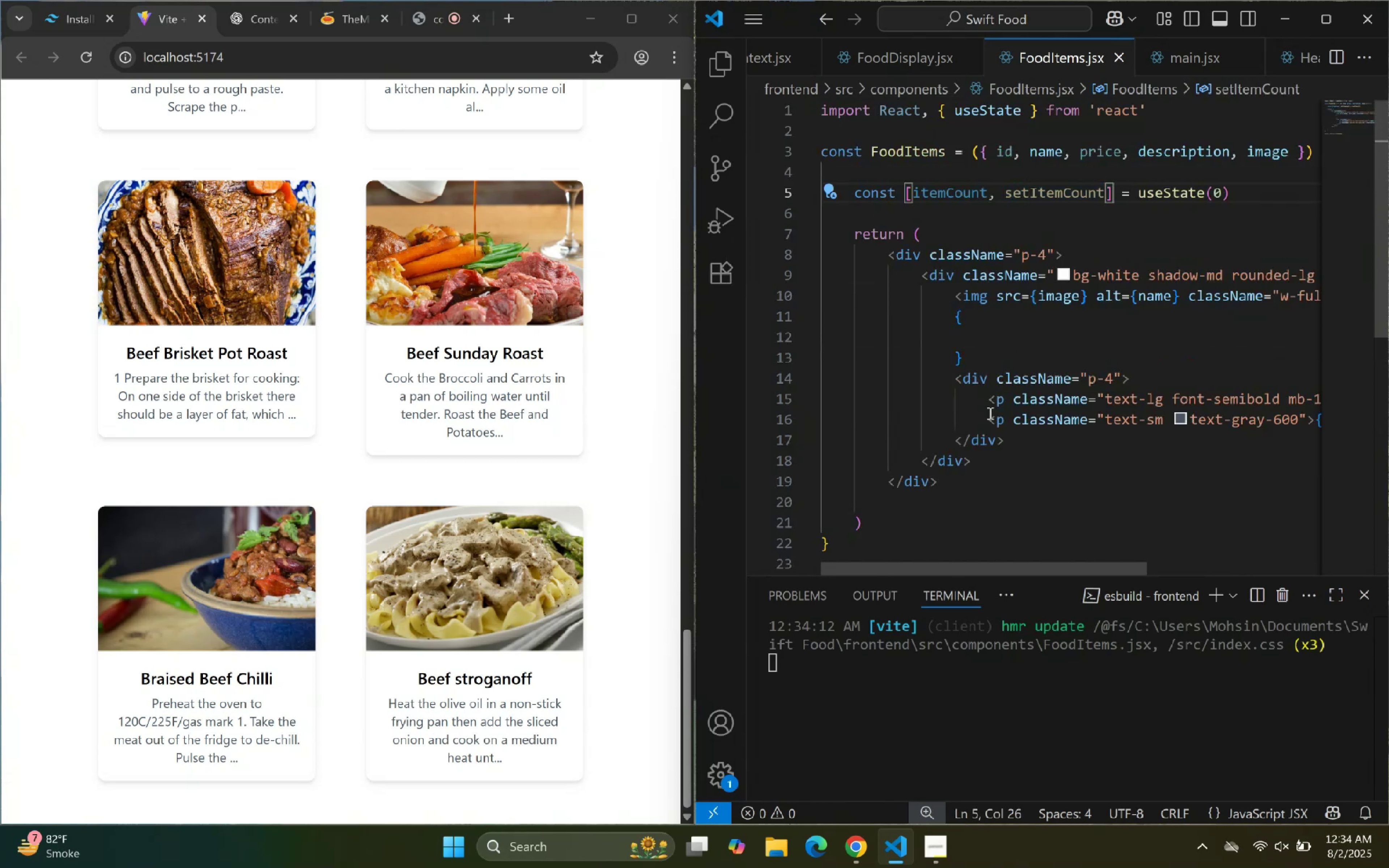 
left_click_drag(start_coordinate=[1095, 373], to_coordinate=[1091, 374])
 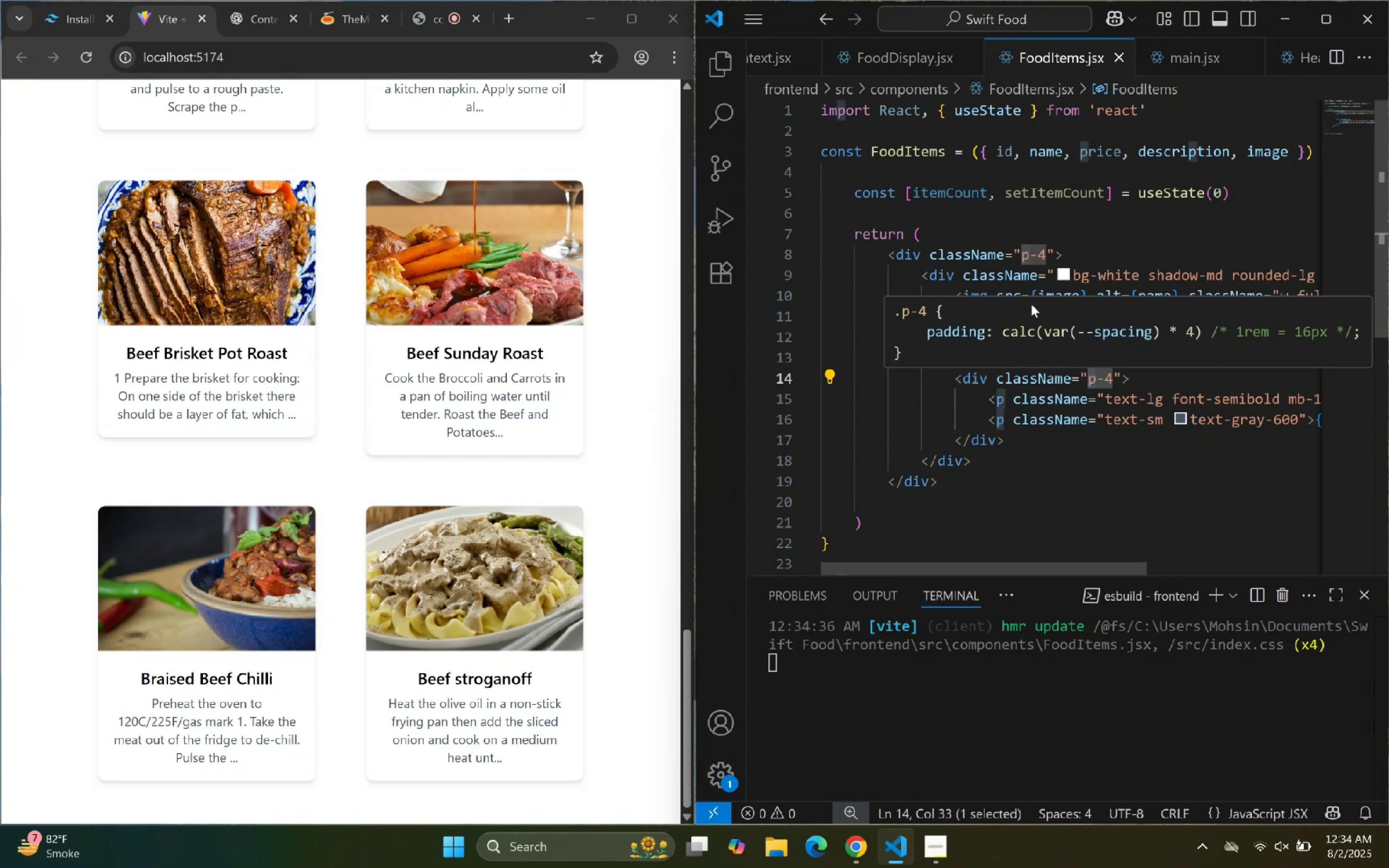 
wait(5.19)
 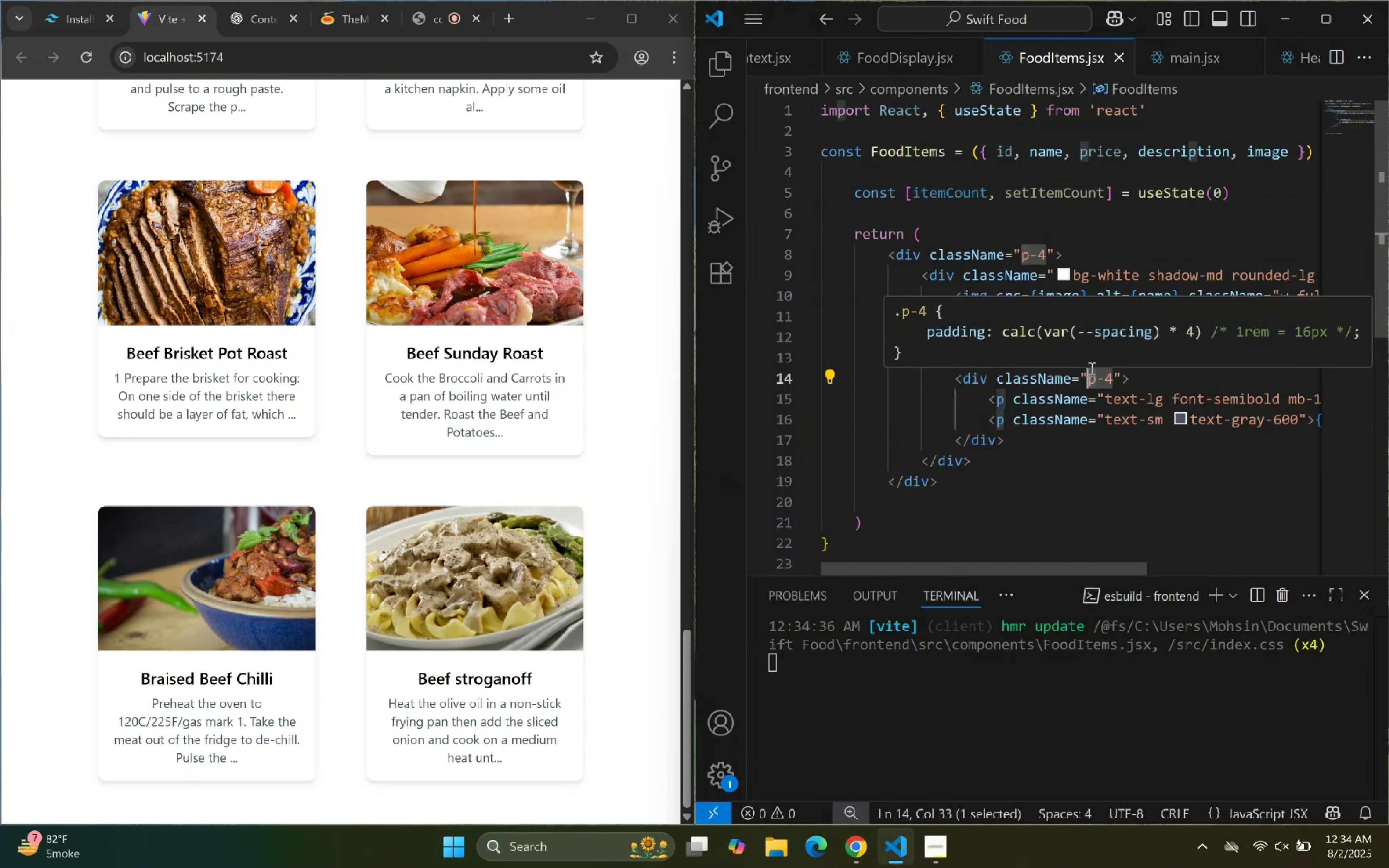 
left_click([970, 331])
 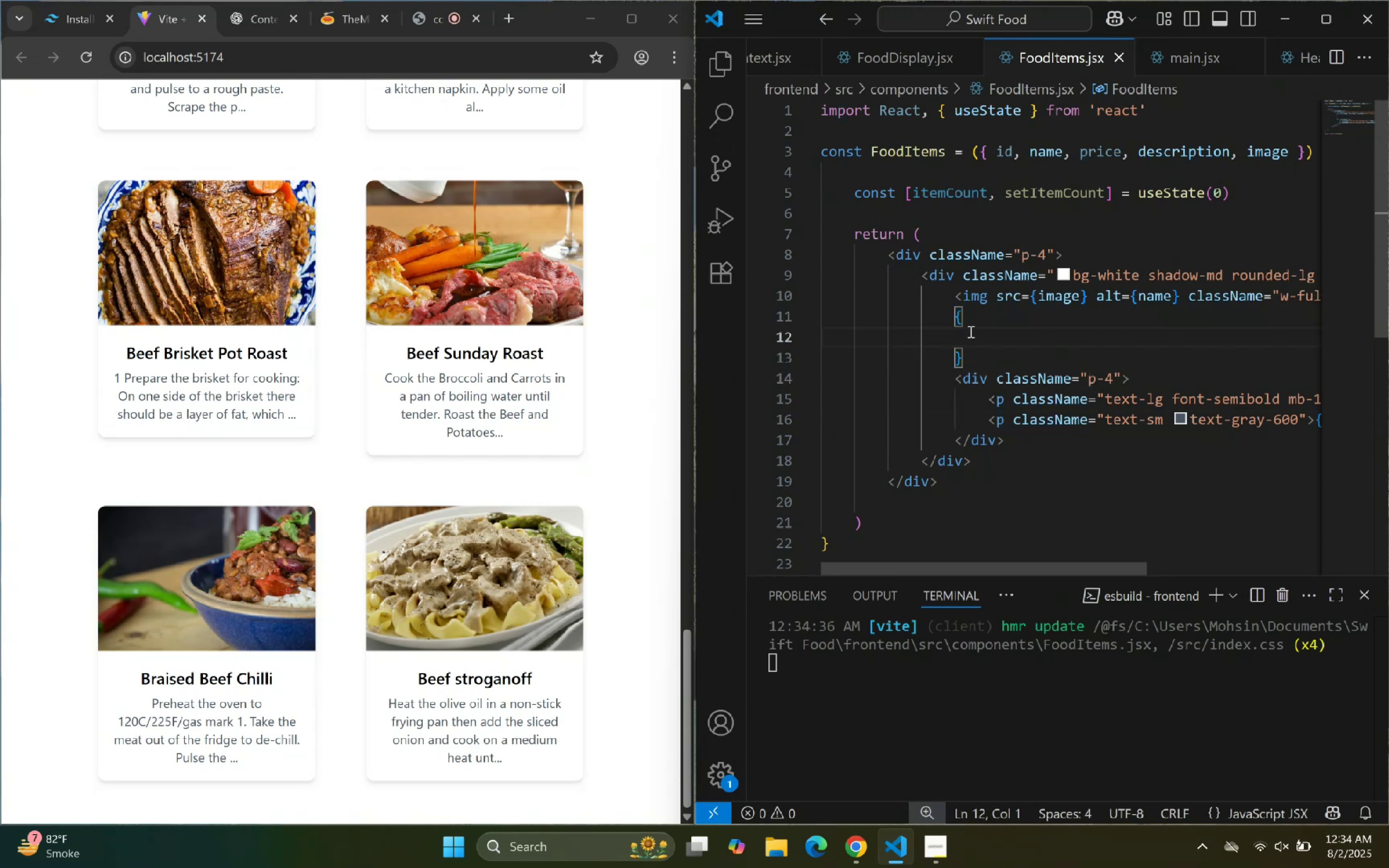 
key(Backspace)
 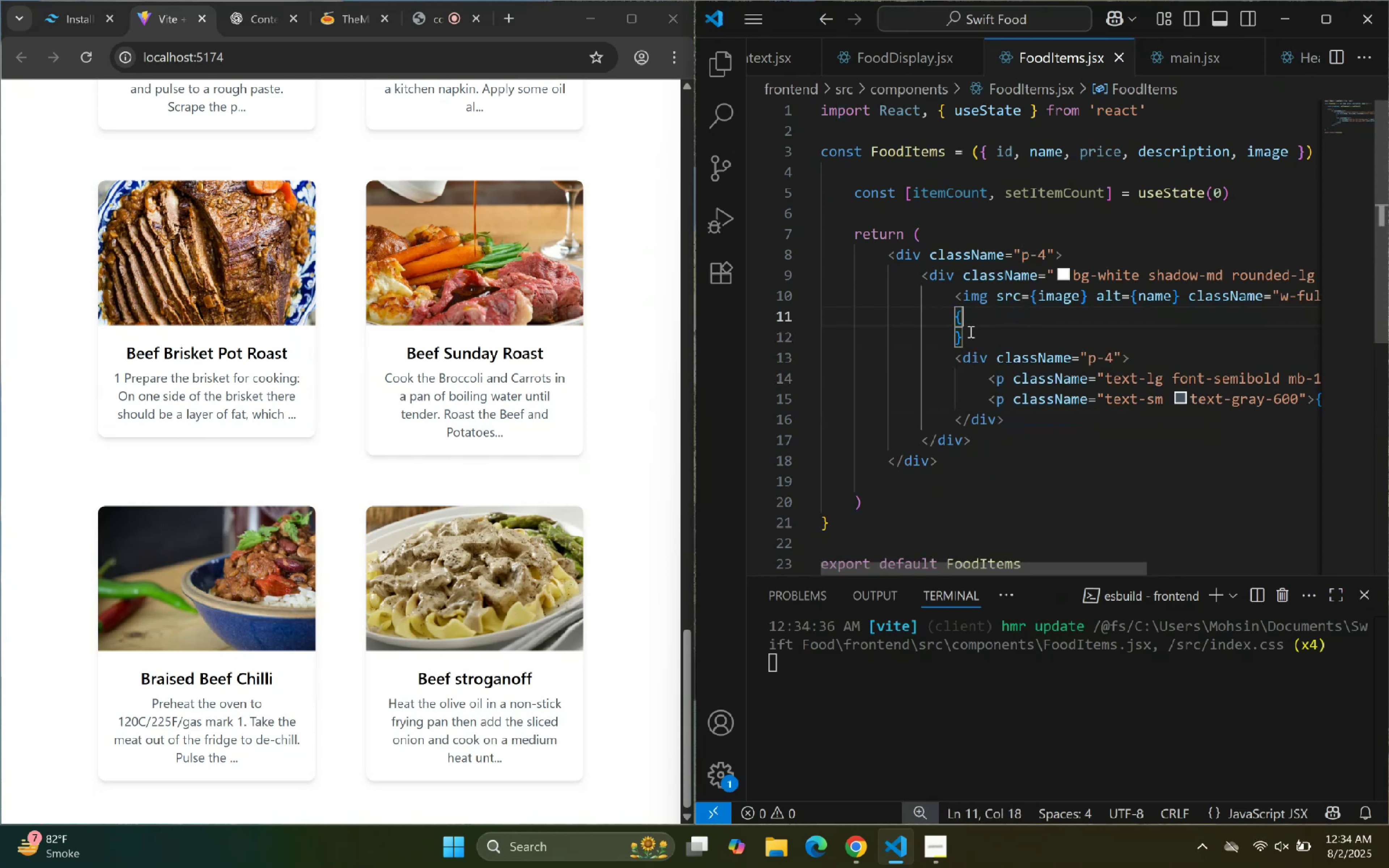 
key(Enter)
 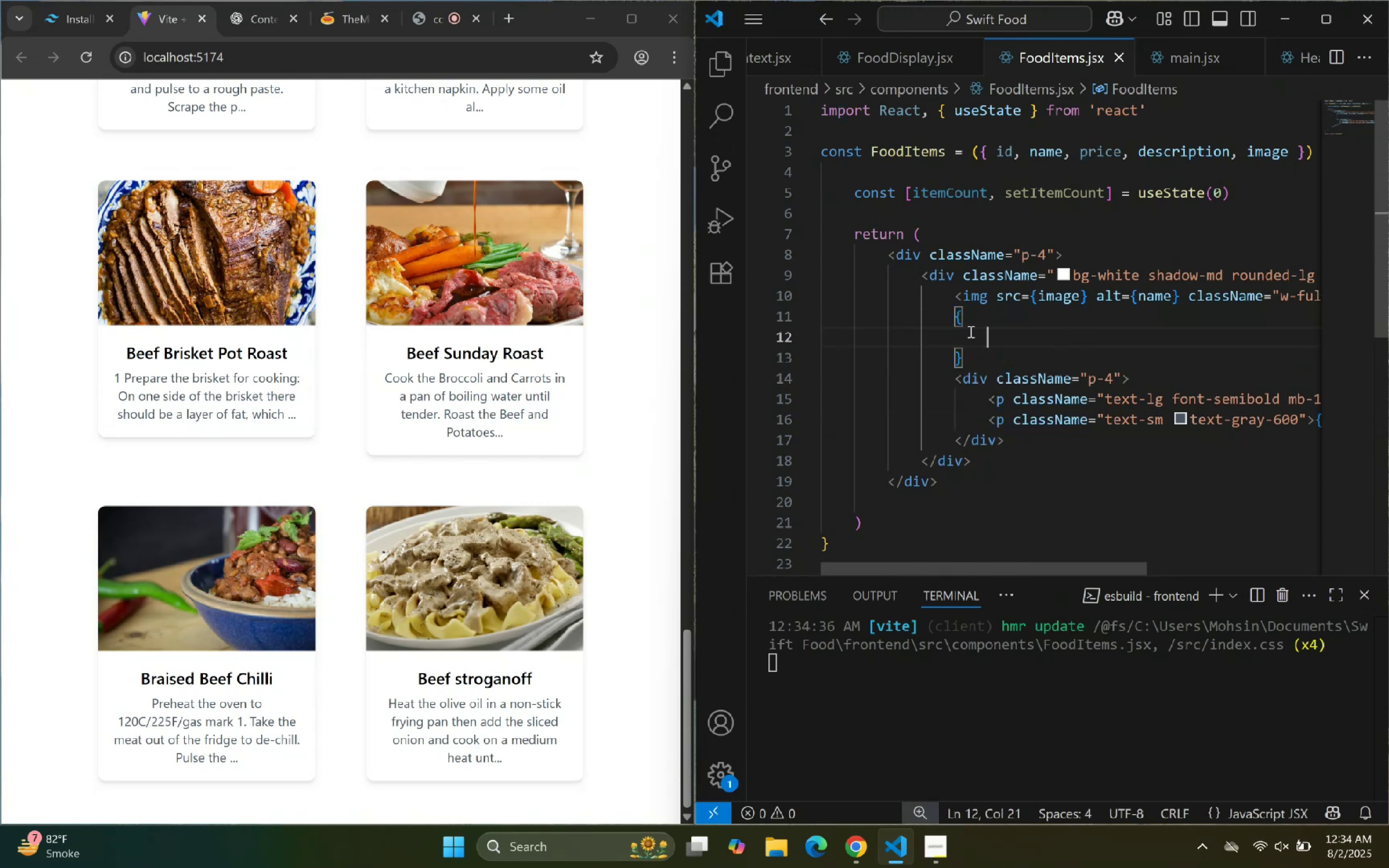 
key(Shift+1)
 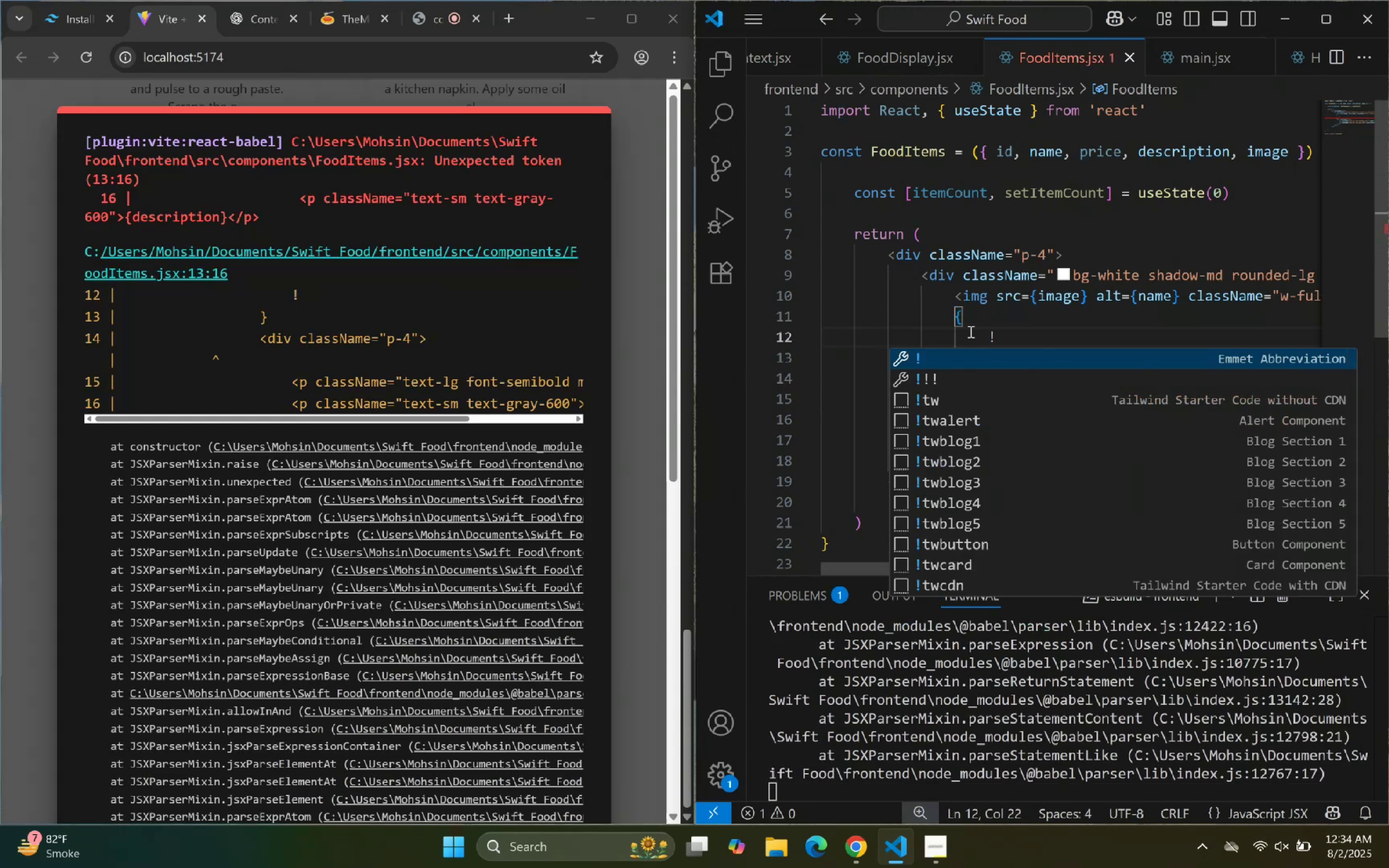 
type(itemc)
 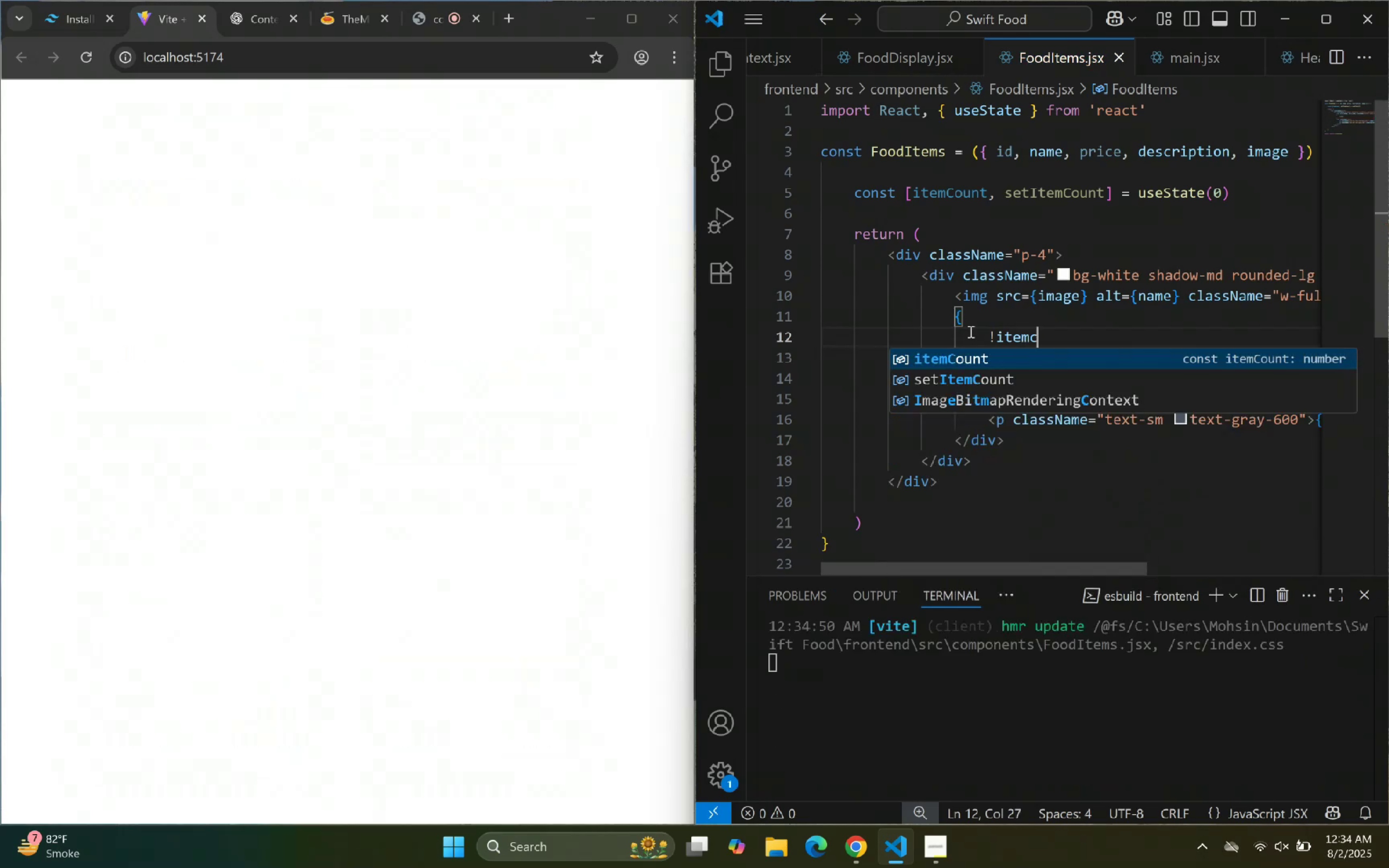 
double_click([953, 195])
 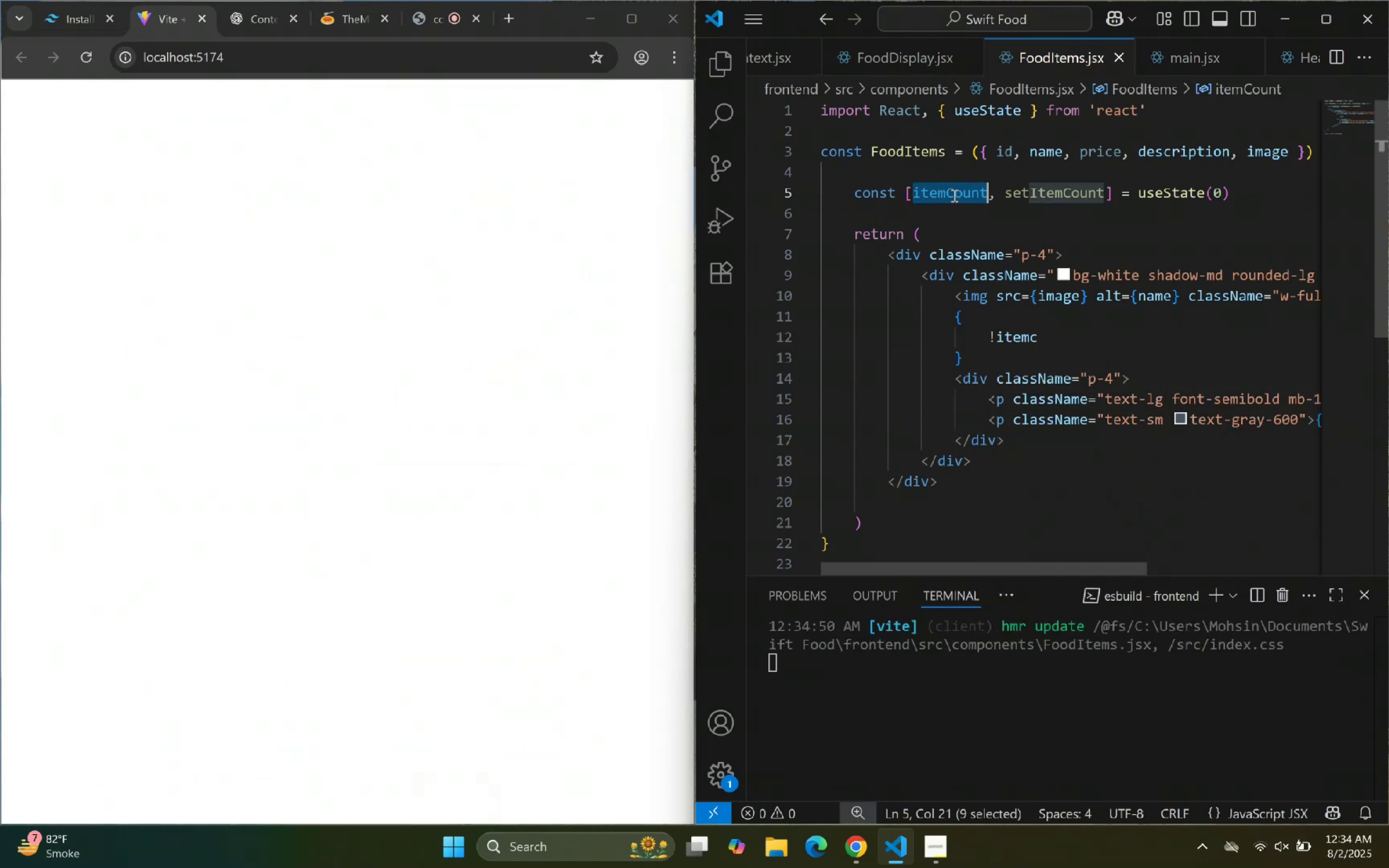 
key(Control+C)
 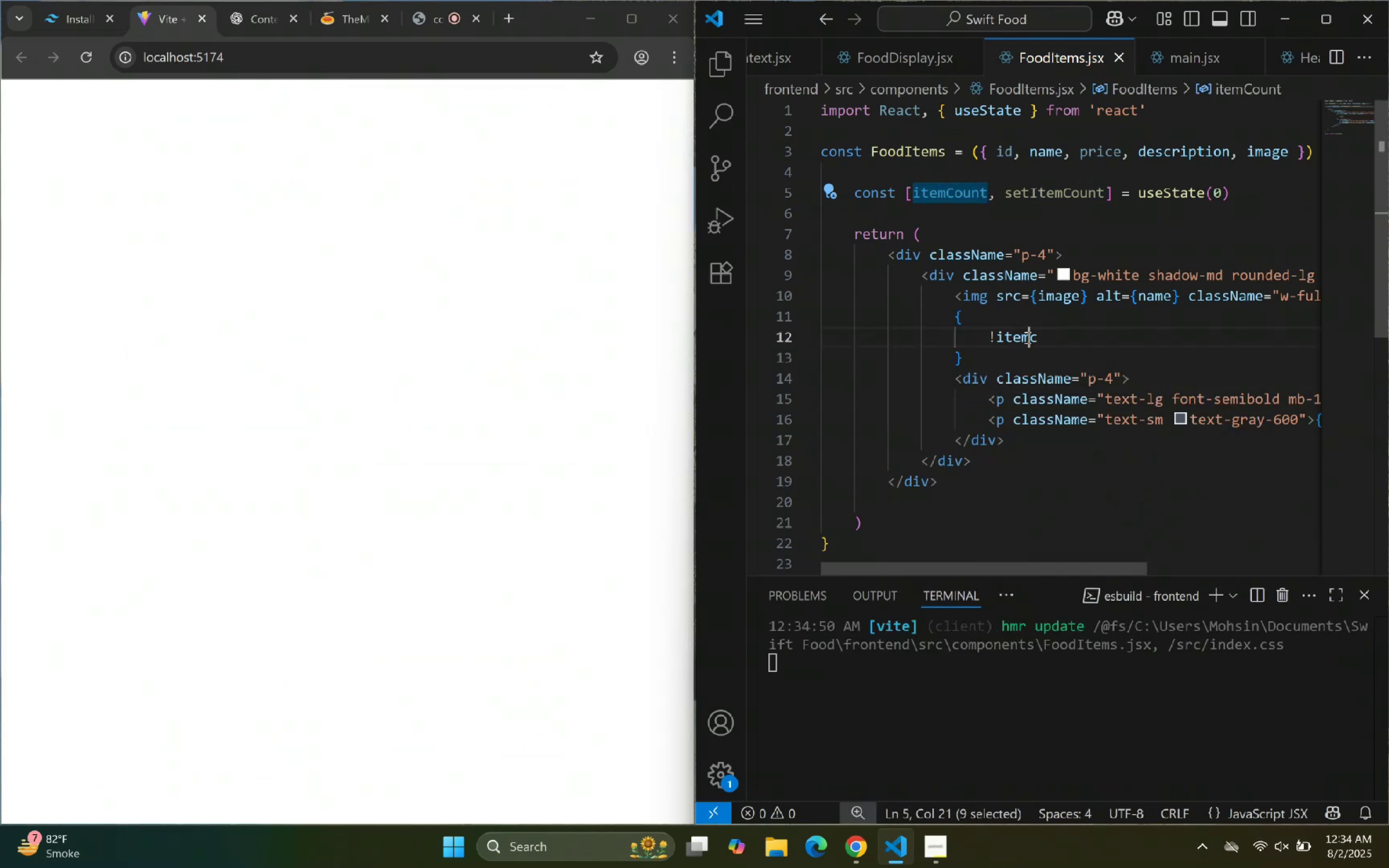 
double_click([1027, 337])
 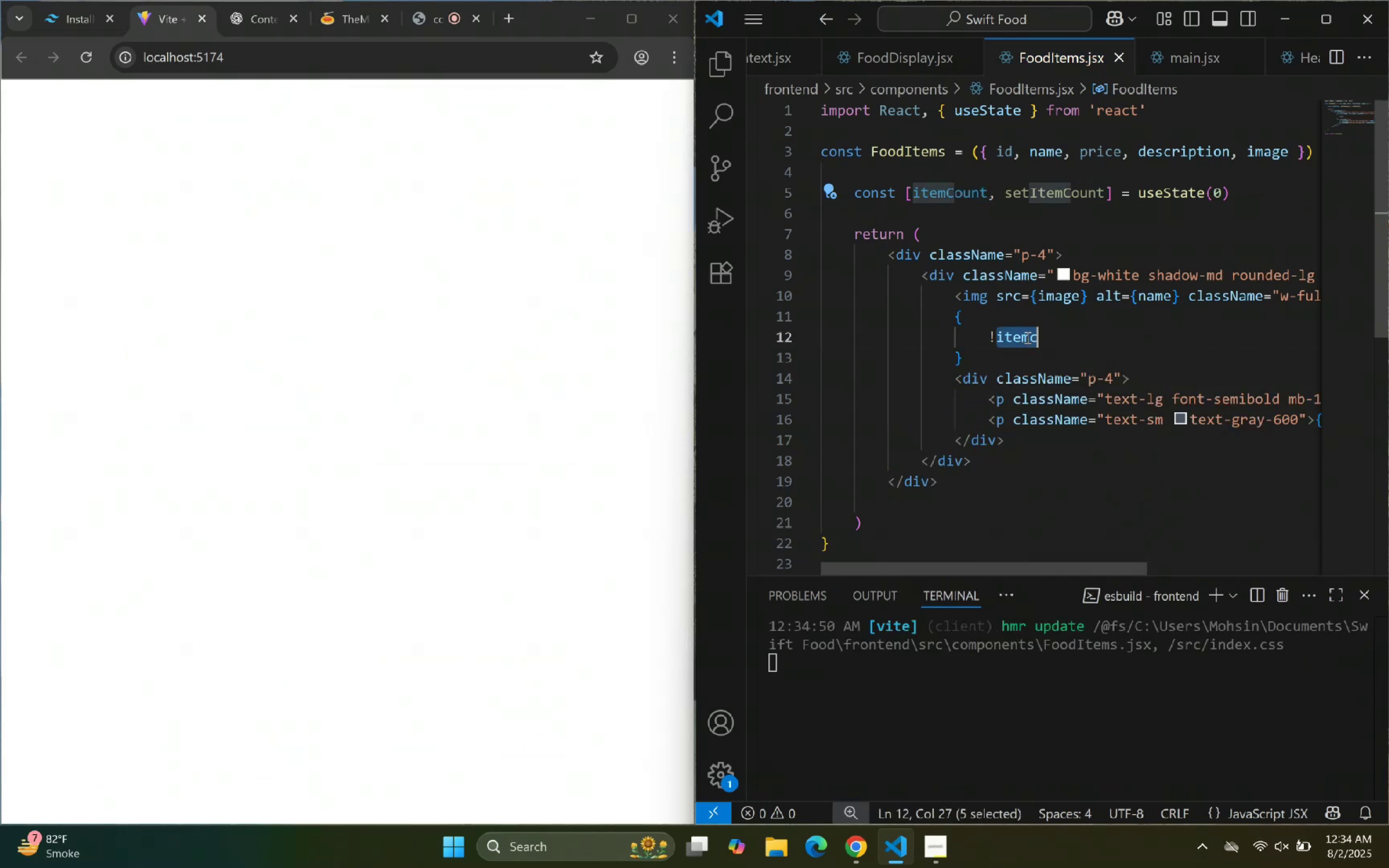 
key(Control+V)
 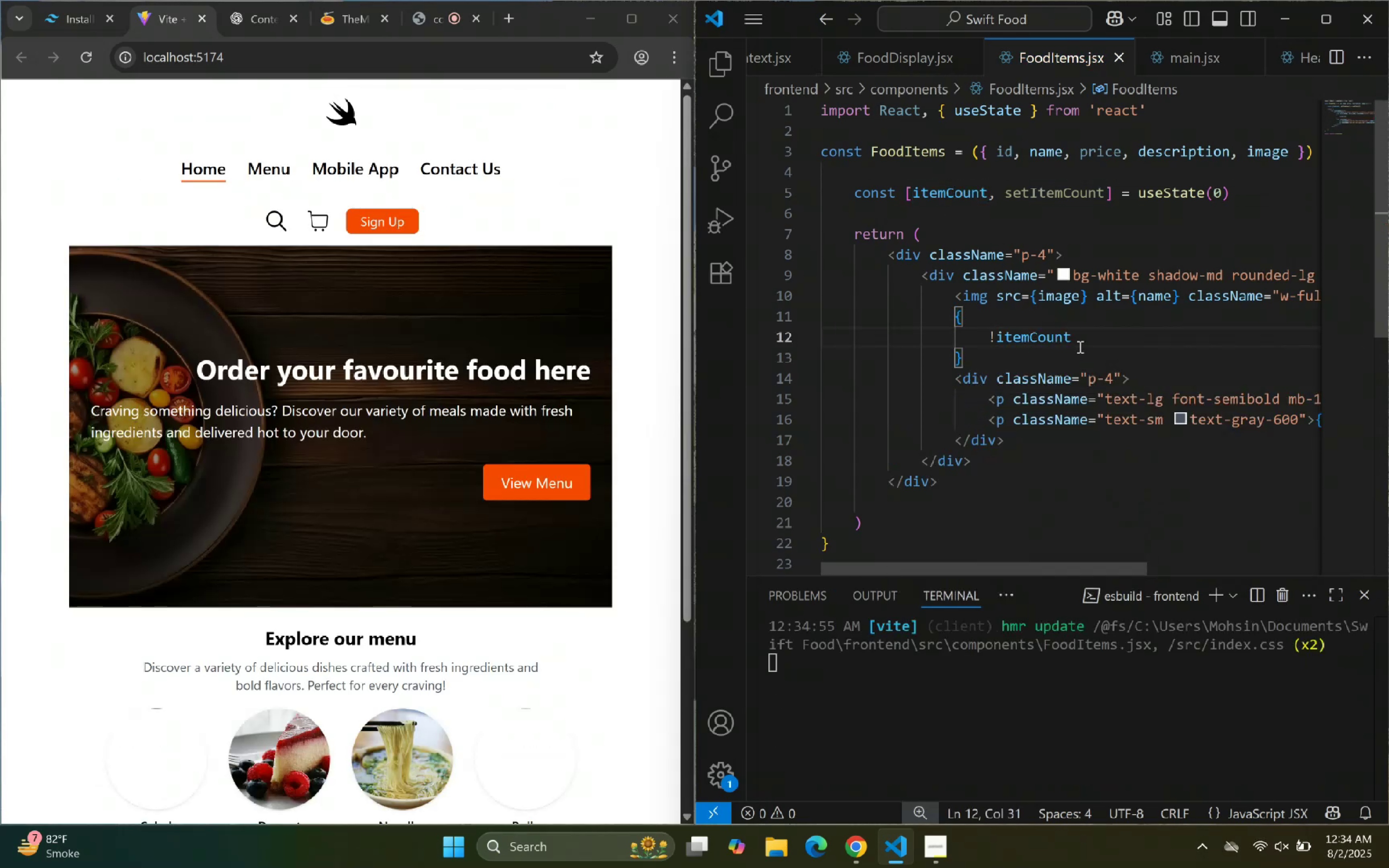 
key(Shift+ShiftLeft)
 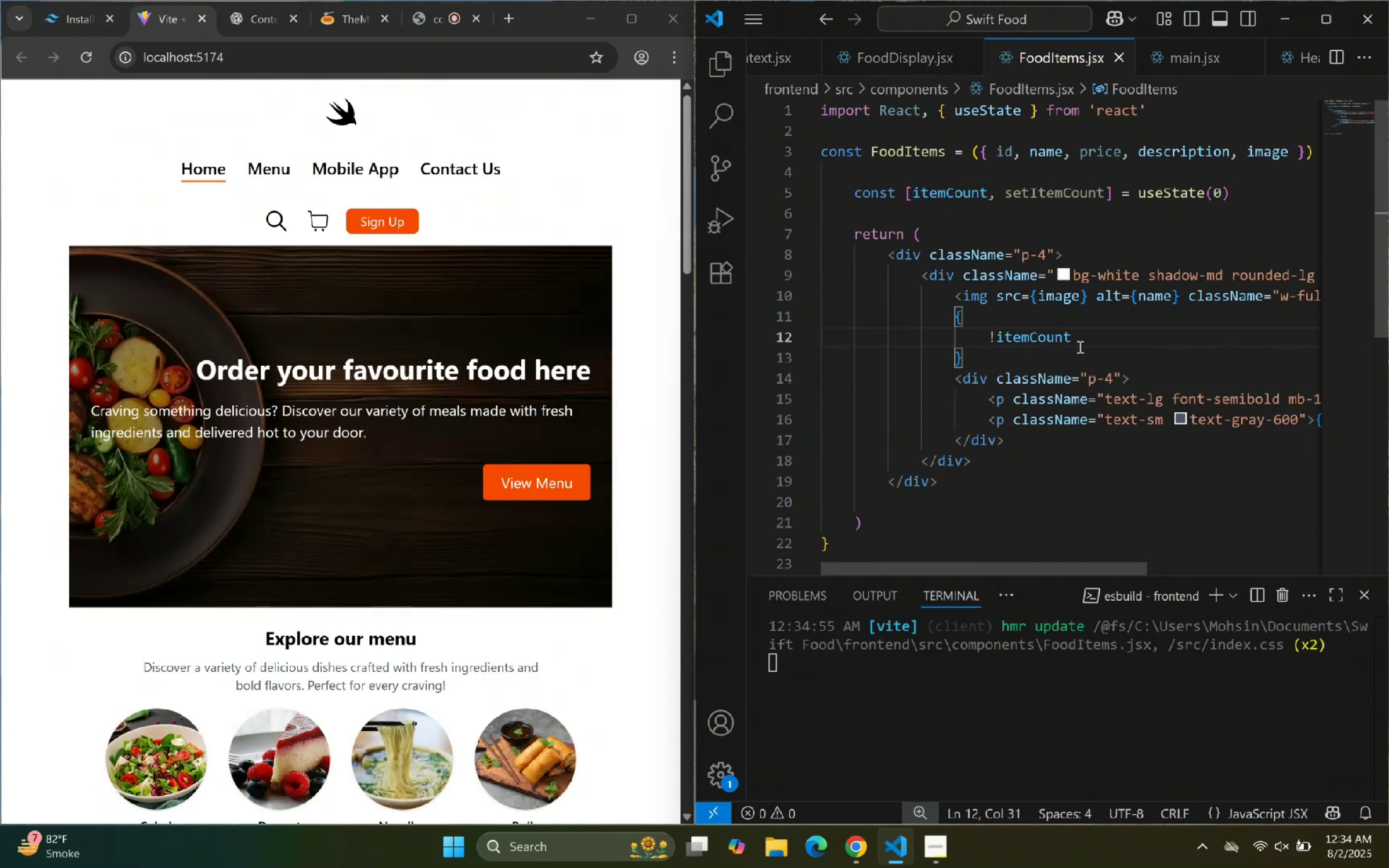 
key(Shift+Slash)
 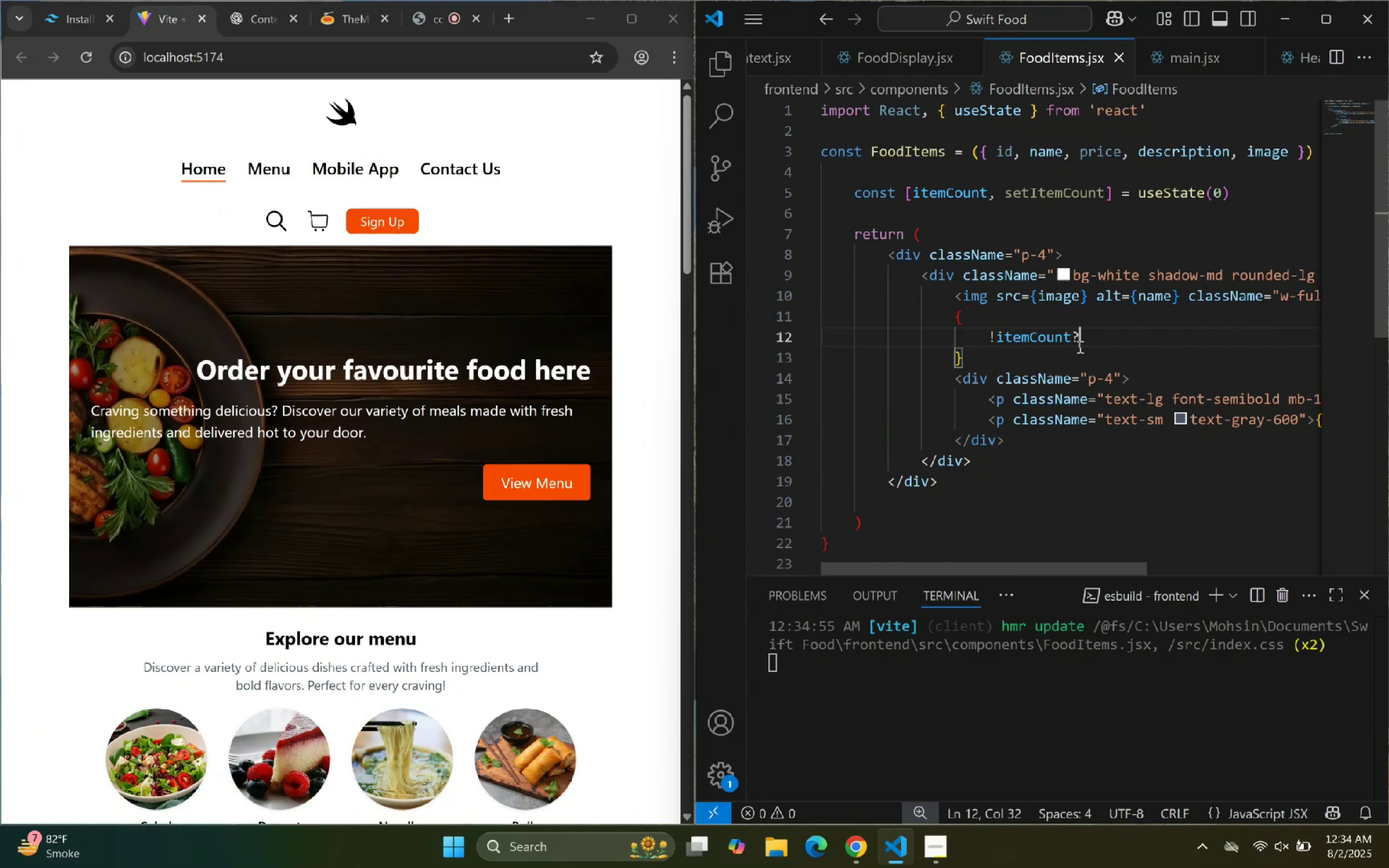 
key(Enter)
 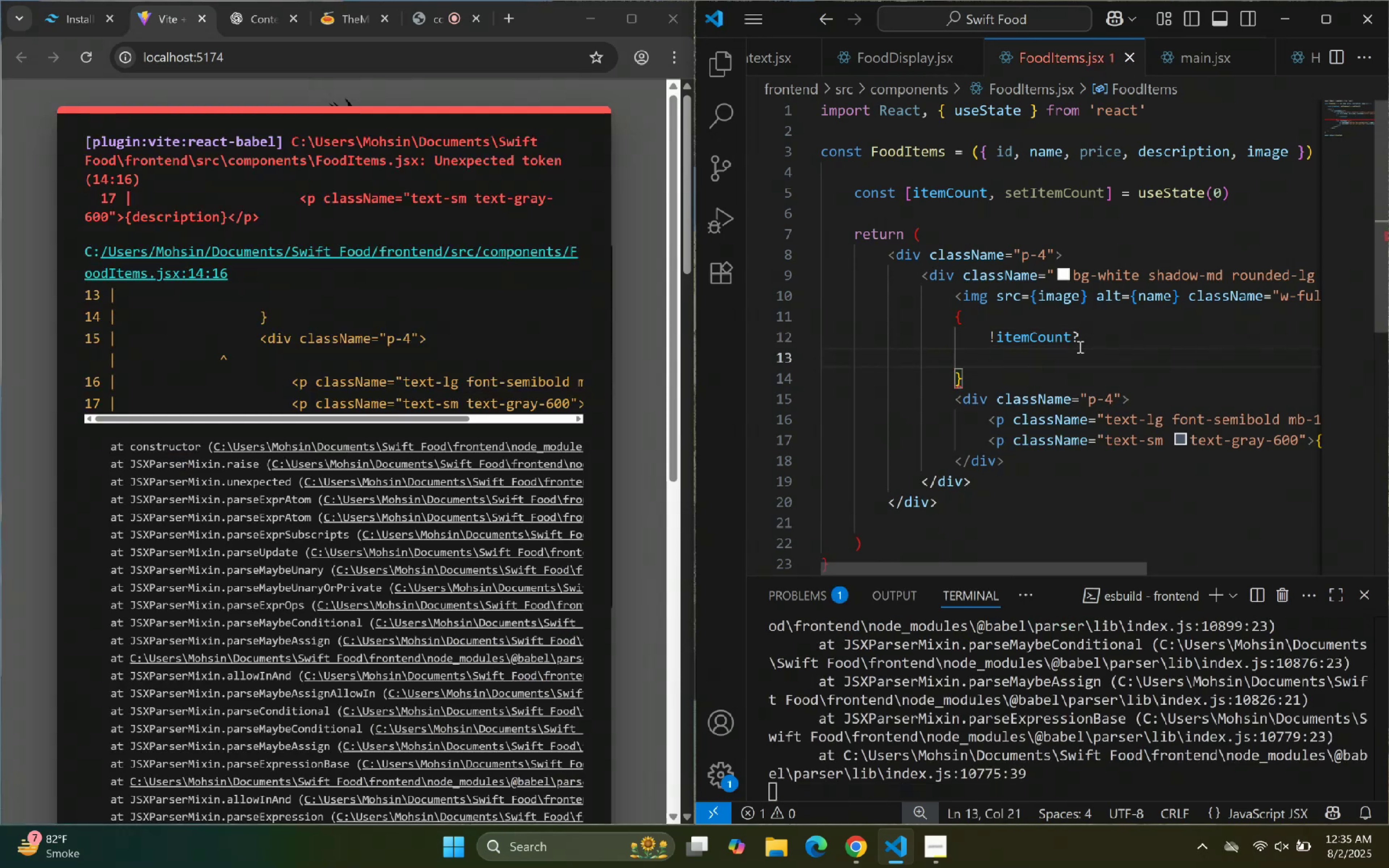 
wait(5.16)
 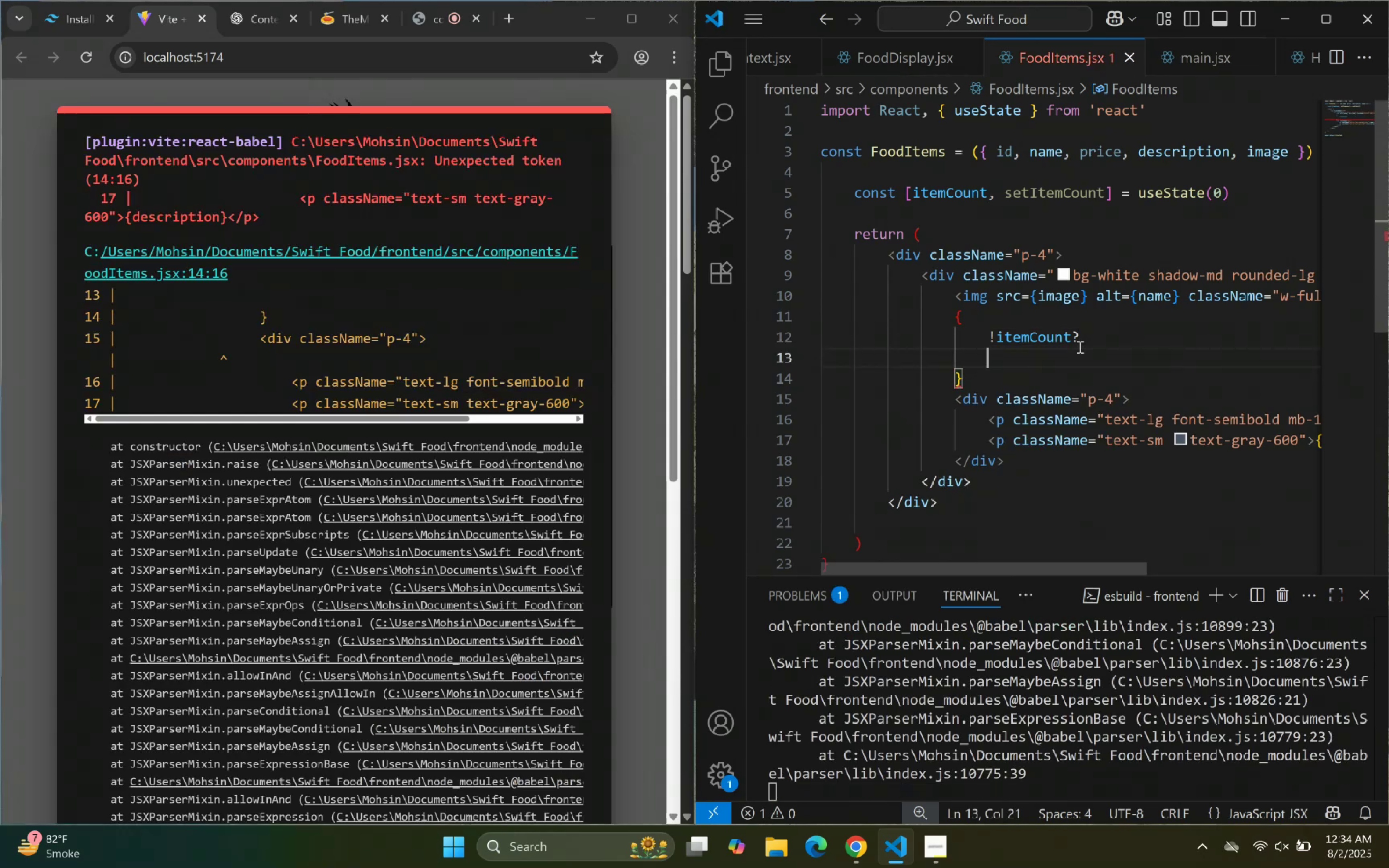 
left_click([513, 25])
 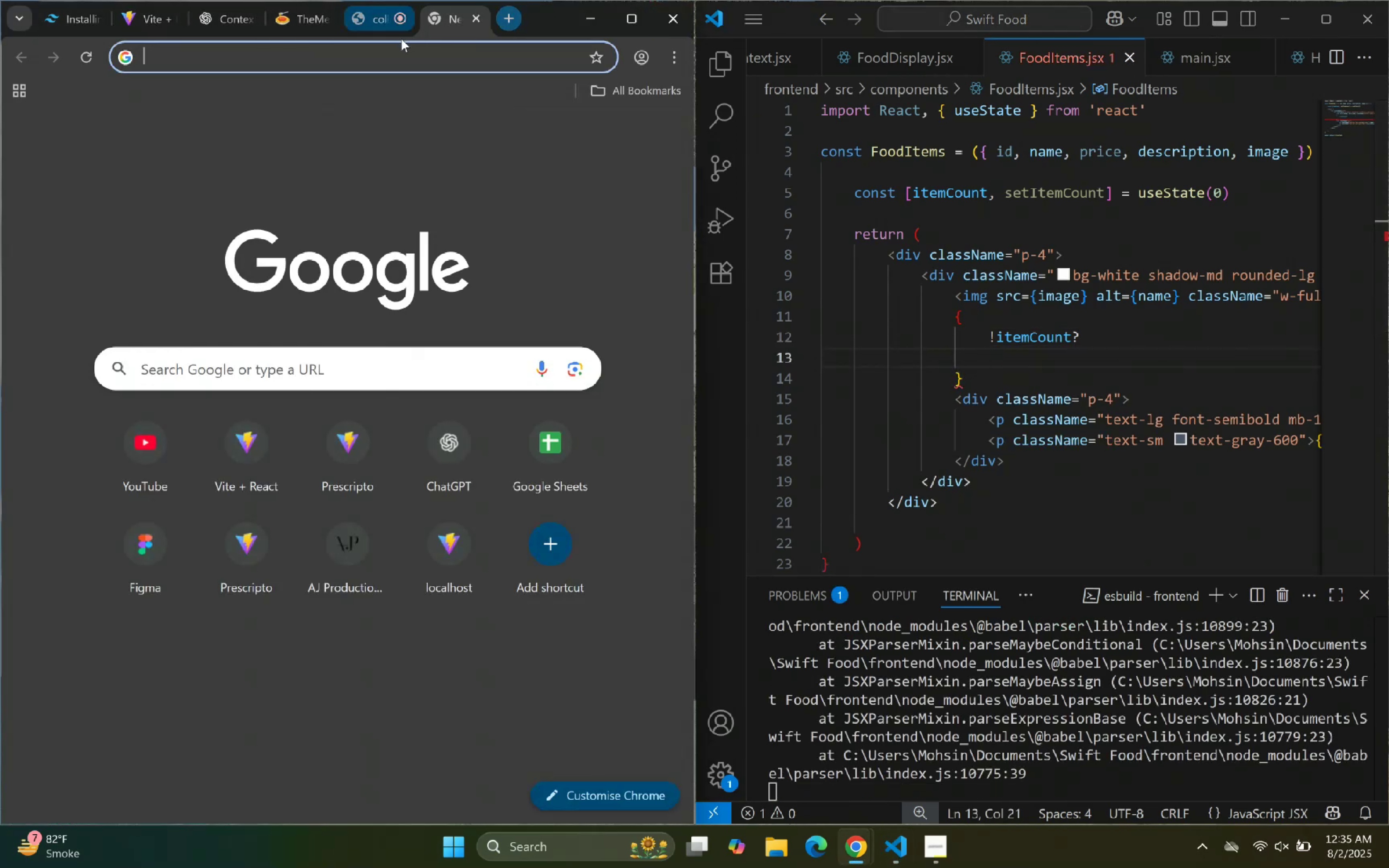 
left_click([394, 45])
 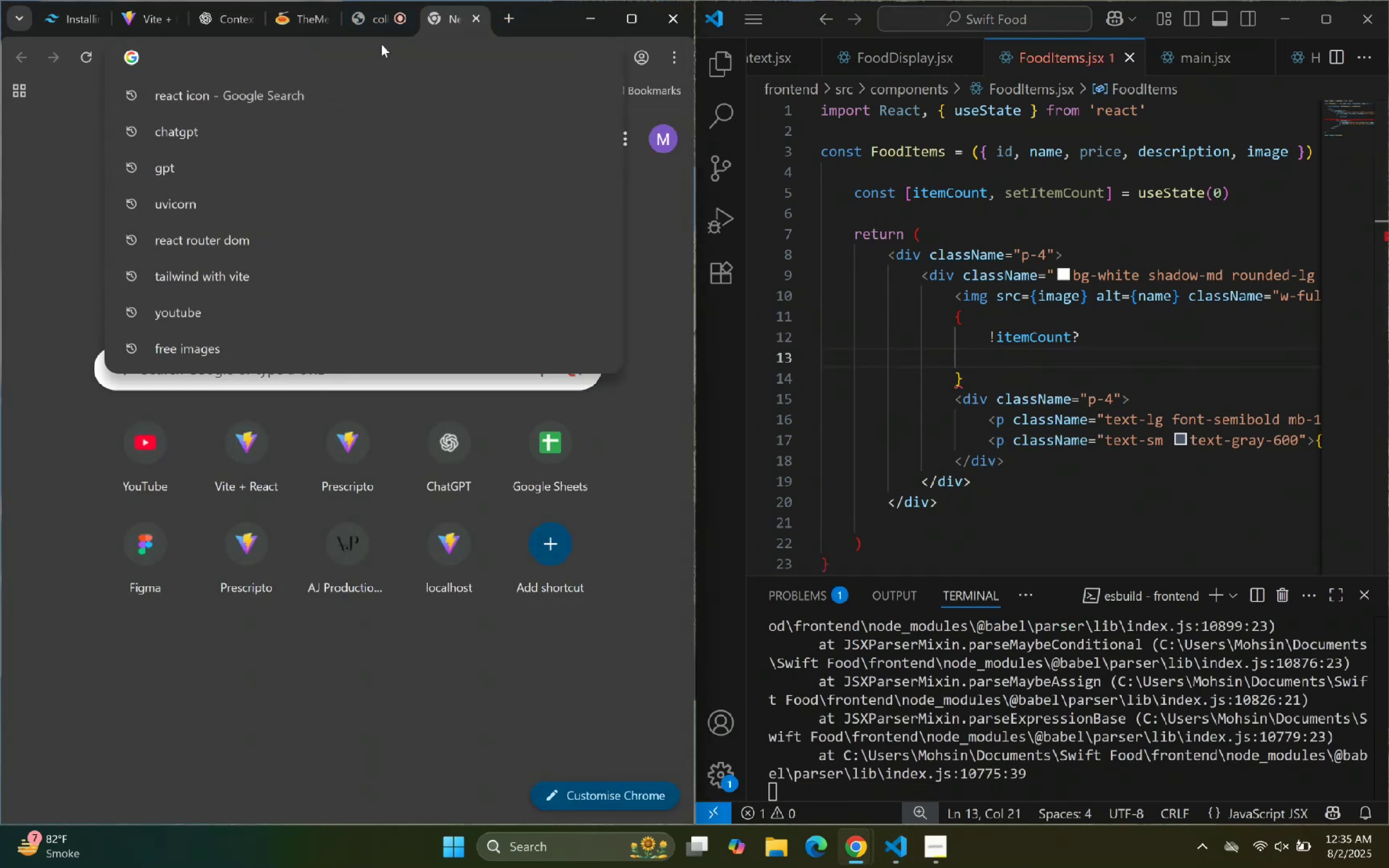 
type(react icons)
 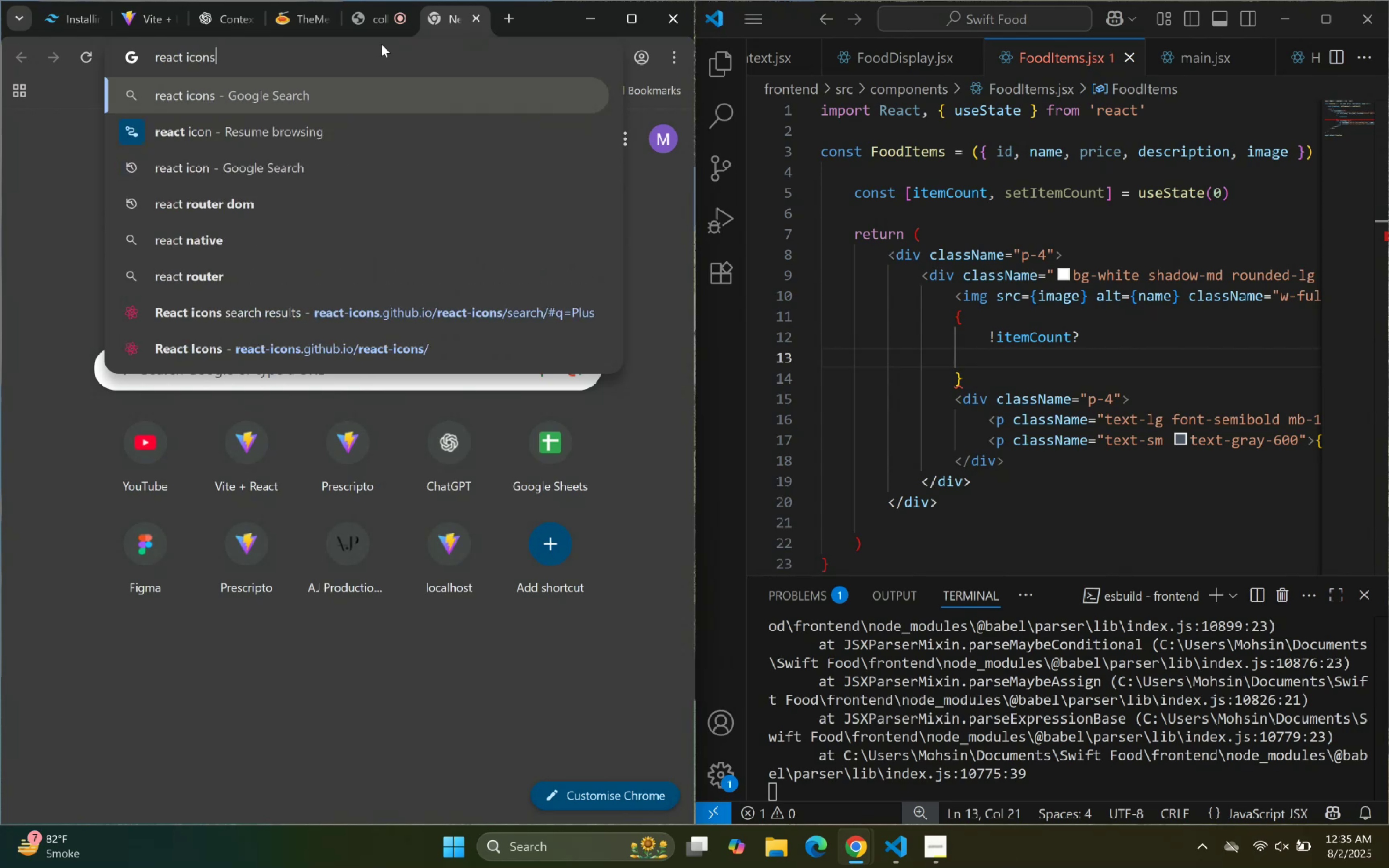 
key(Enter)
 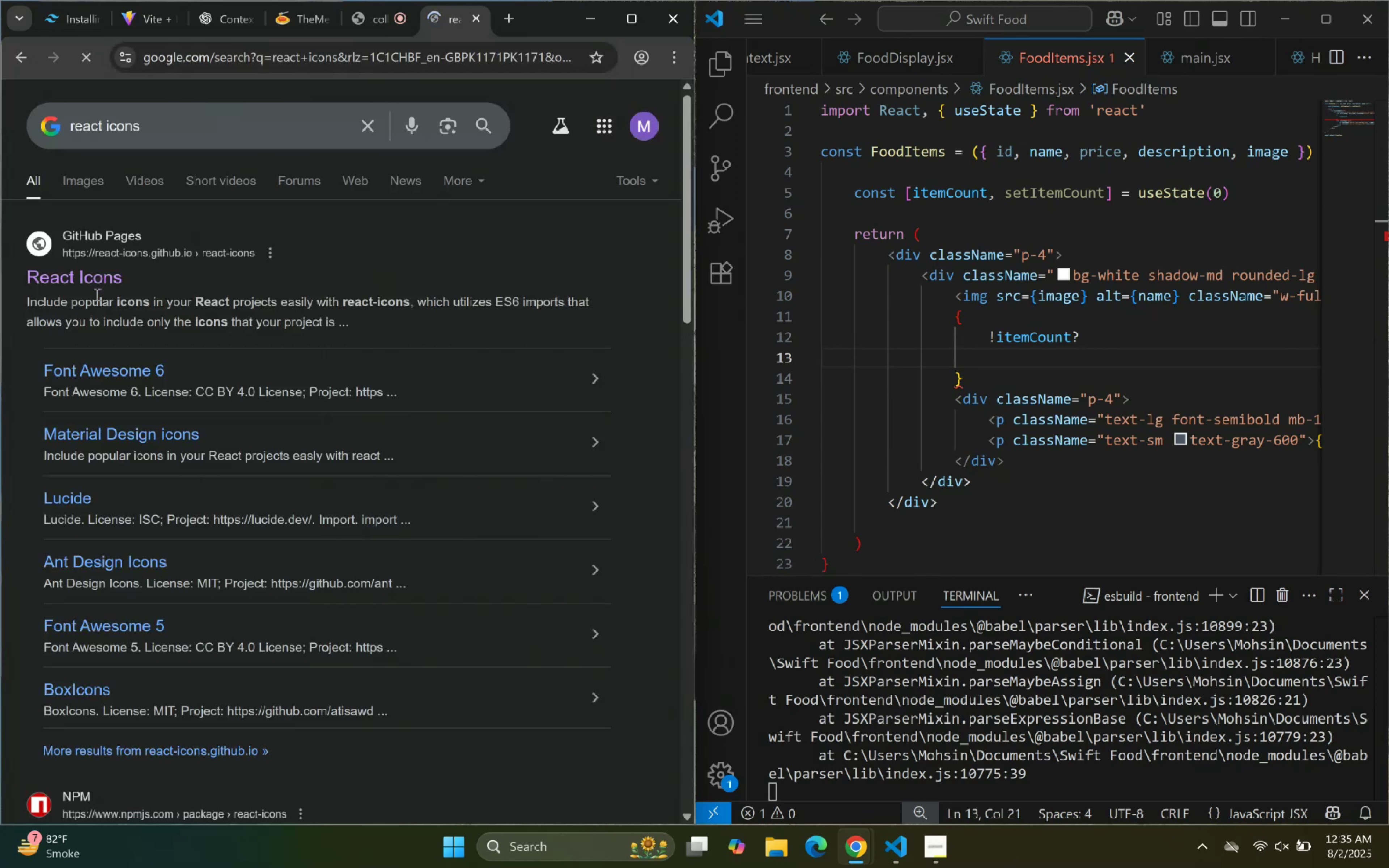 
left_click([97, 282])
 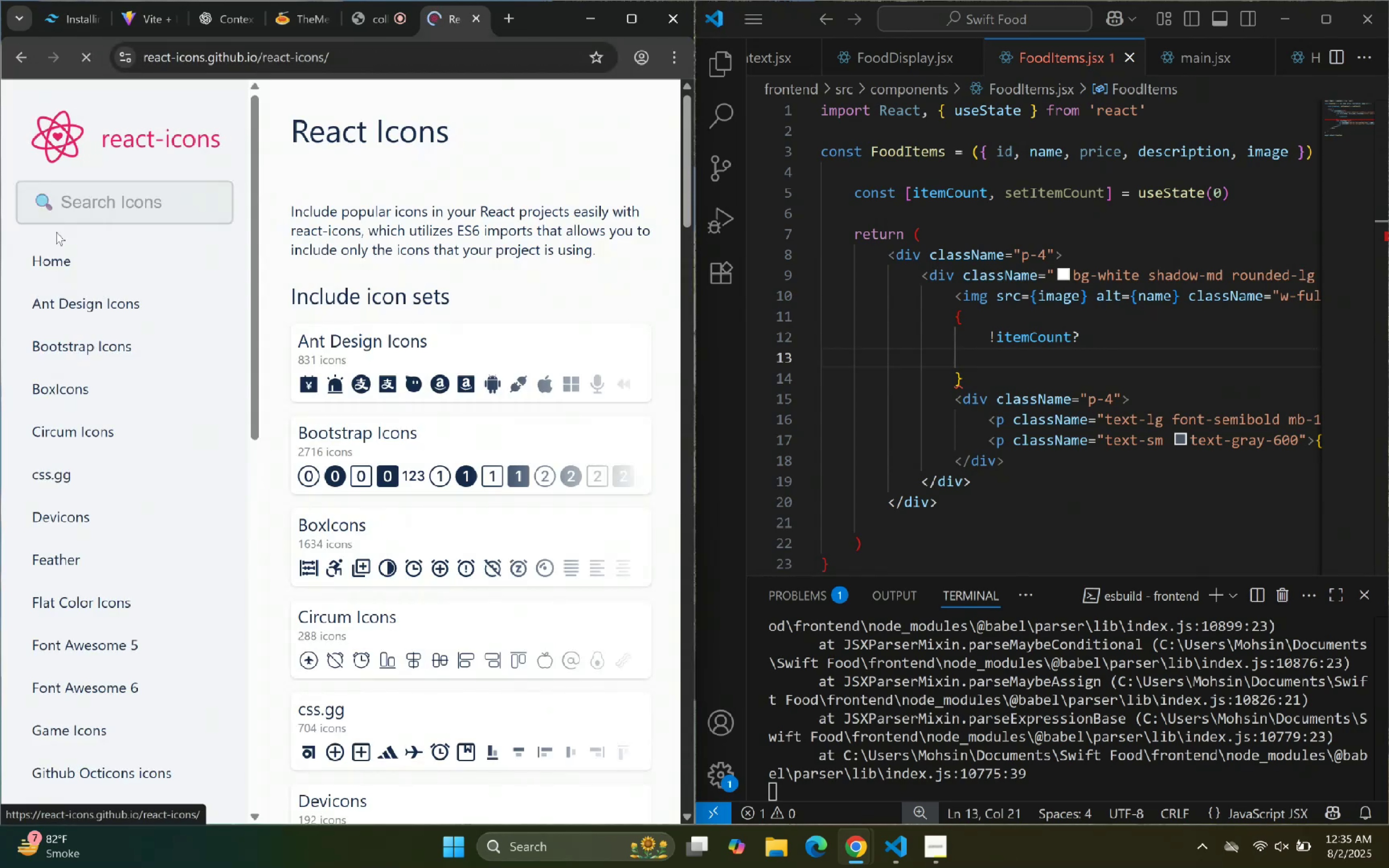 
left_click([87, 211])
 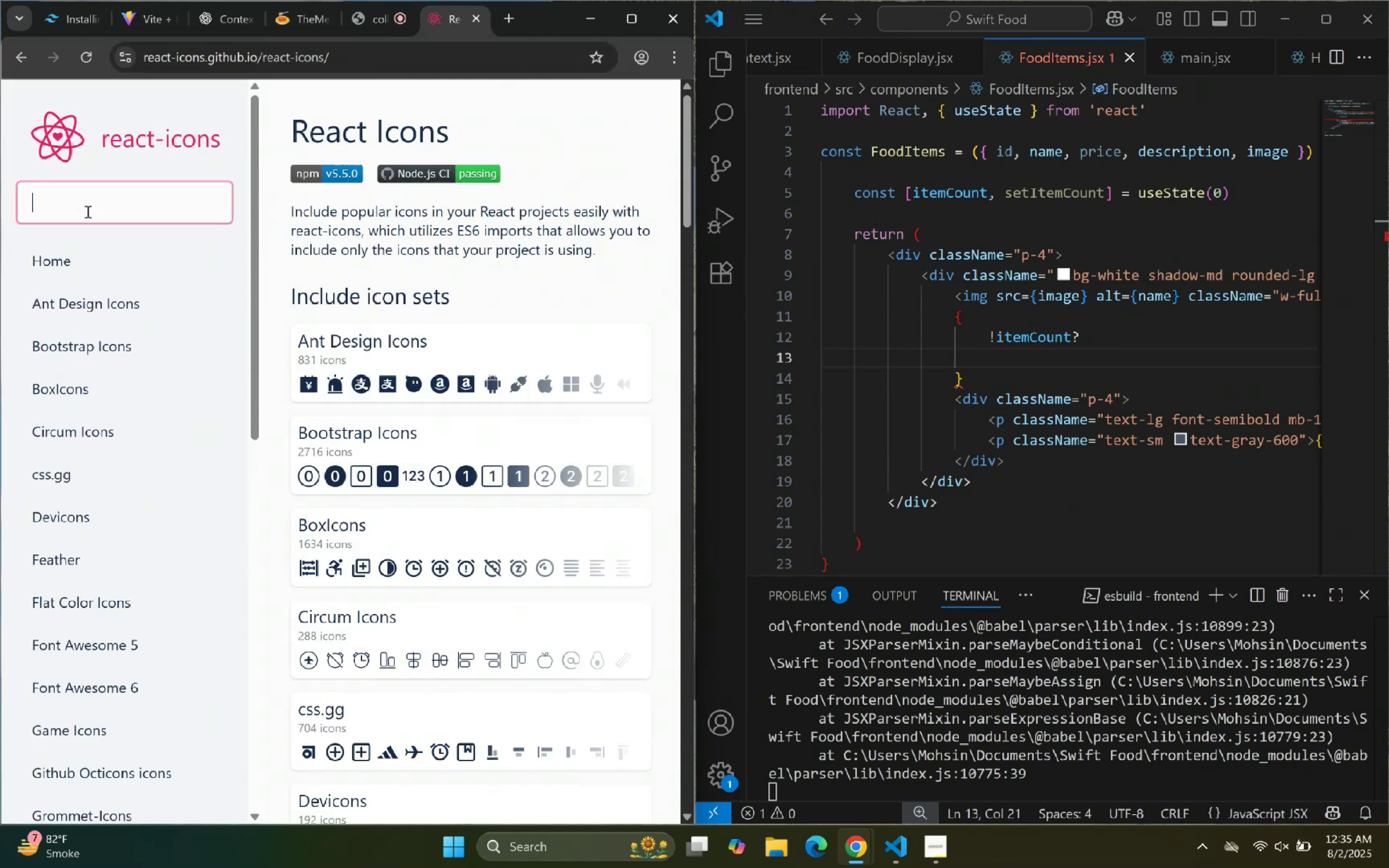 
type(Plus icon)
 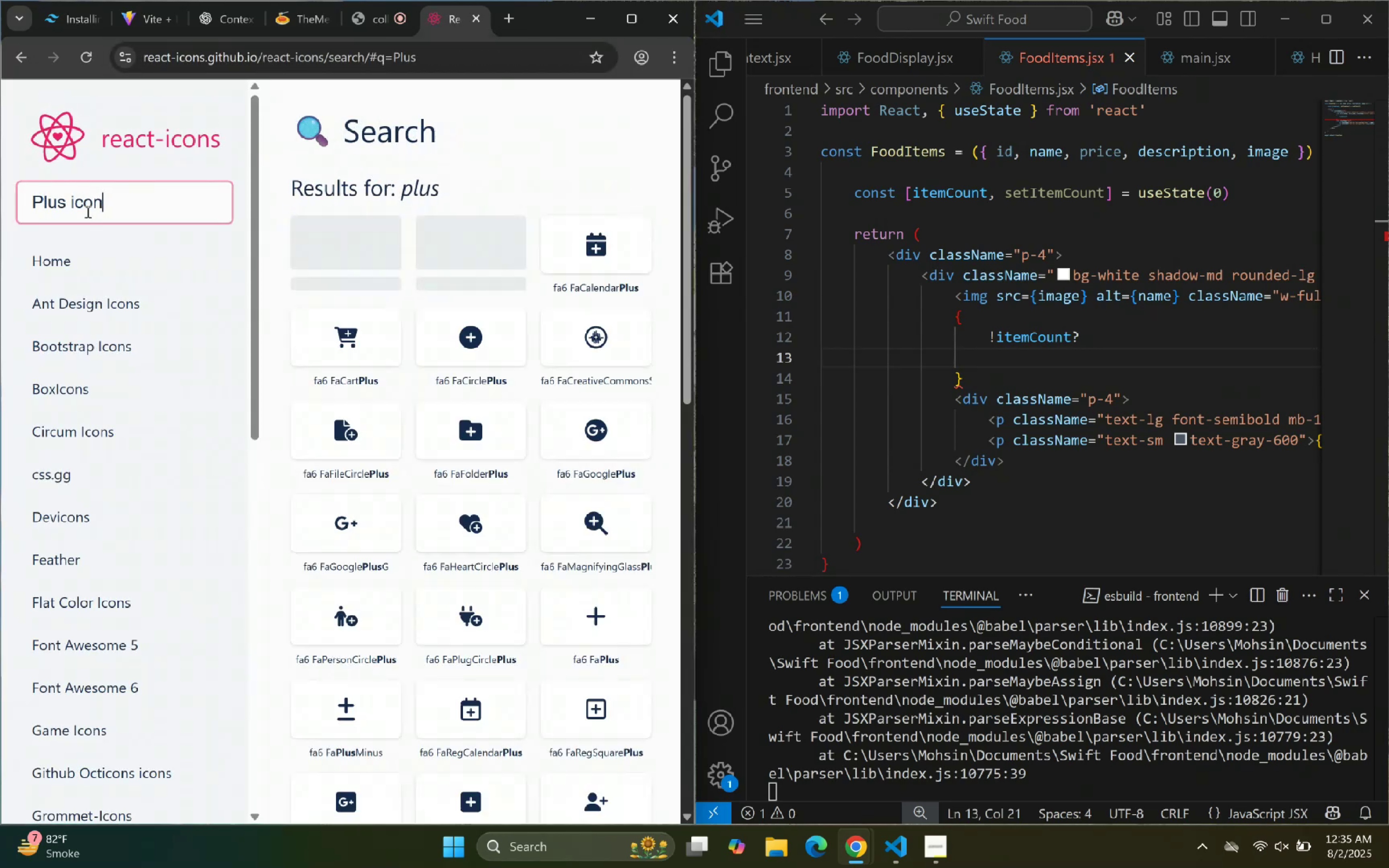 
key(Enter)
 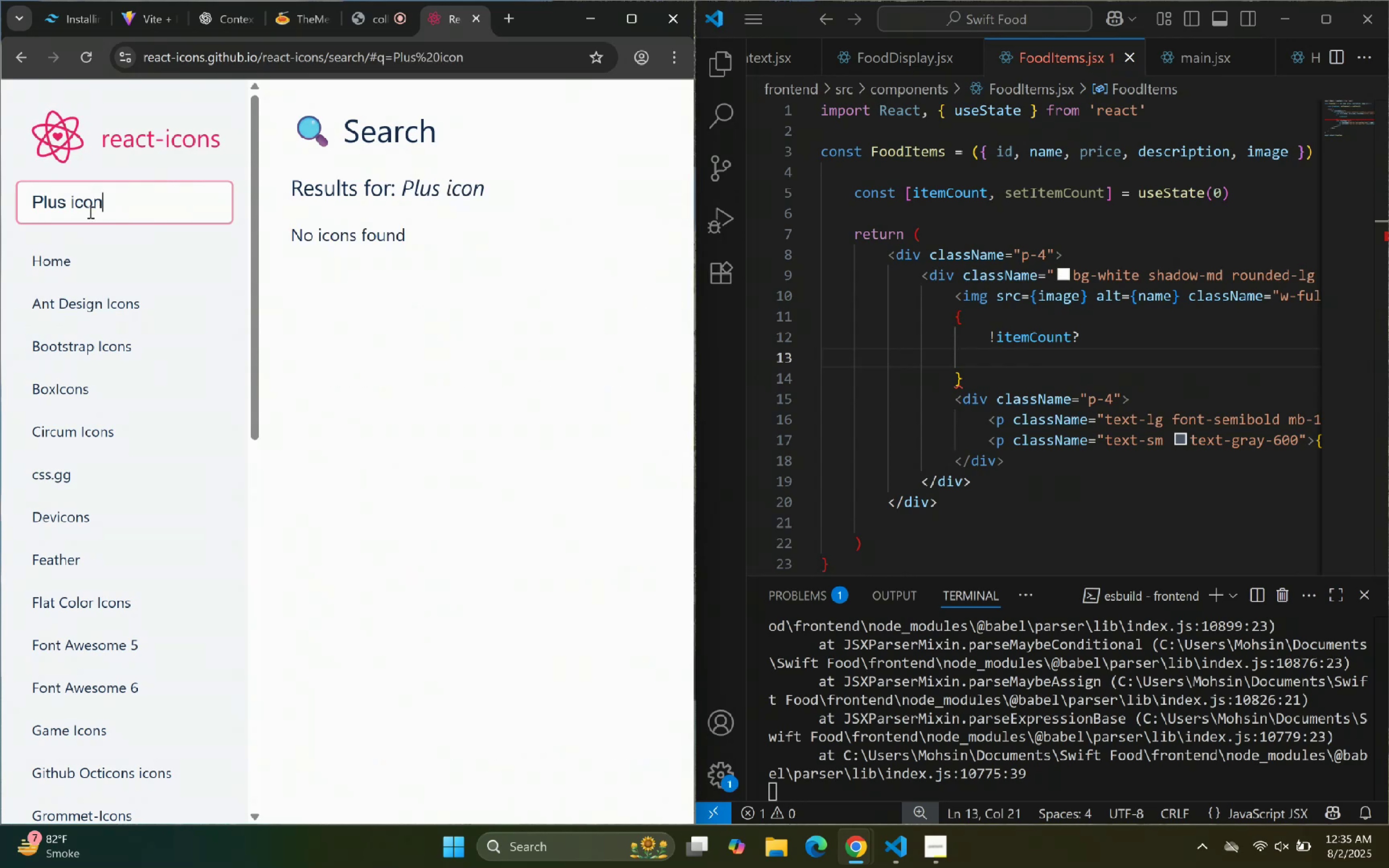 
key(Backspace)
 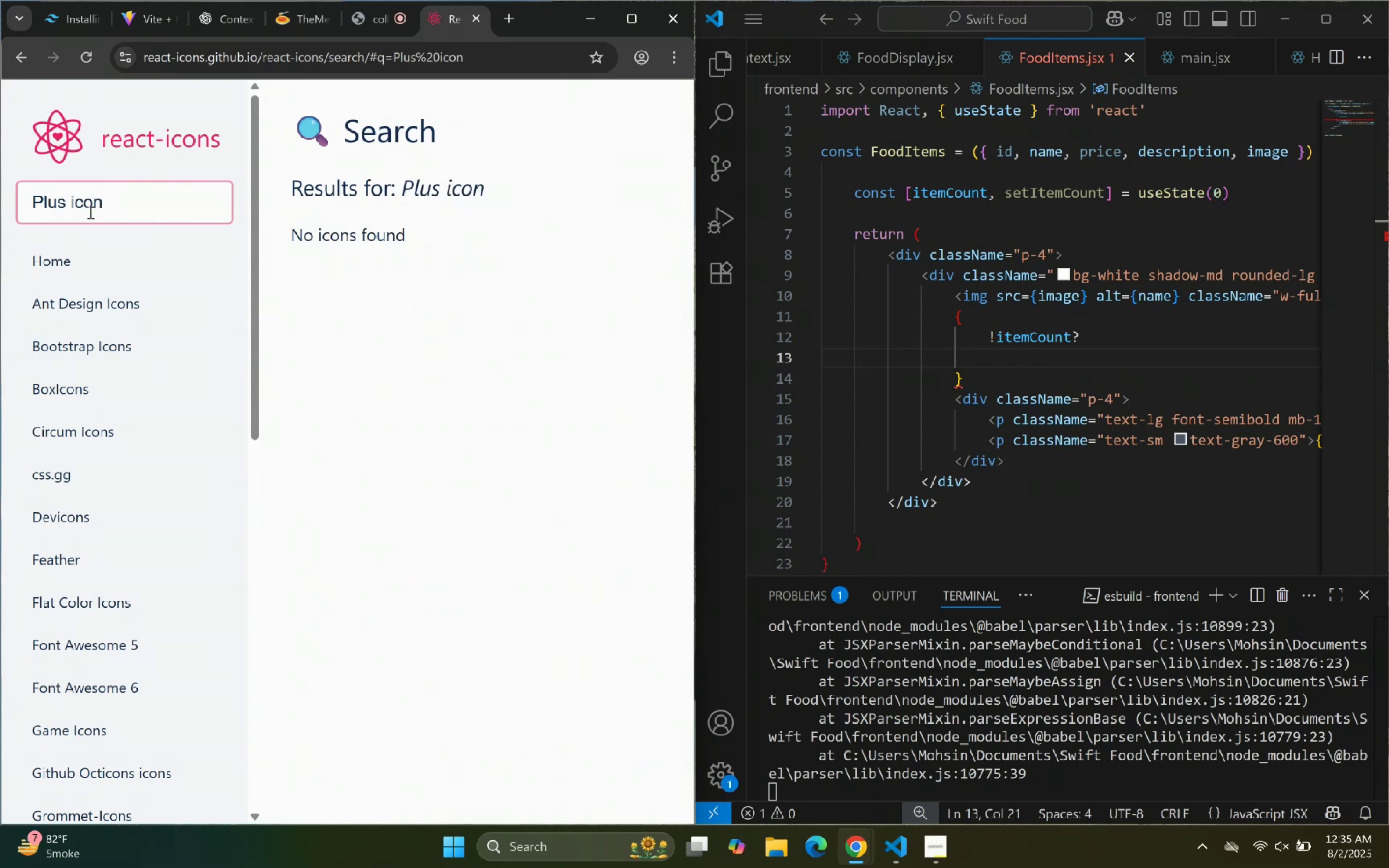 
key(Backspace)
 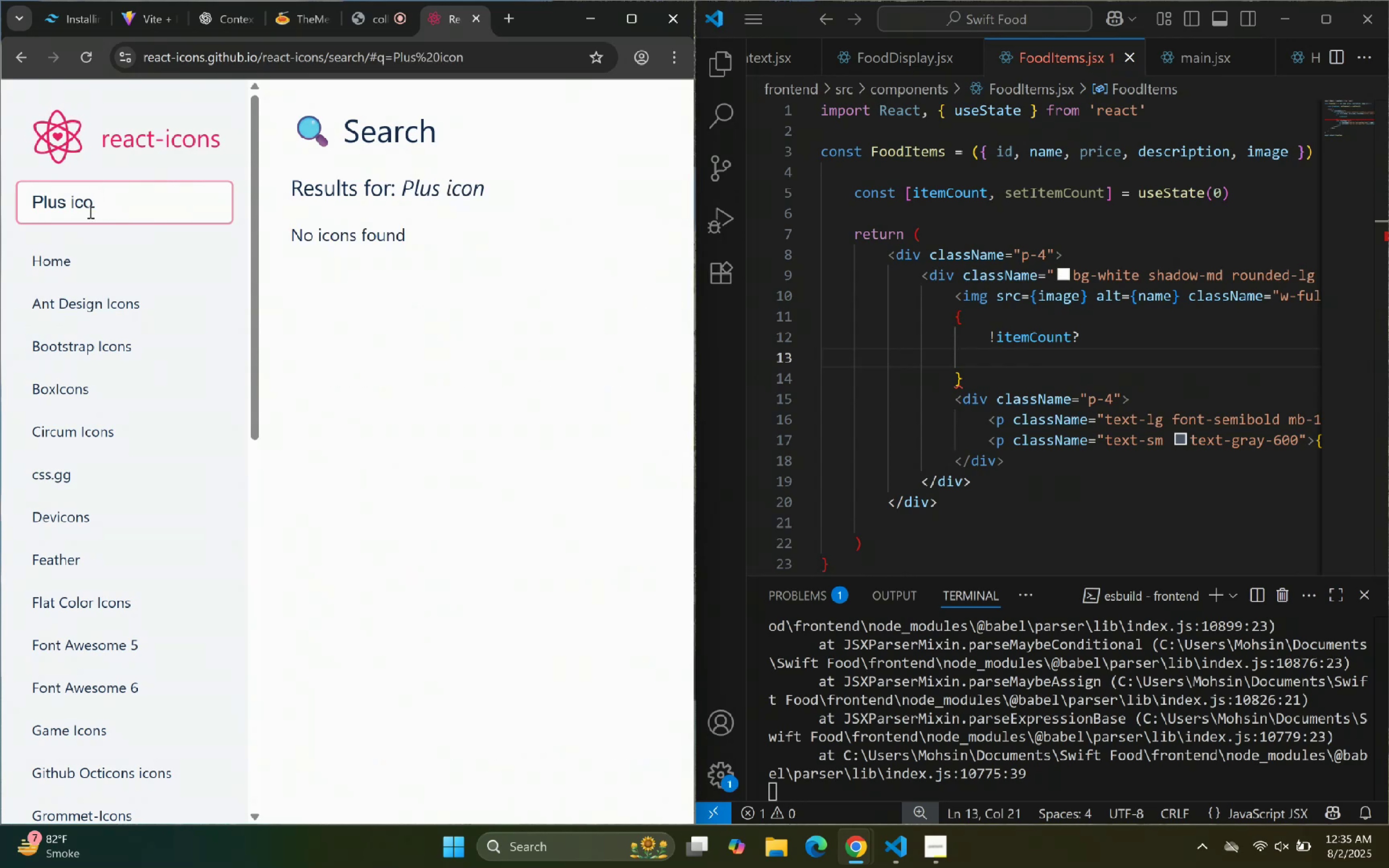 
key(Backspace)
 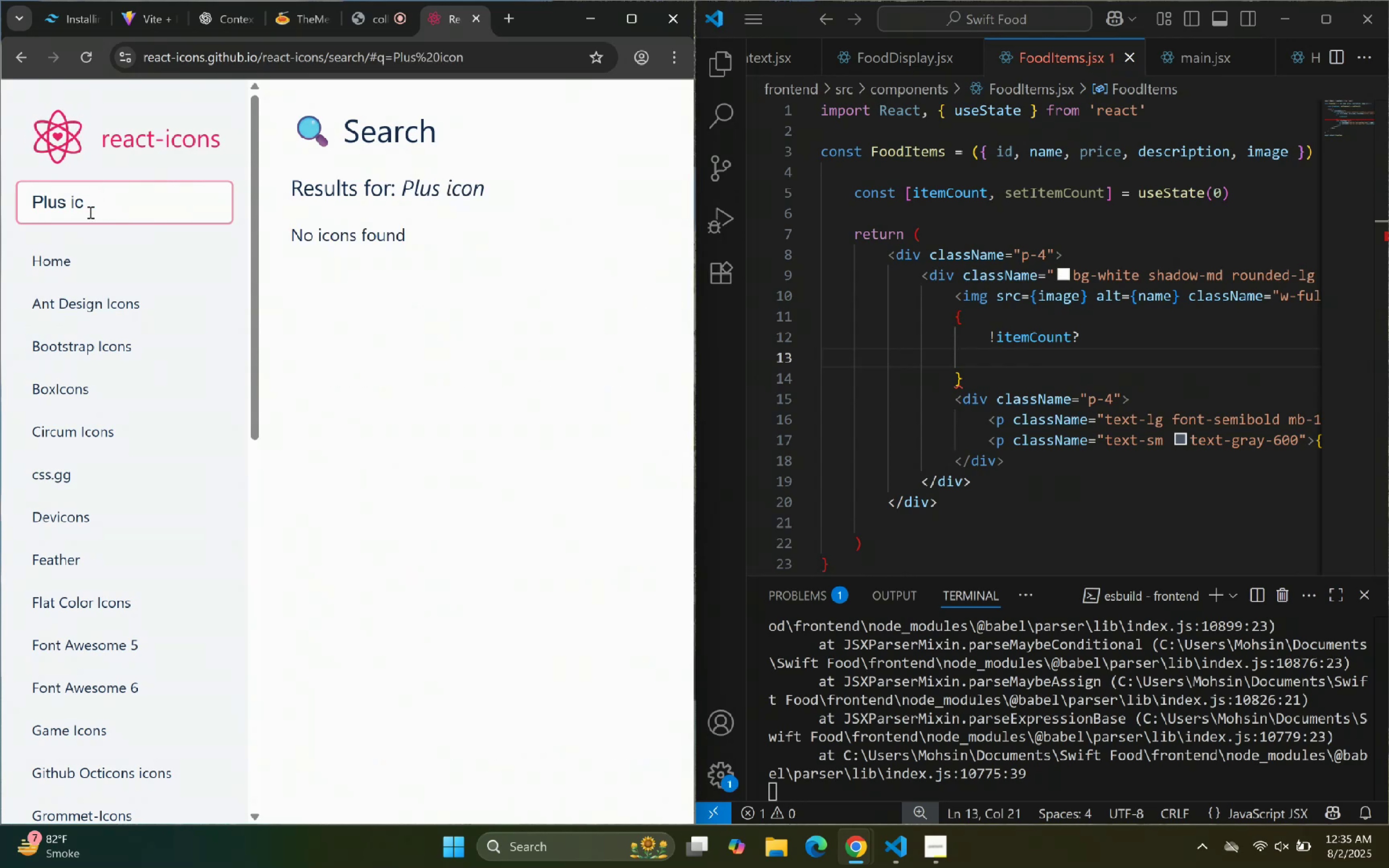 
key(Backspace)
 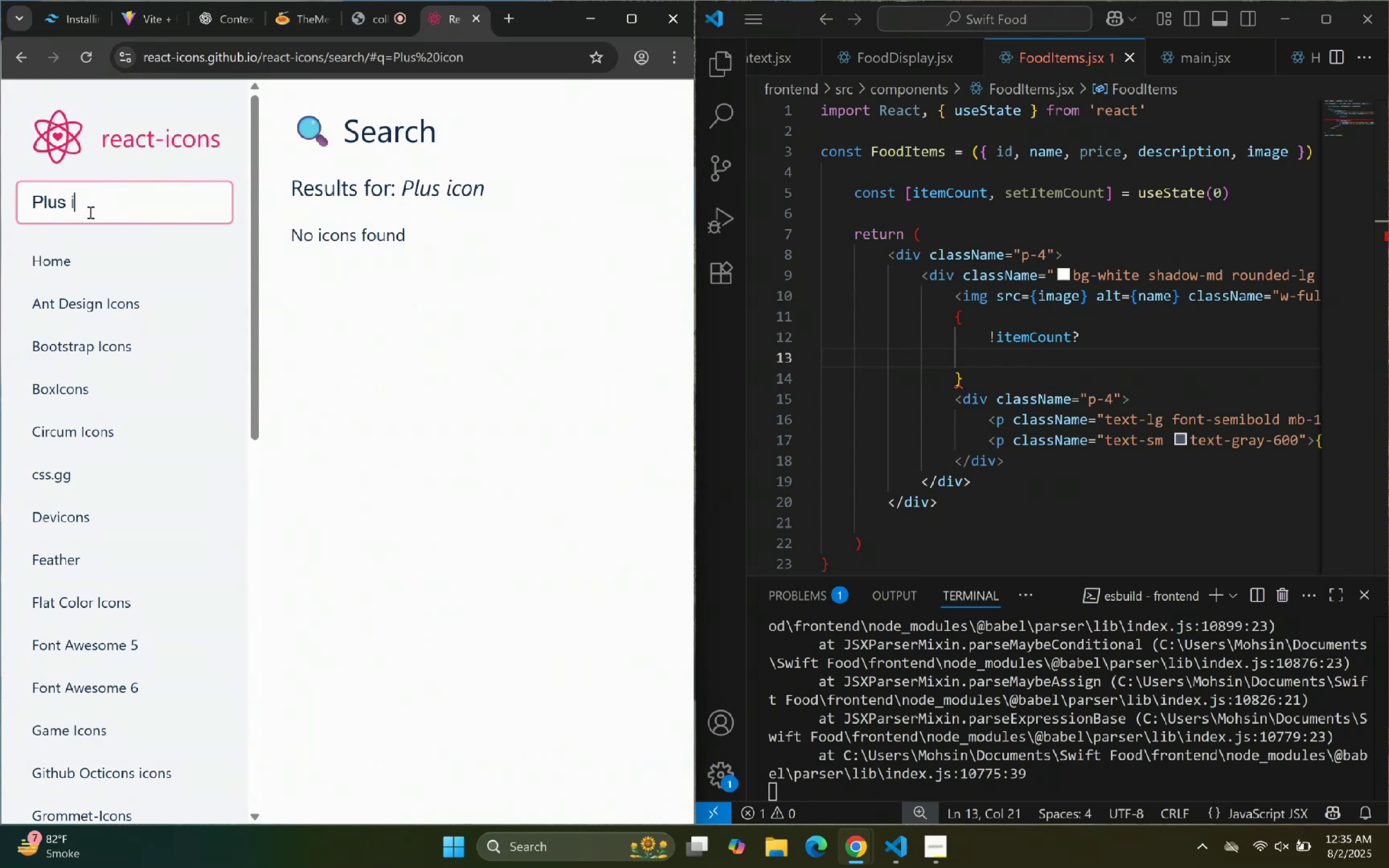 
key(Backspace)
 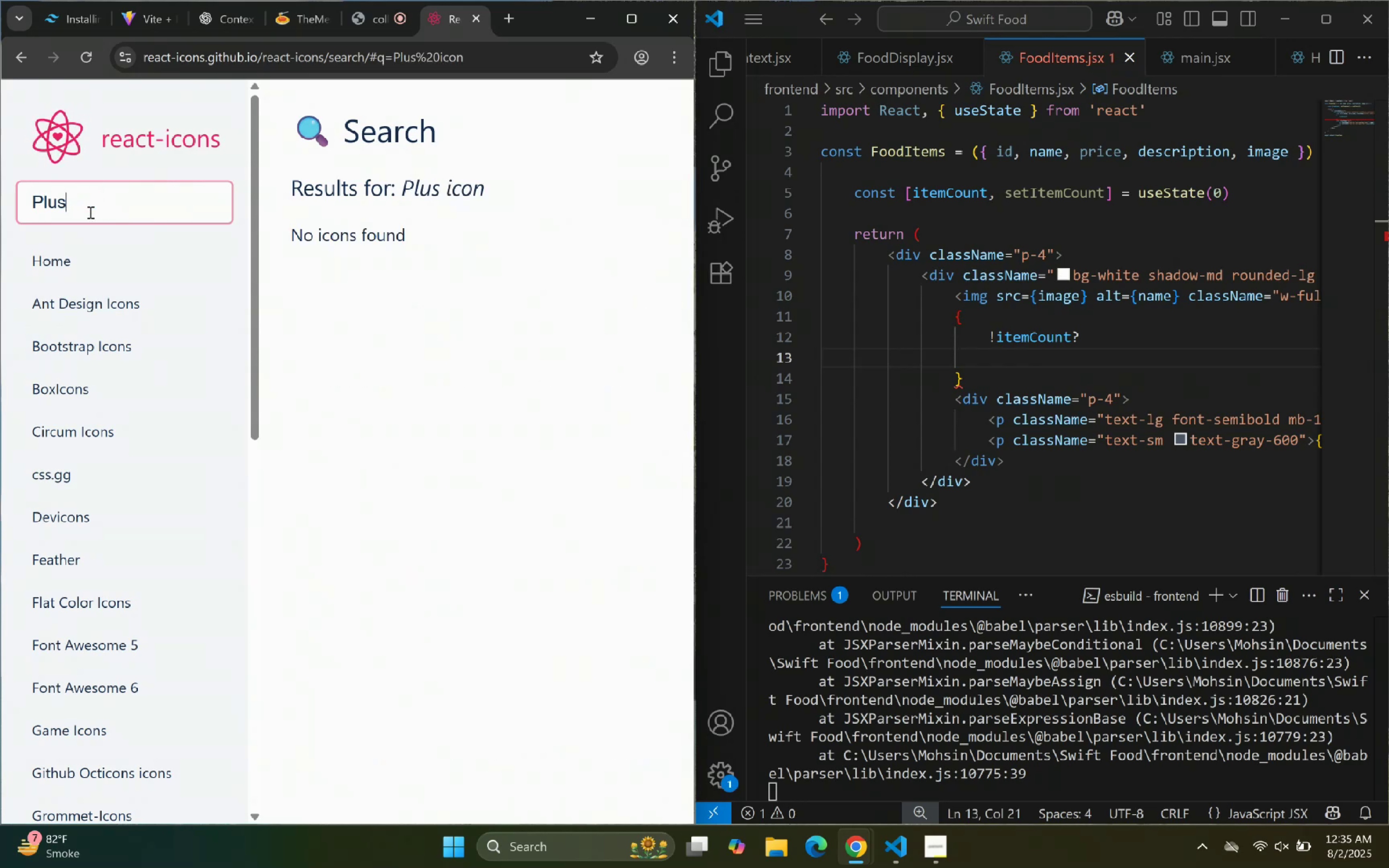 
key(Enter)
 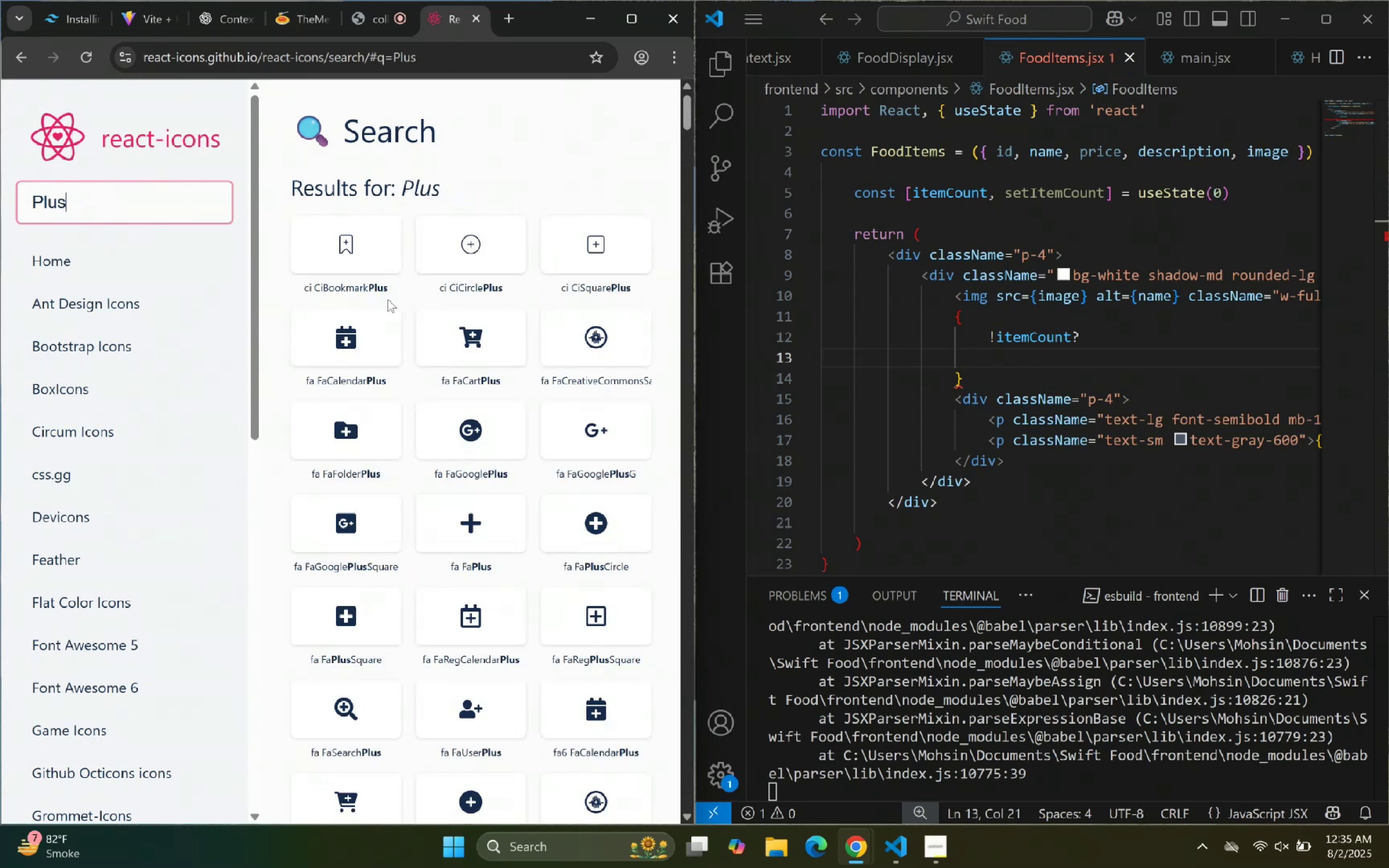 
scroll: coordinate [472, 379], scroll_direction: down, amount: 2.0
 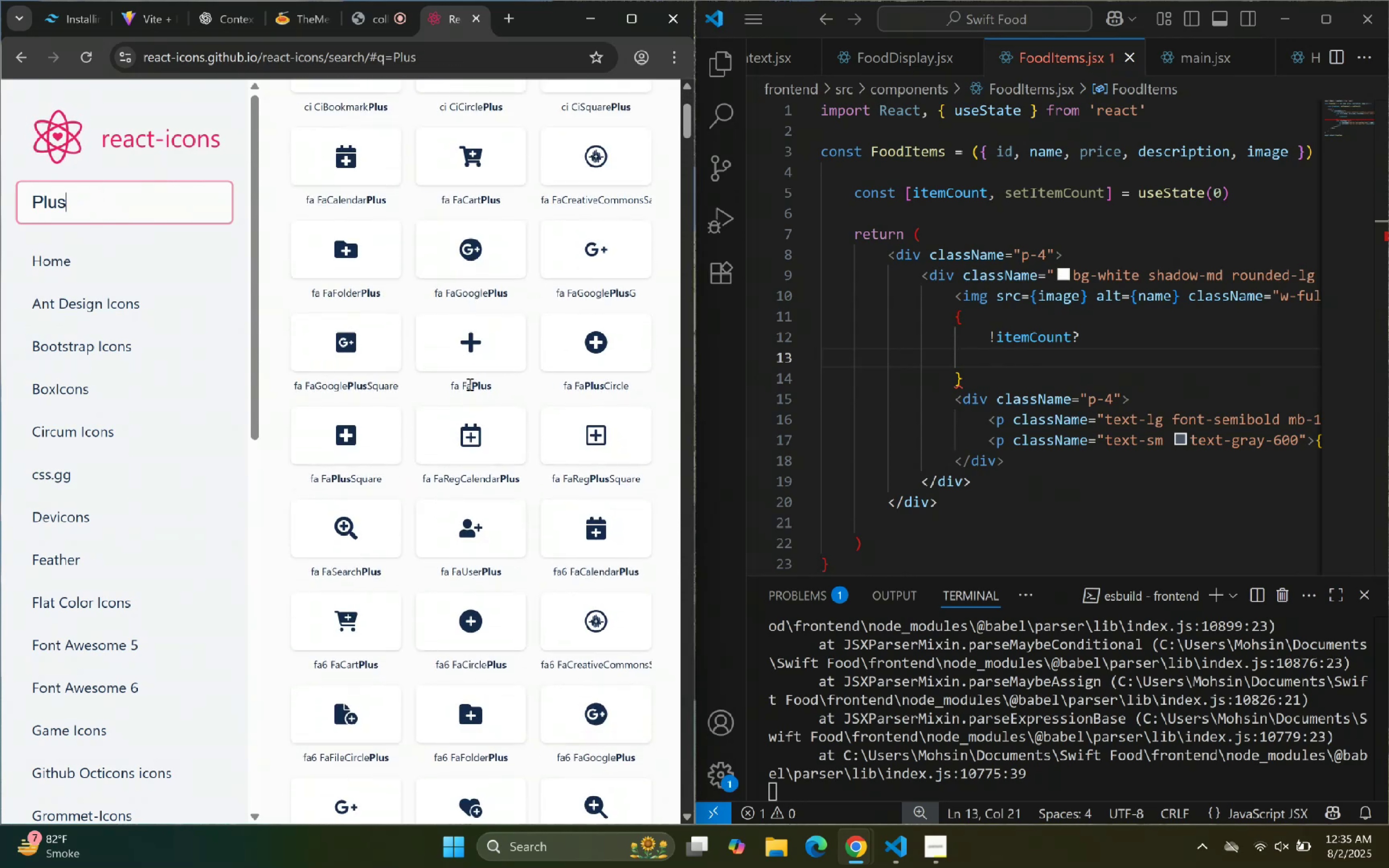 
left_click([472, 337])
 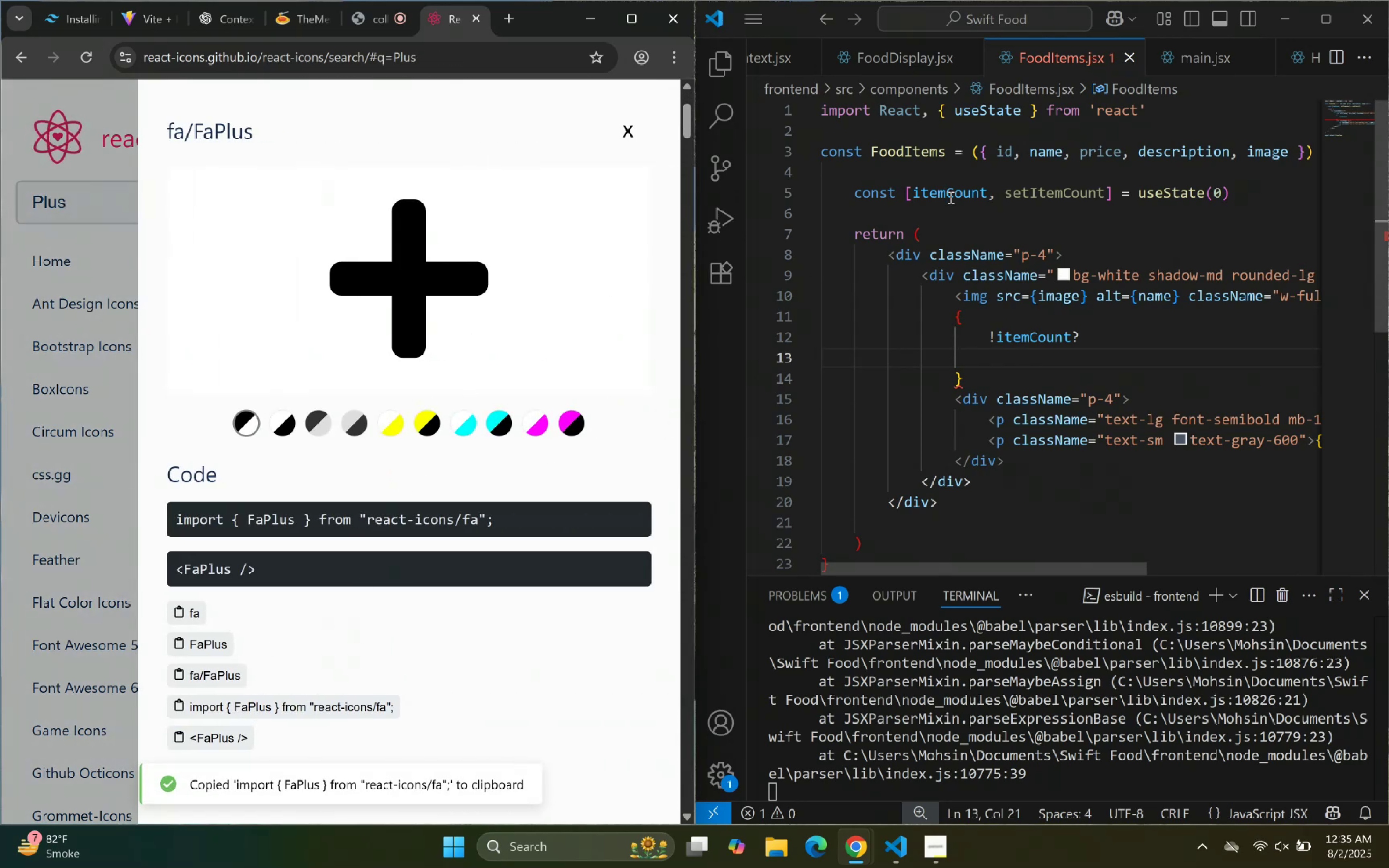 
left_click([1101, 134])
 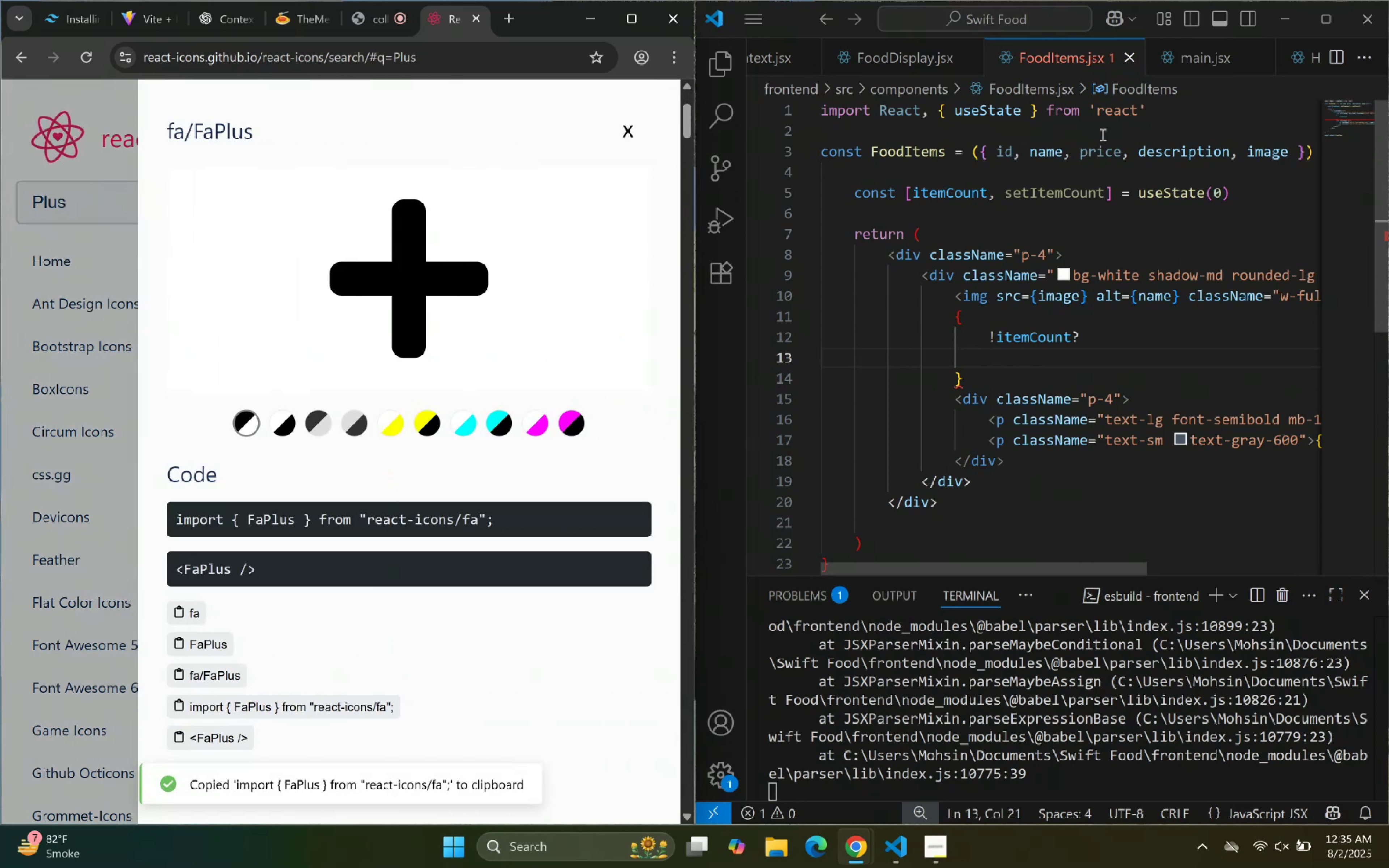 
key(Control+V)
 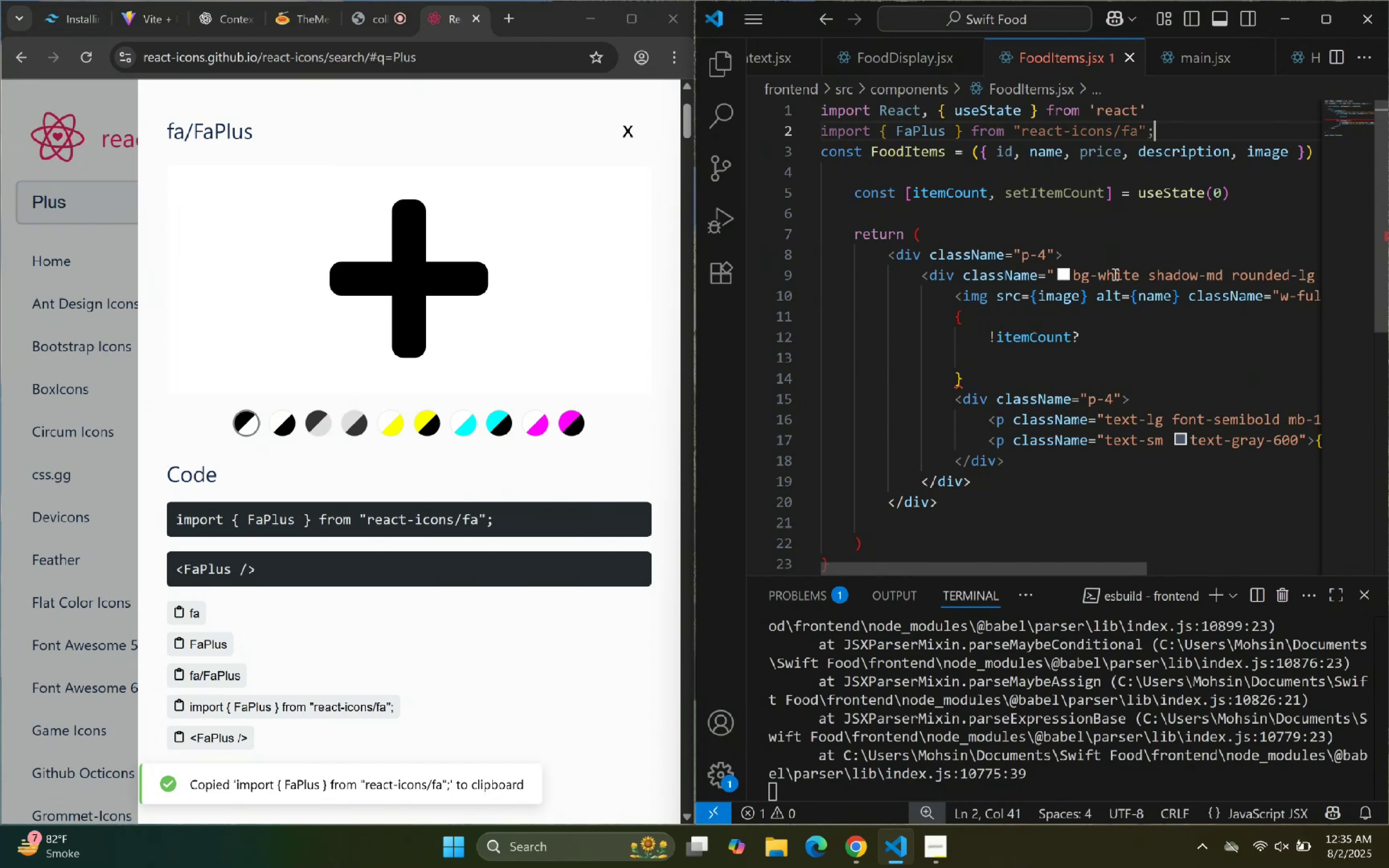 
left_click([1114, 275])
 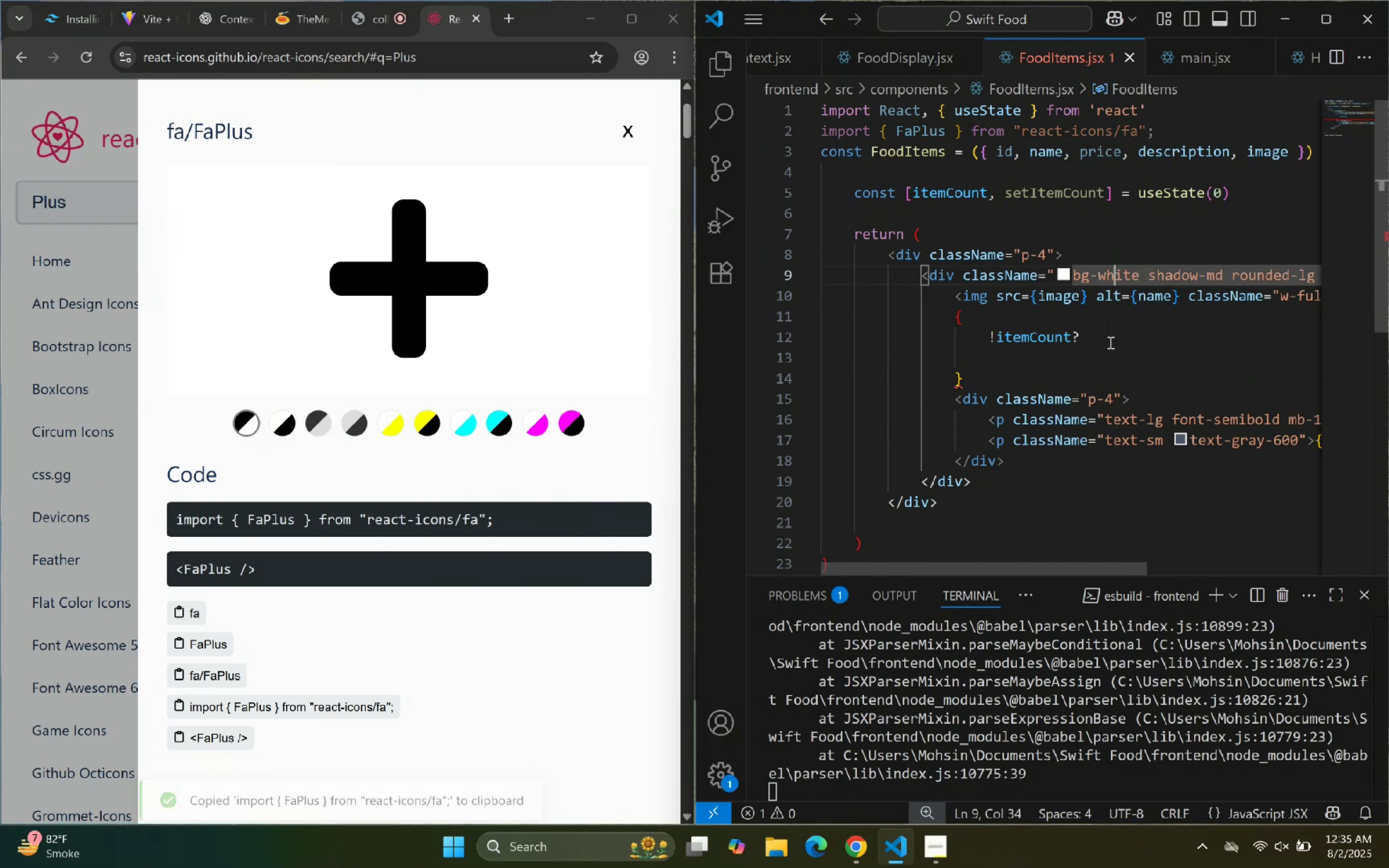 
left_click([1104, 347])
 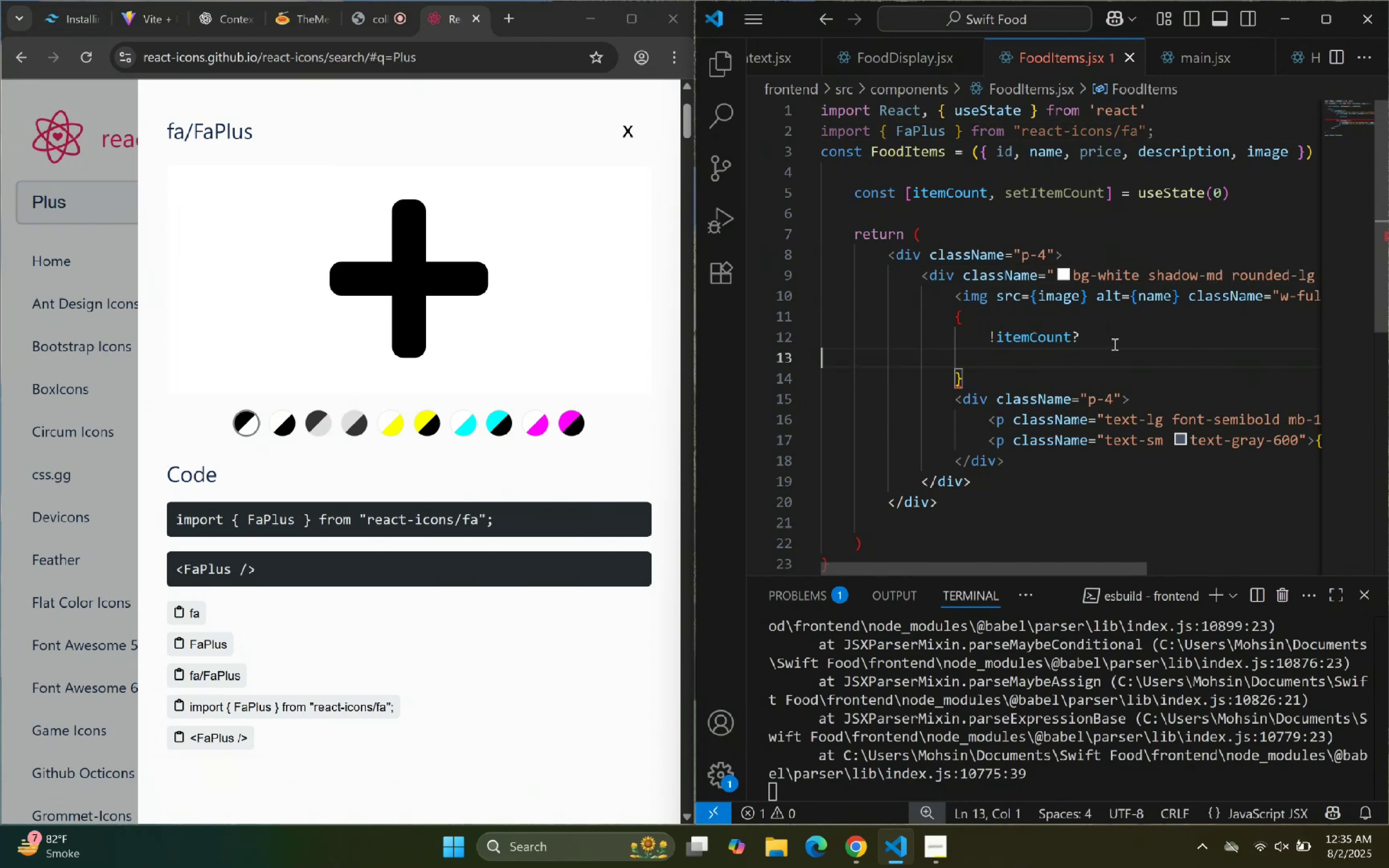 
key(Backspace)
 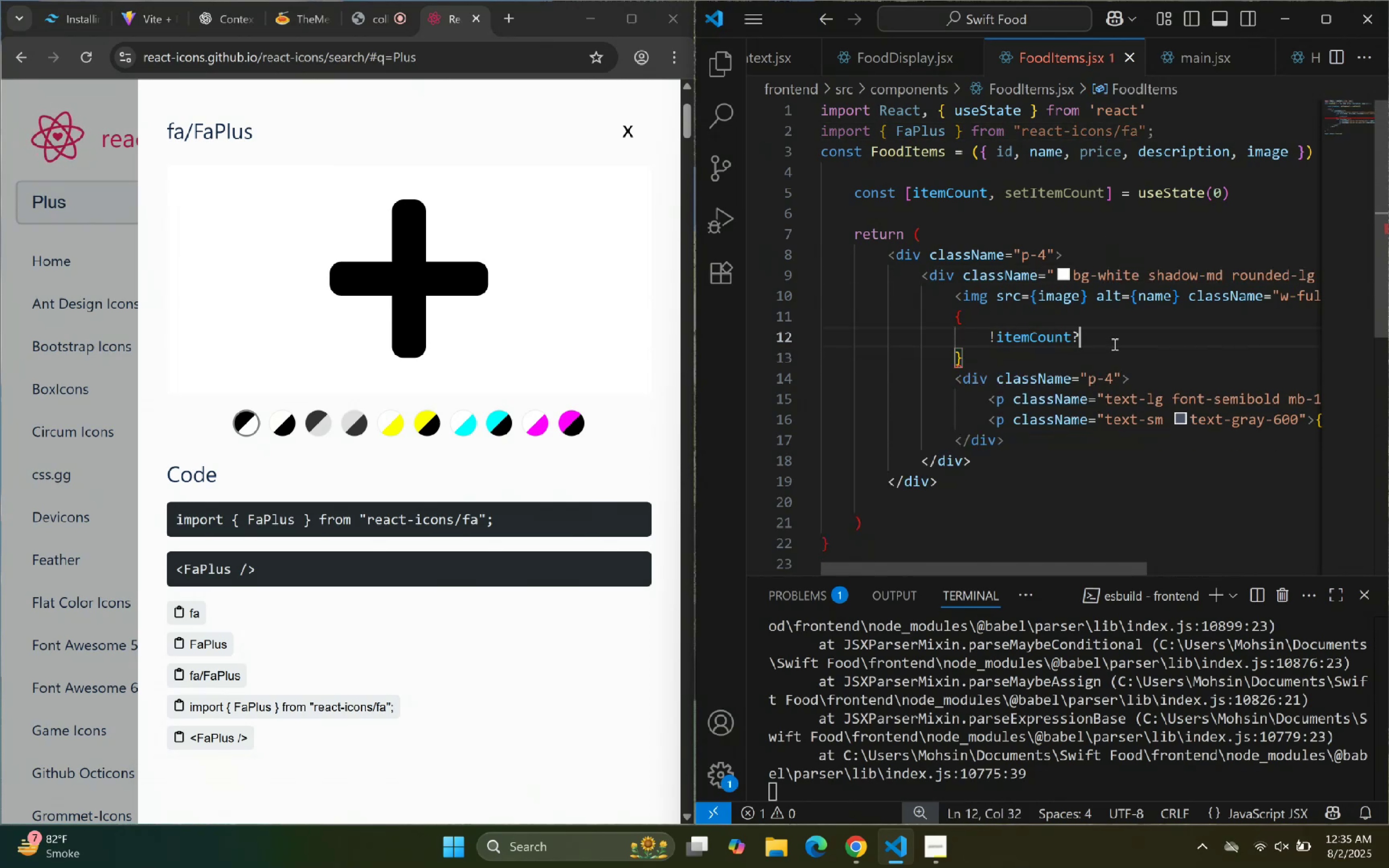 
key(Enter)
 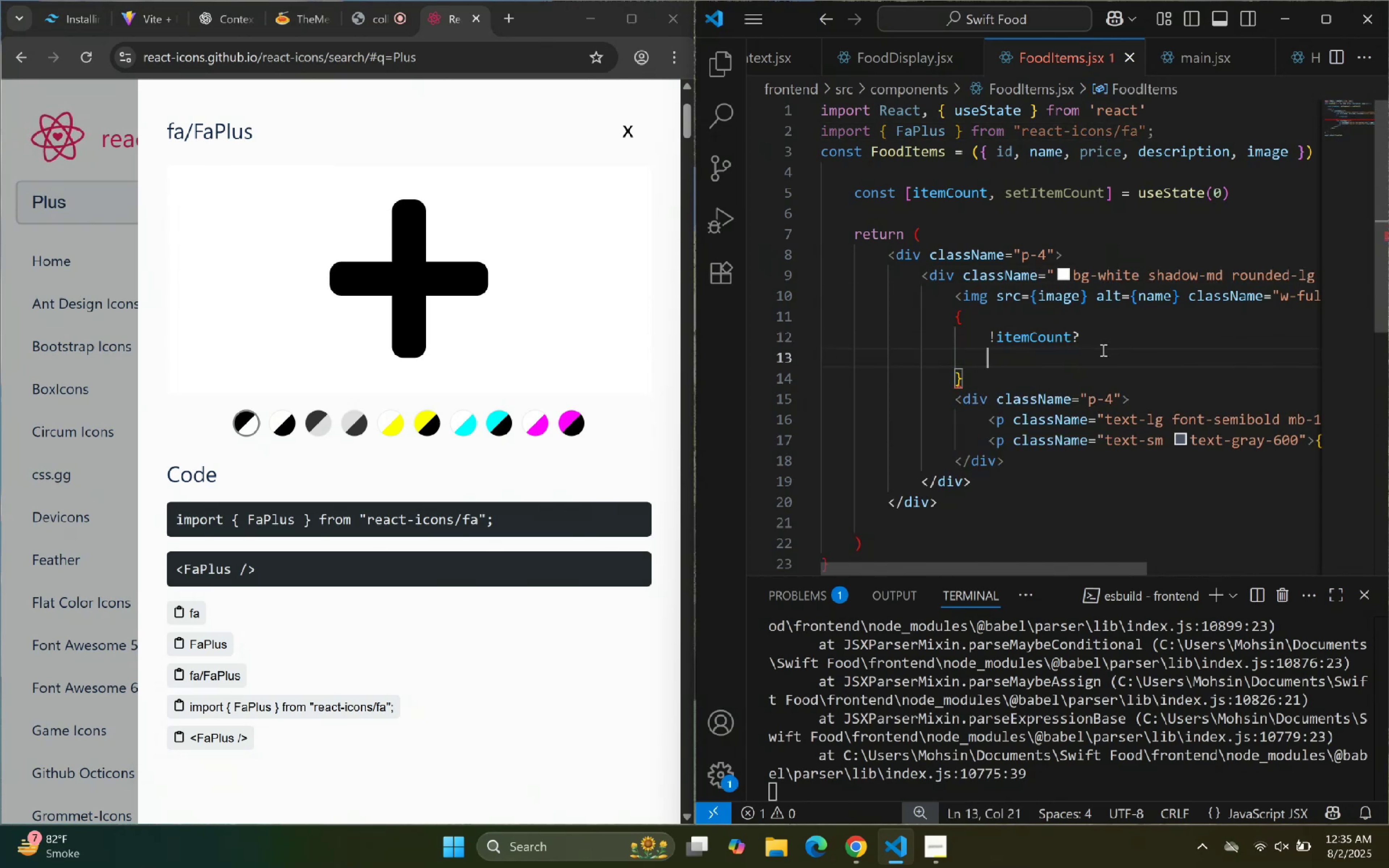 
key(Control+V)
 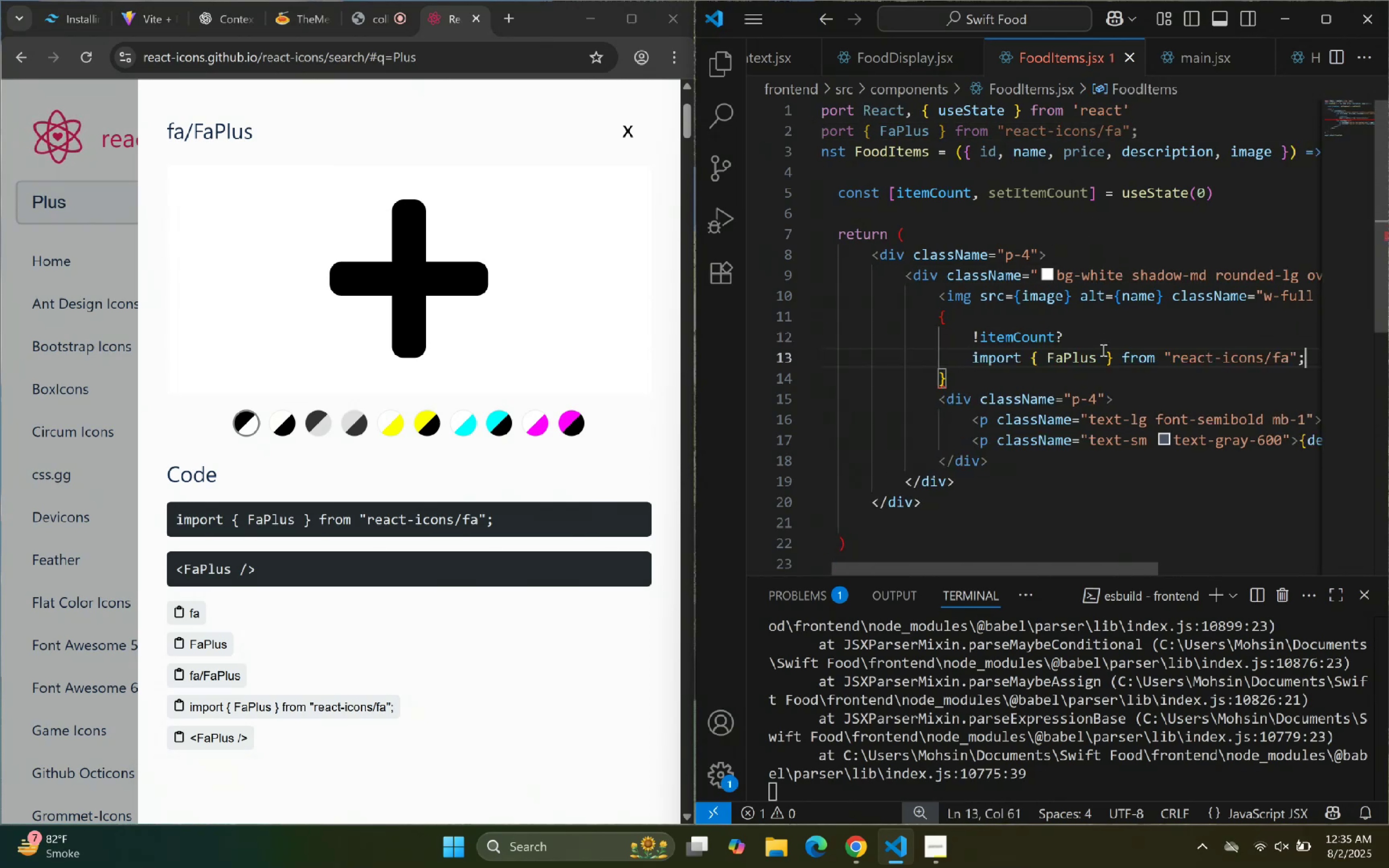 
key(Control+Z)
 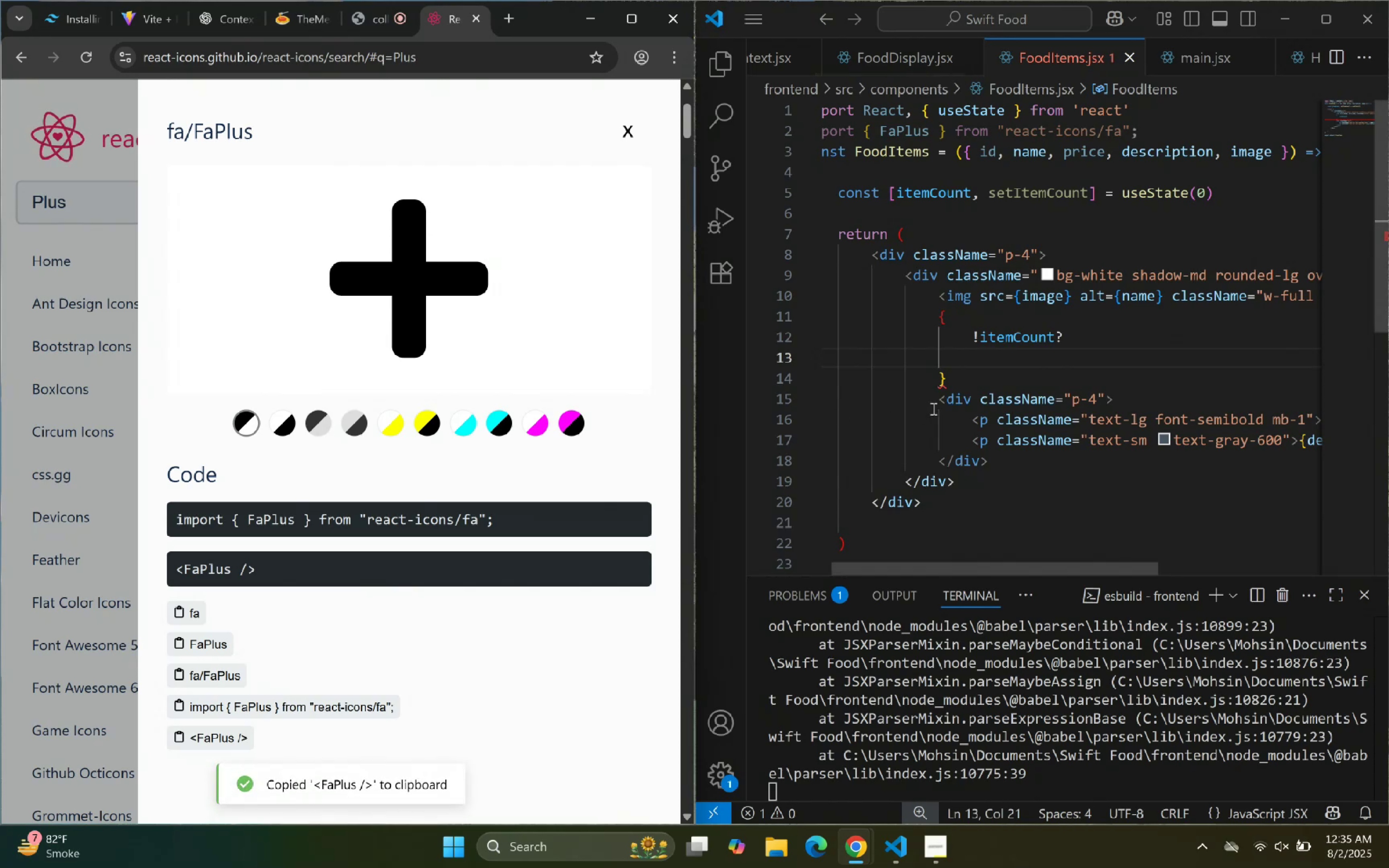 
key(Control+V)
 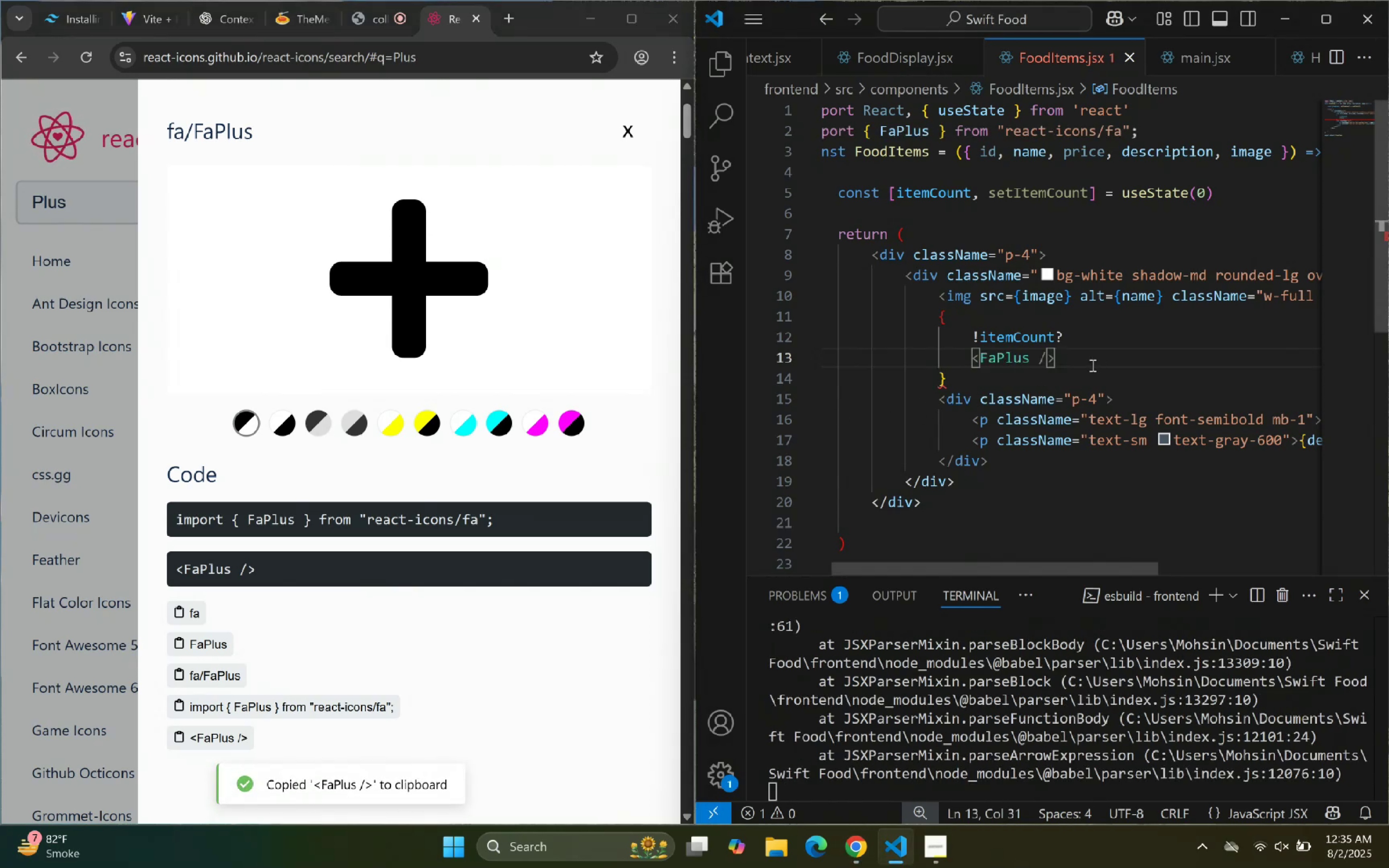 
key(Shift+Semicolon)
 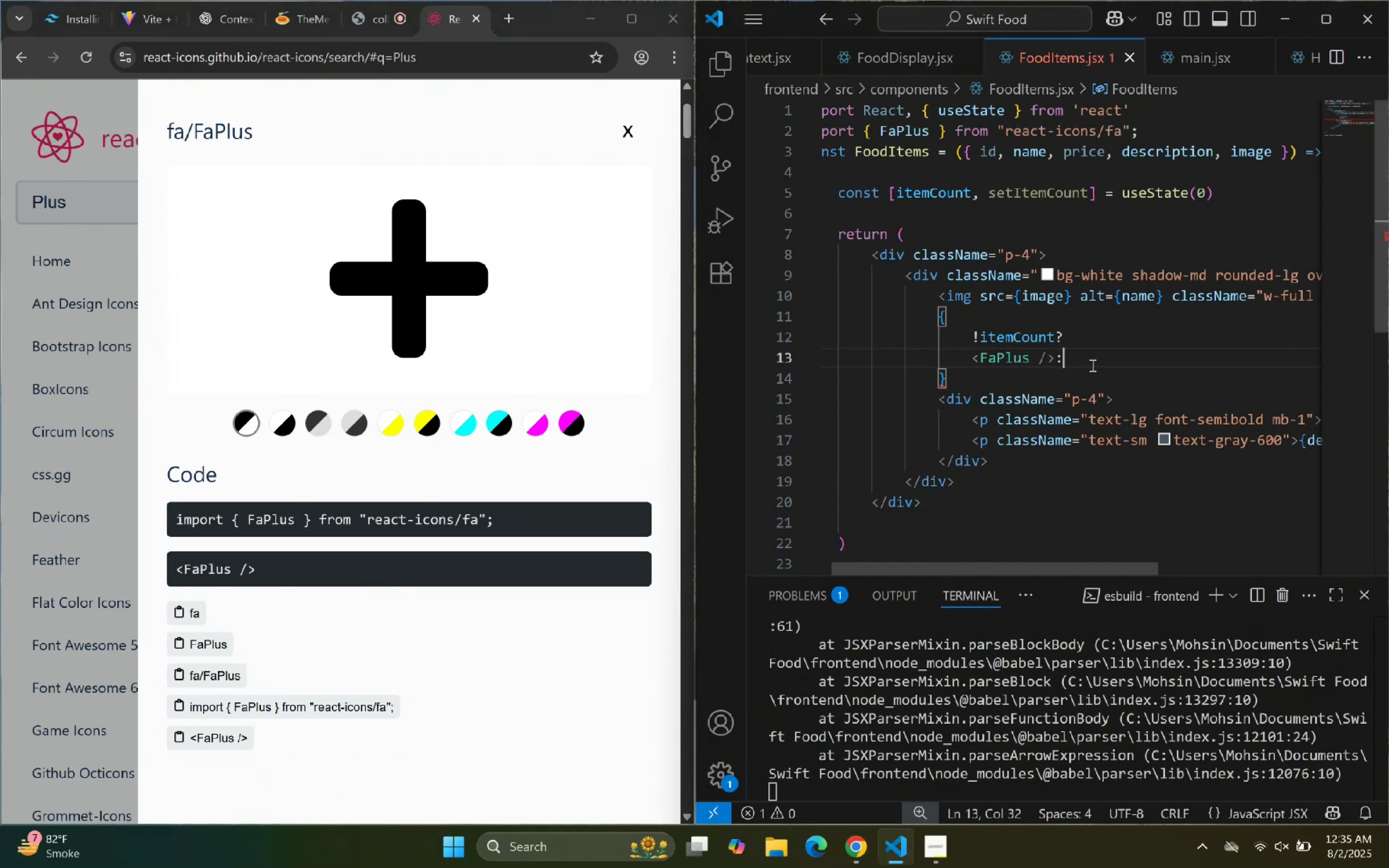 
key(Enter)
 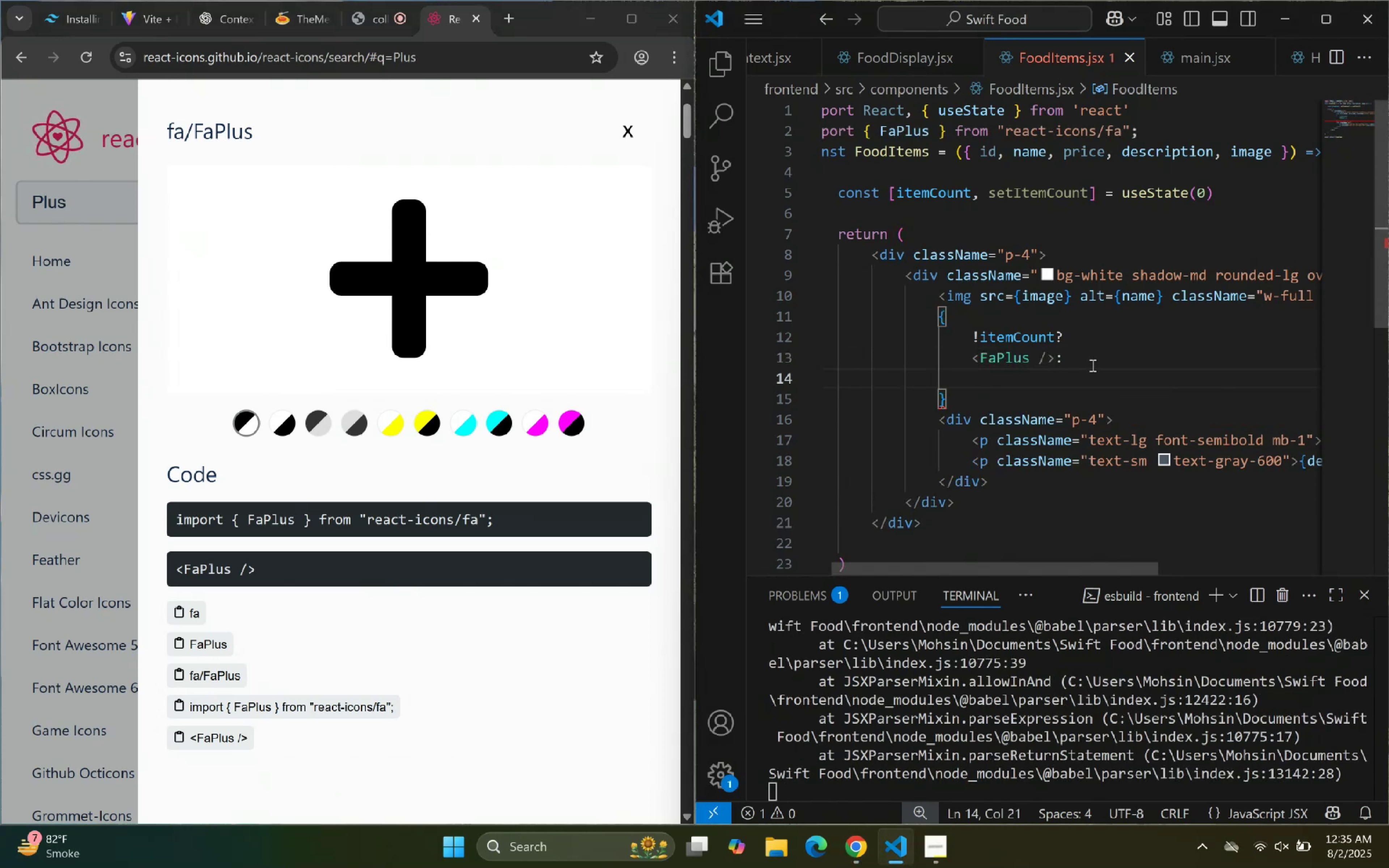 
type(div)
 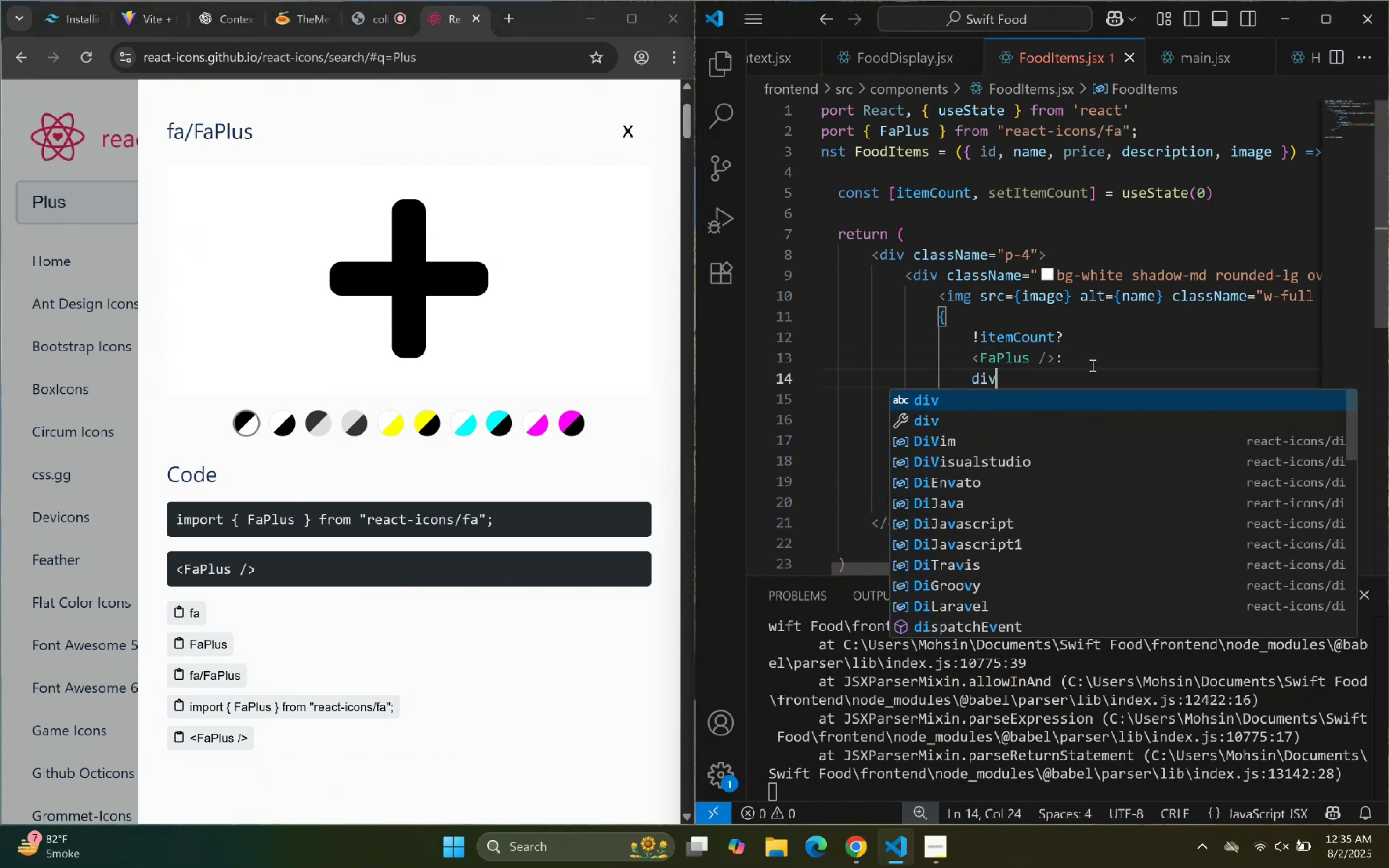 
key(ArrowDown)
 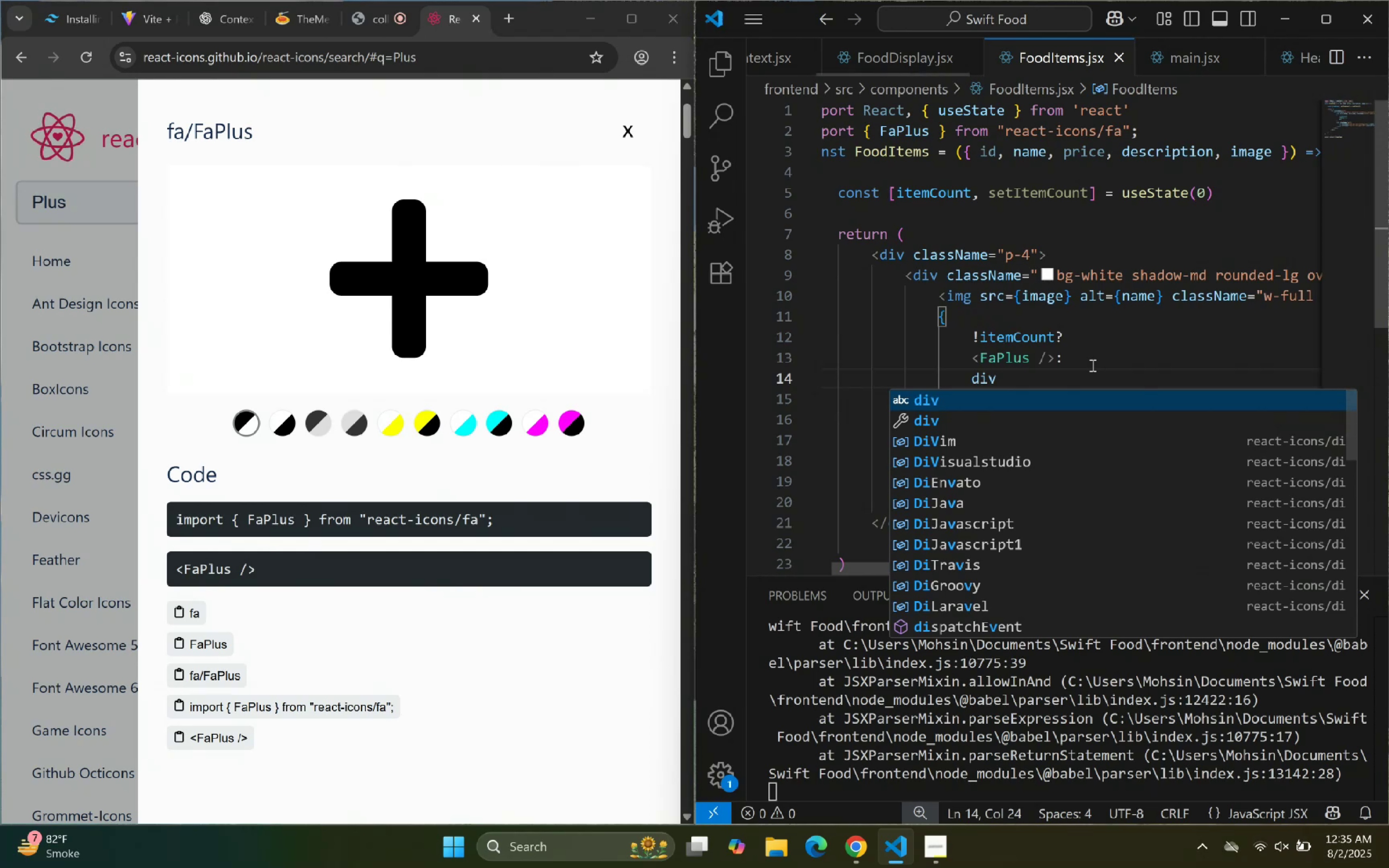 
key(ArrowUp)
 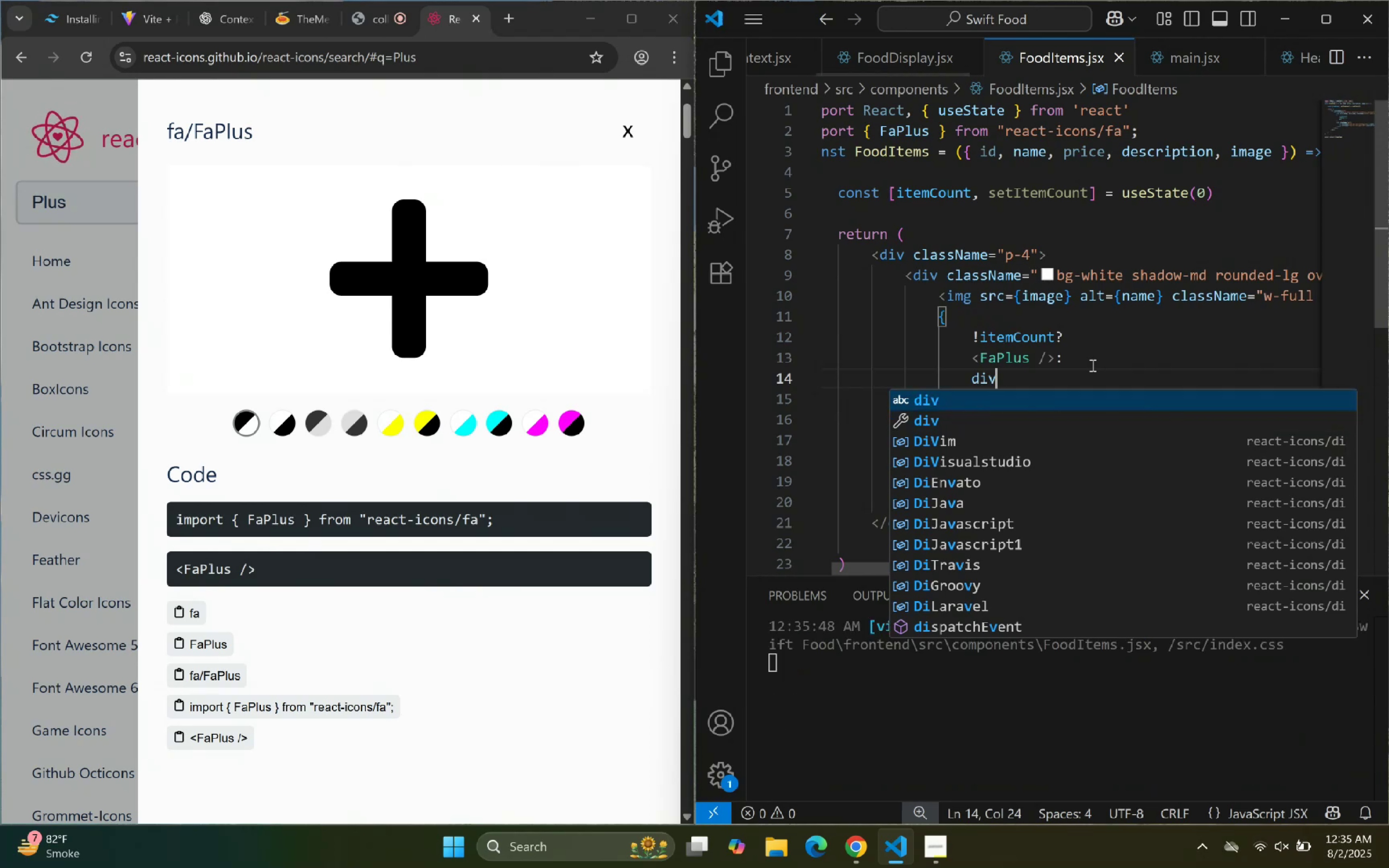 
key(ArrowDown)
 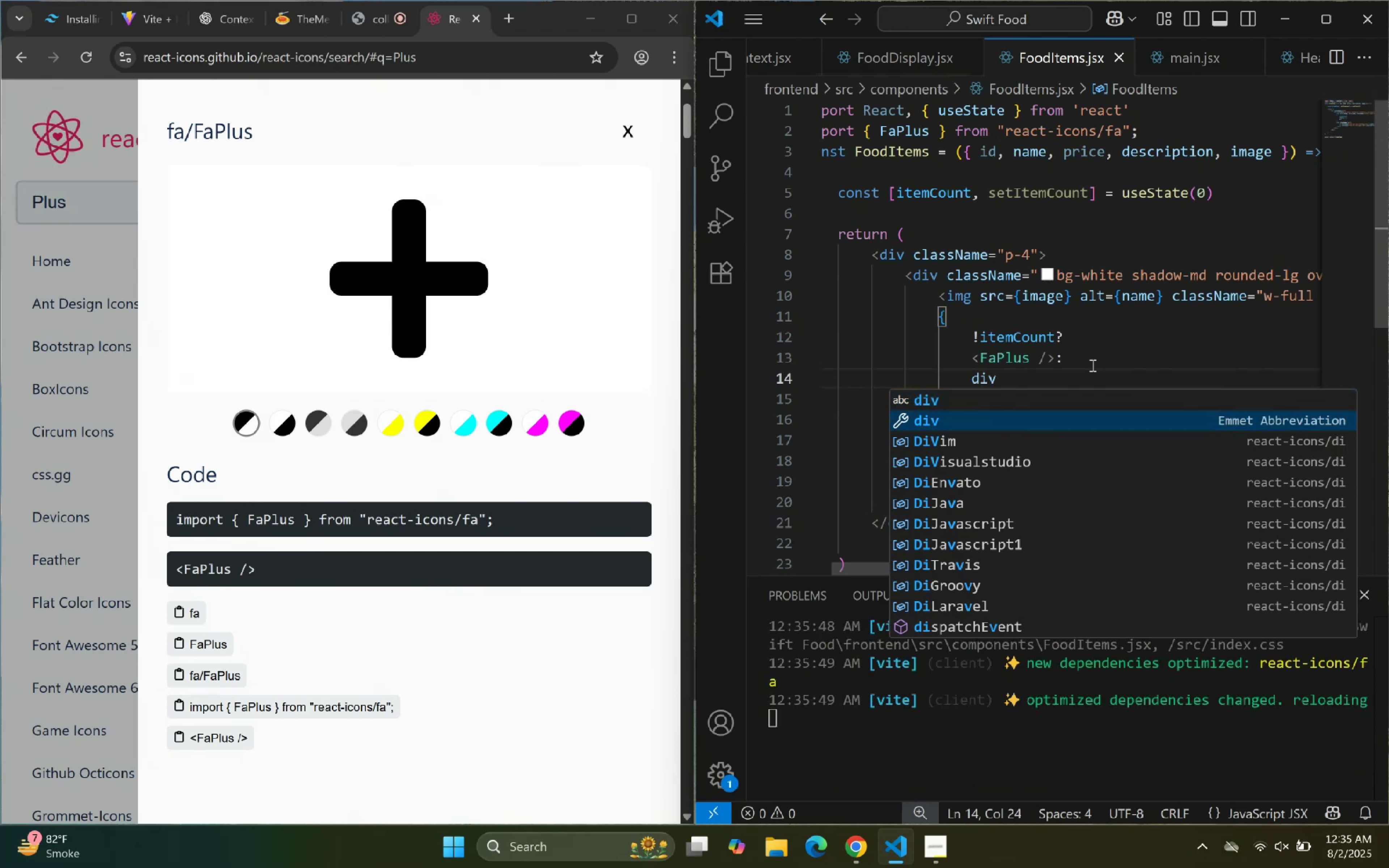 
key(Enter)
 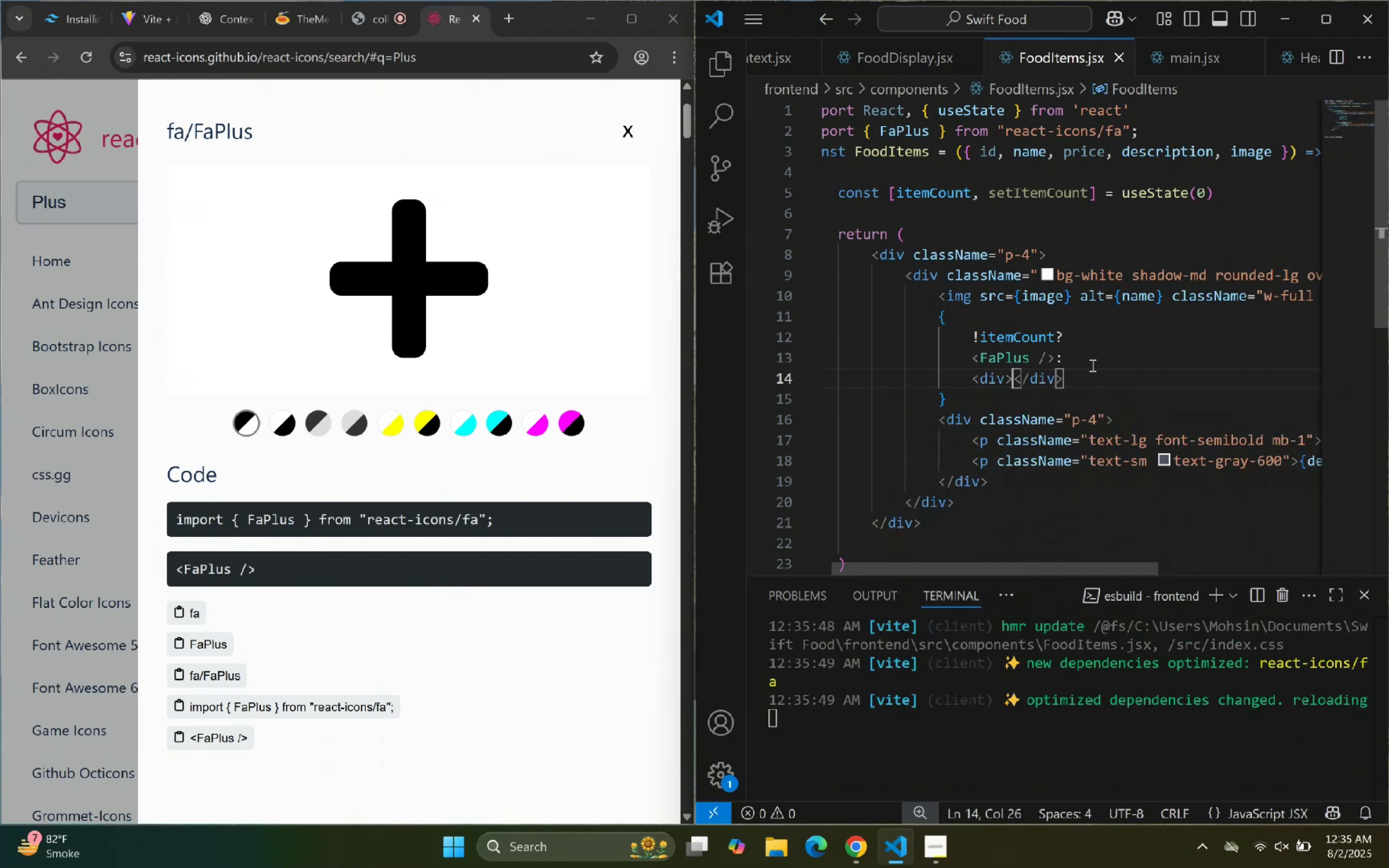 
key(Enter)
 